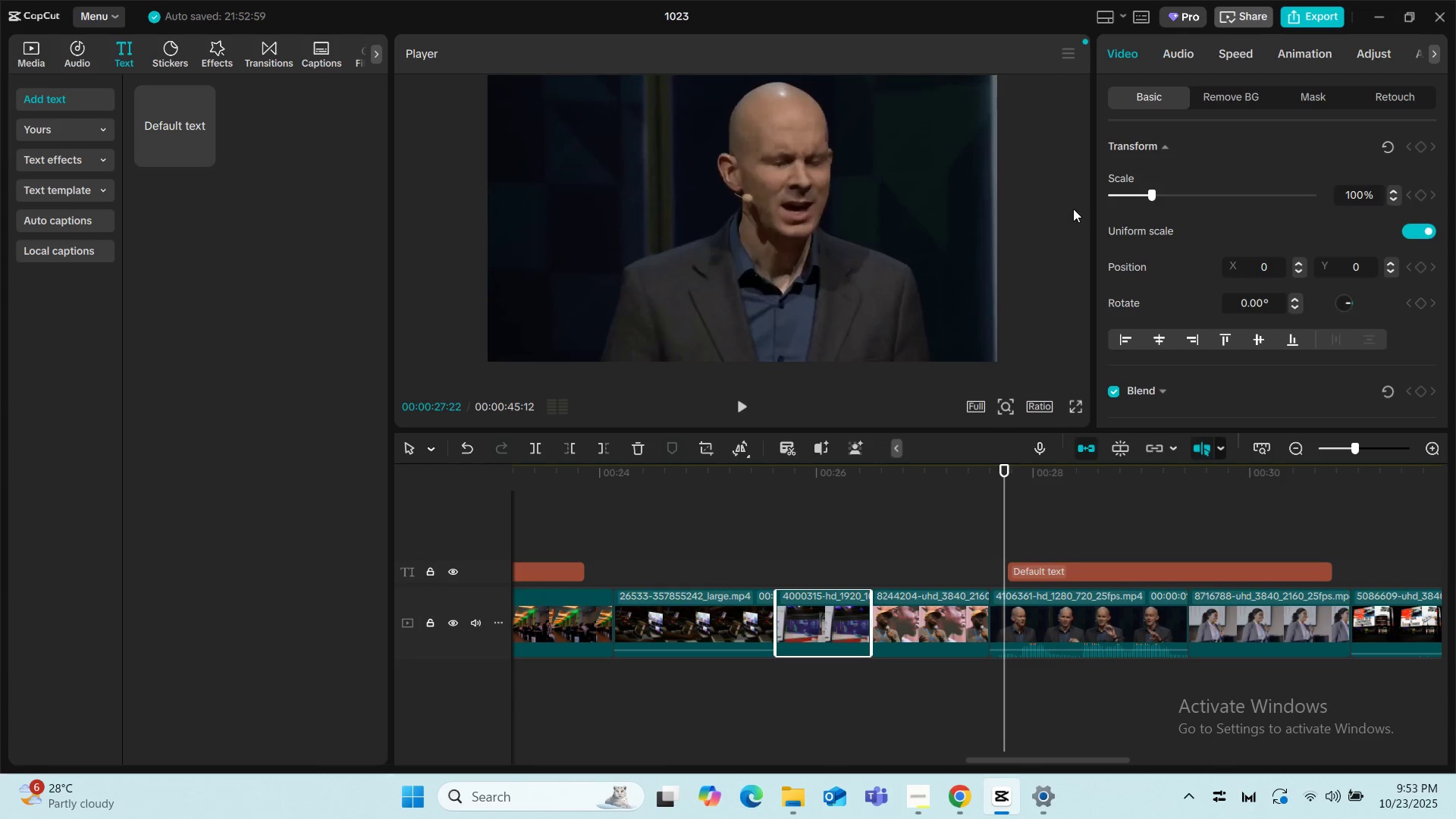 
left_click([1075, 600])
 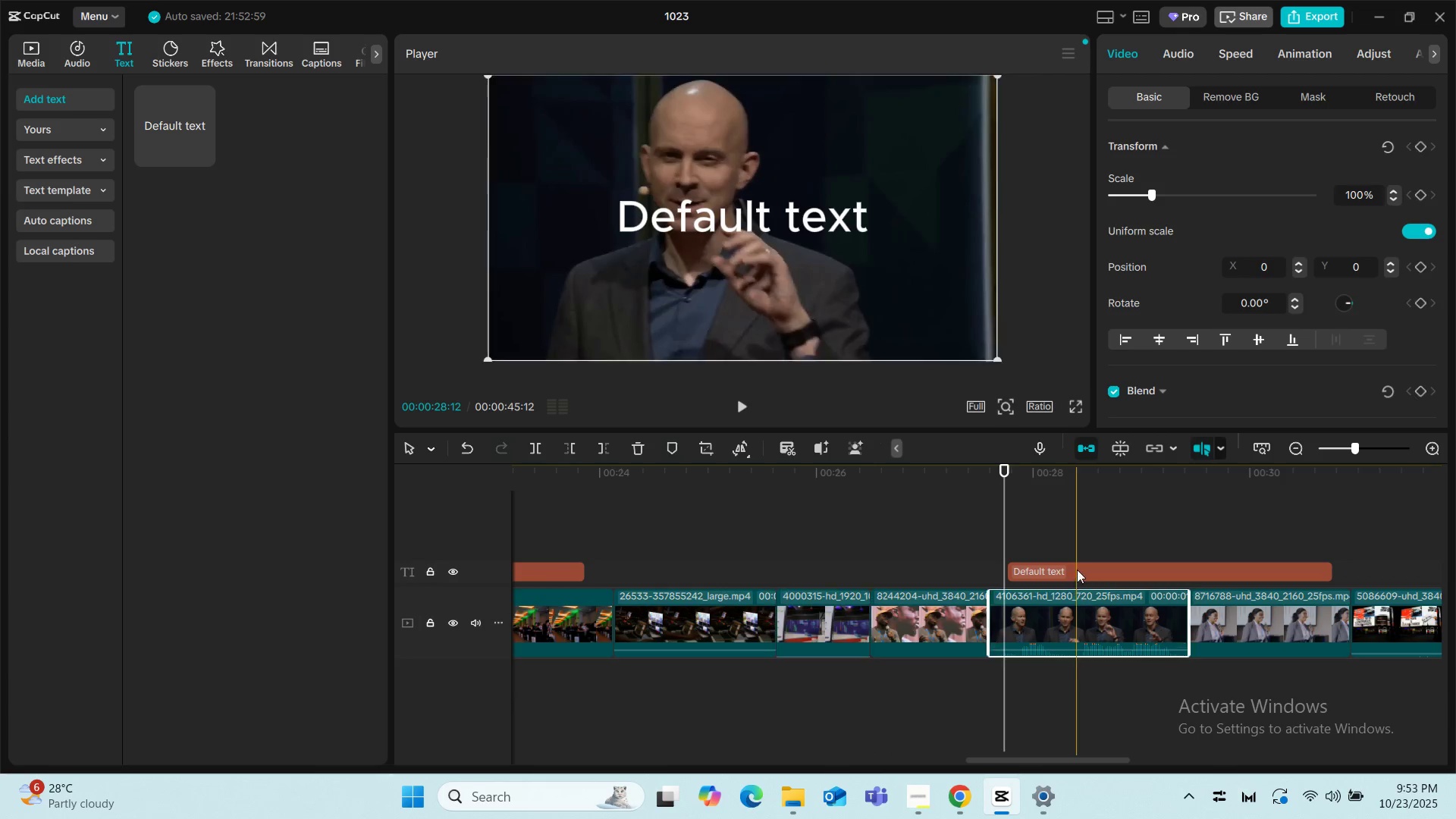 
left_click([1077, 570])
 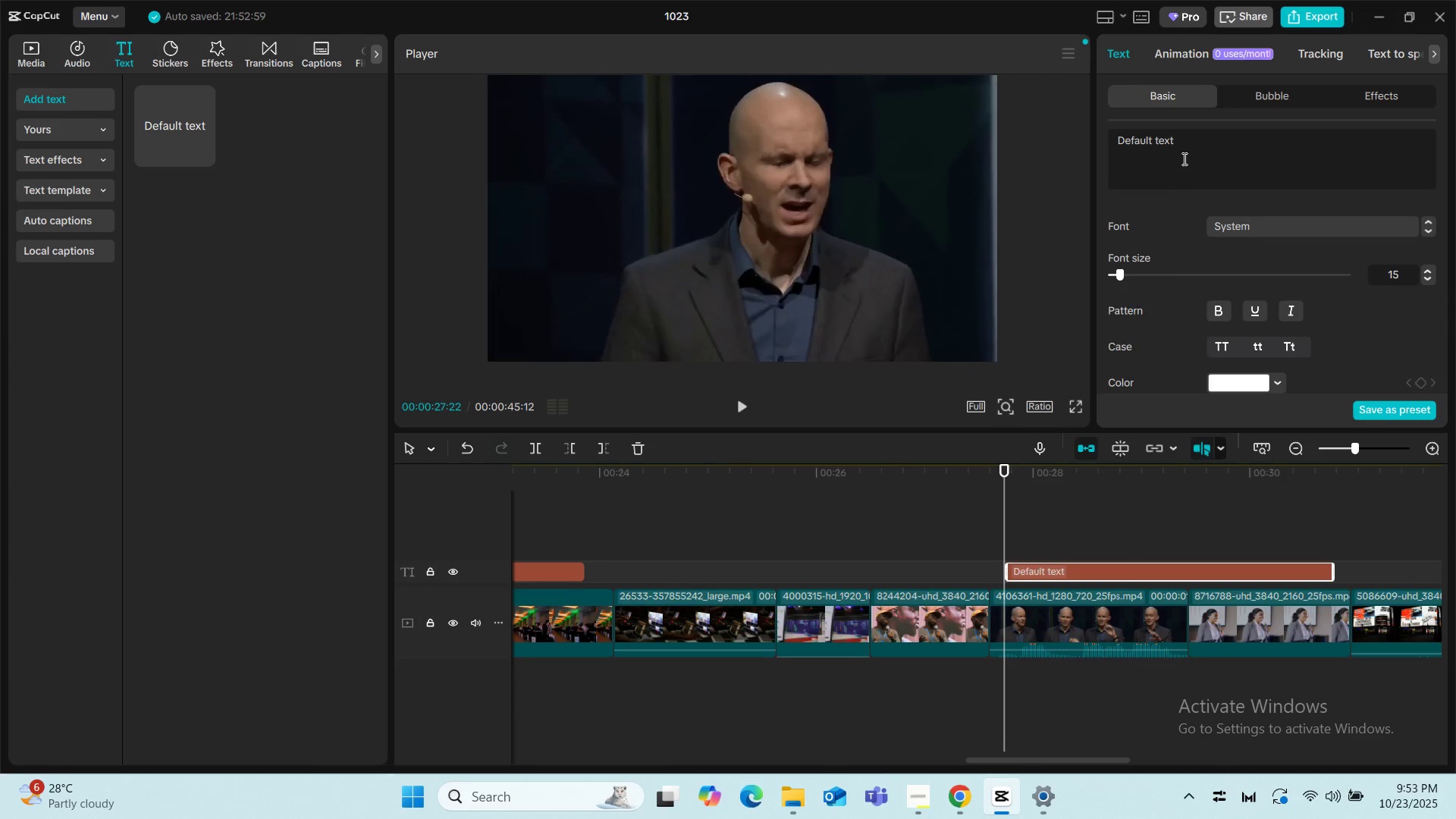 
left_click_drag(start_coordinate=[1183, 143], to_coordinate=[1109, 141])
 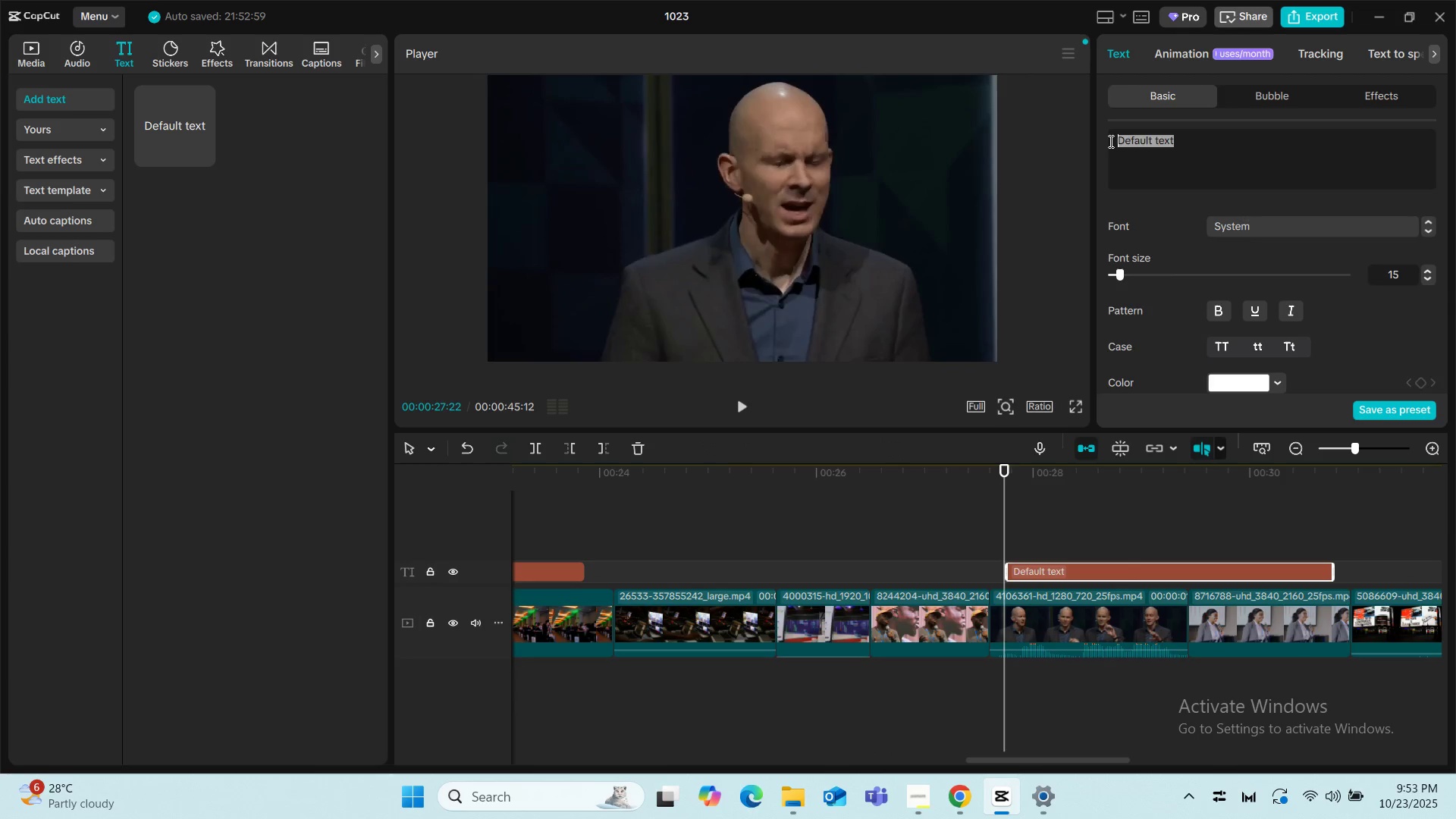 
type(GLOBAL THOUGHT LEADERS)
 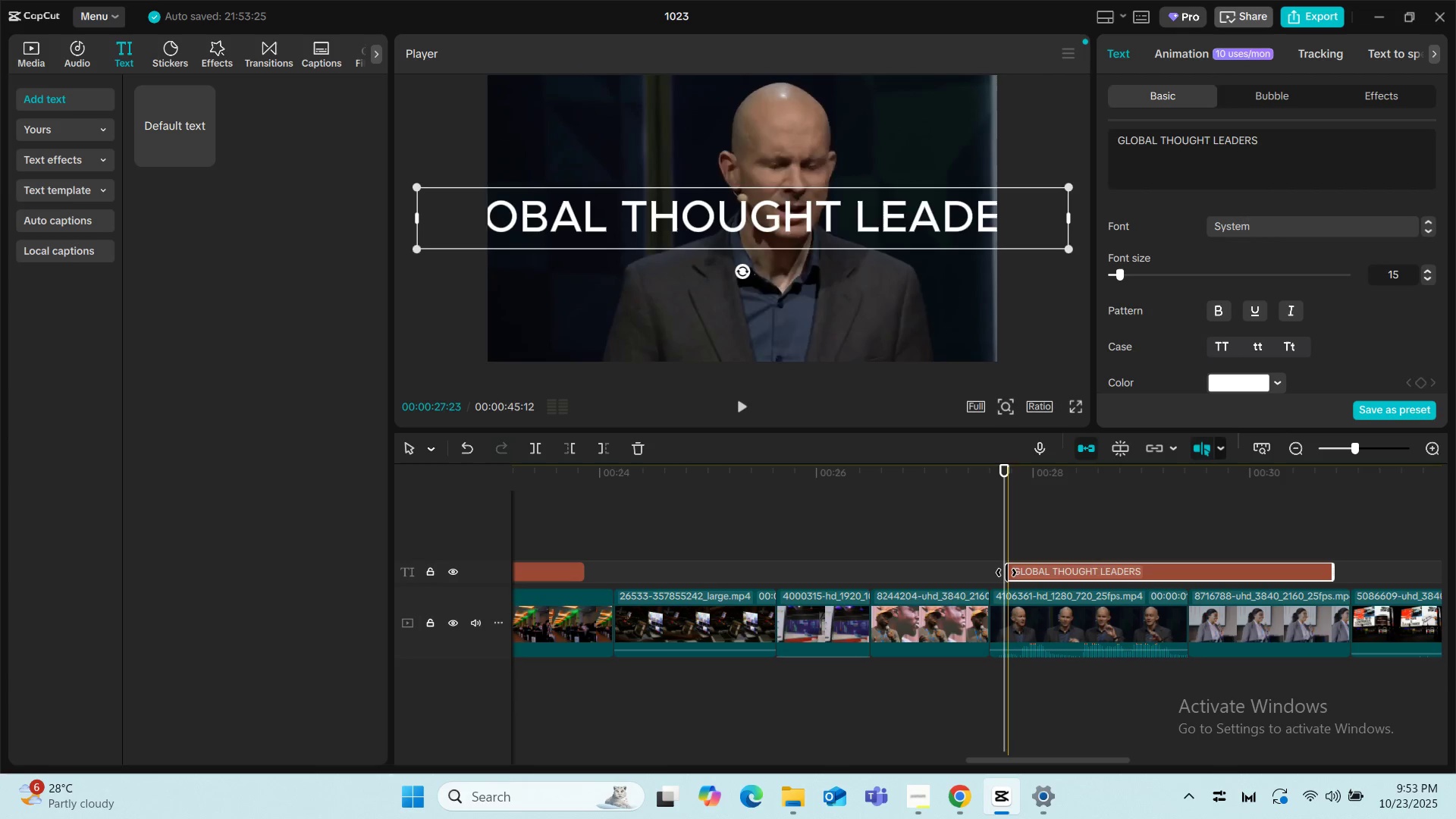 
left_click_drag(start_coordinate=[1006, 573], to_coordinate=[883, 573])
 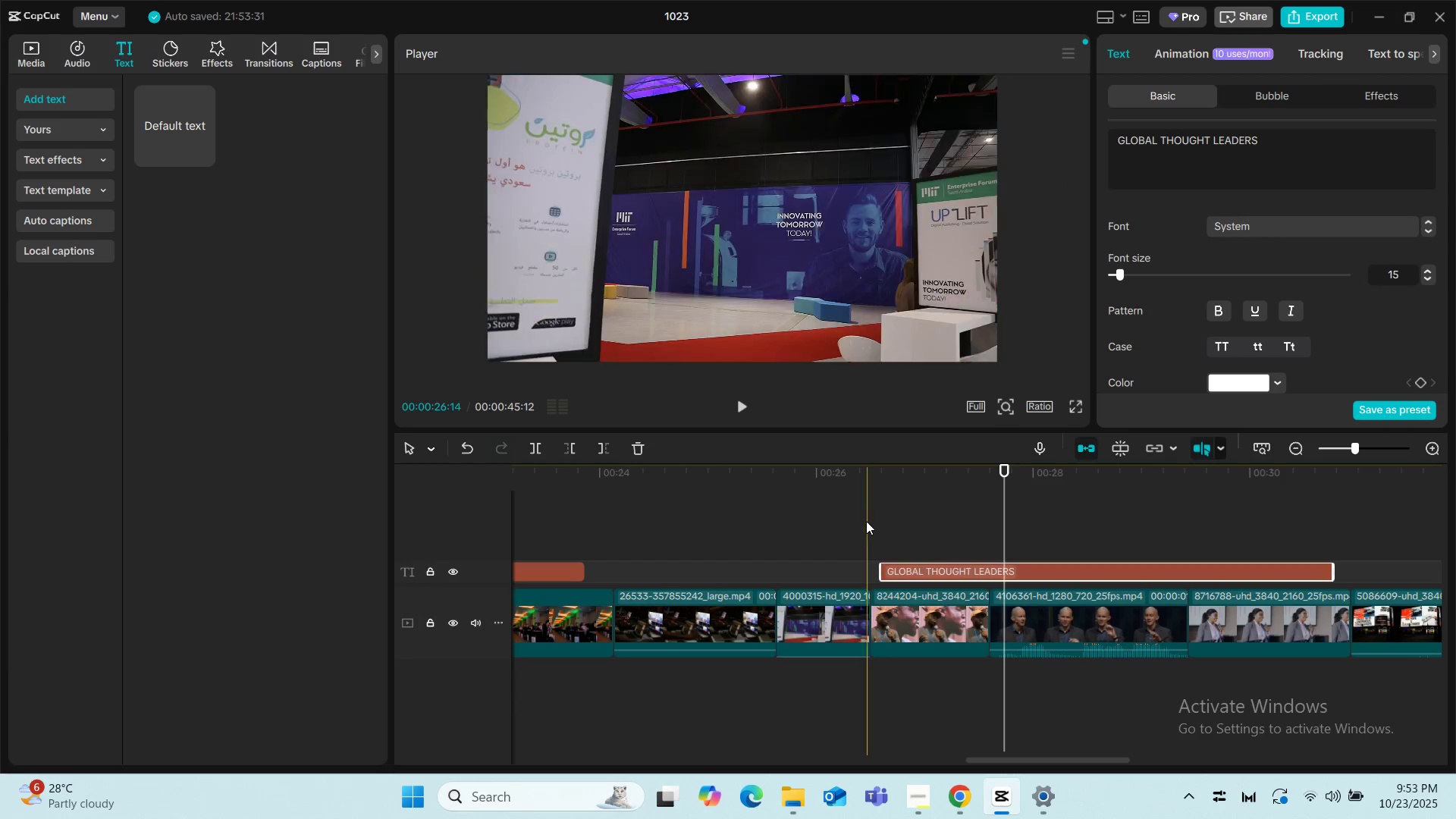 
left_click([860, 519])
 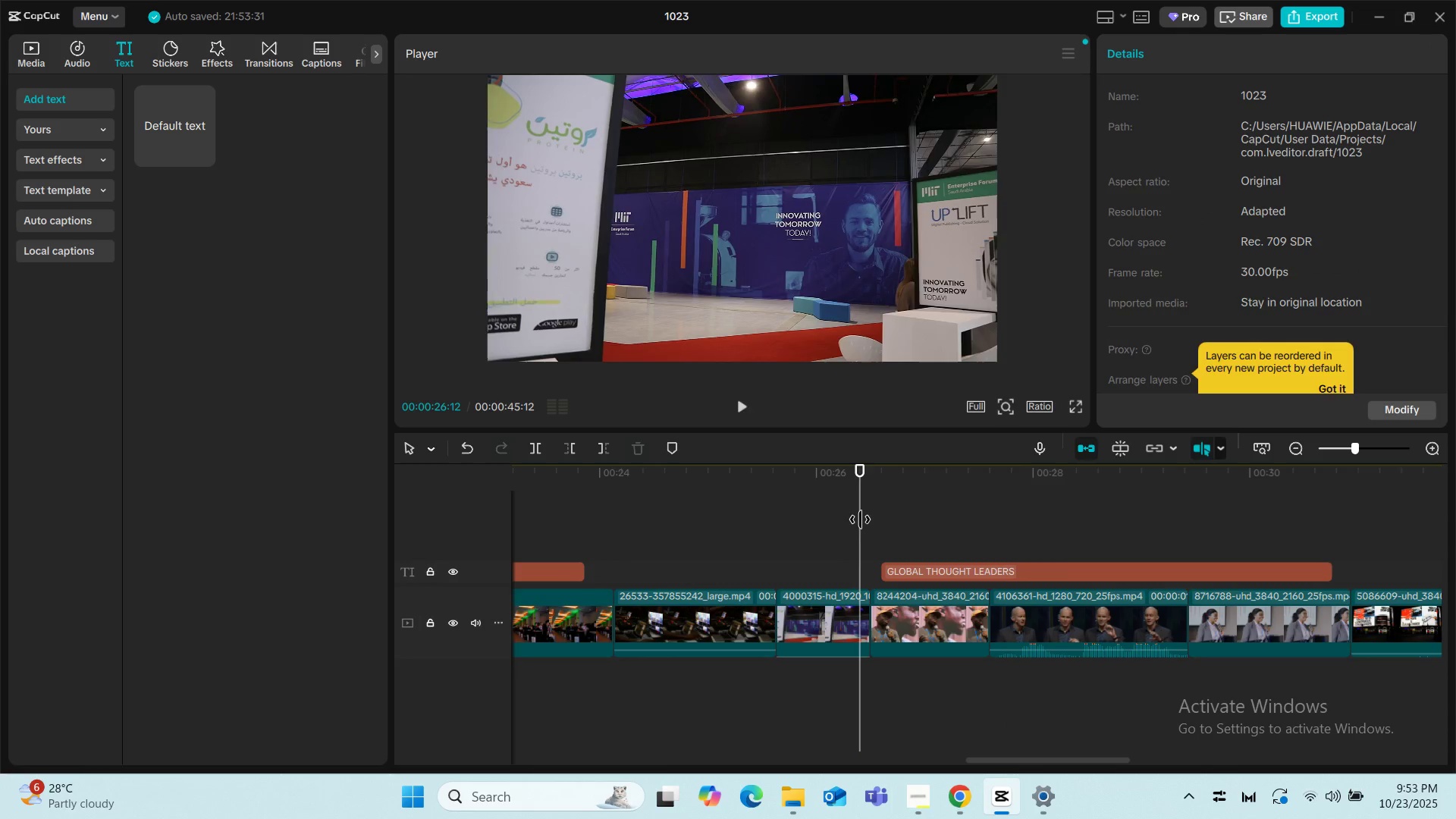 
key(Space)
 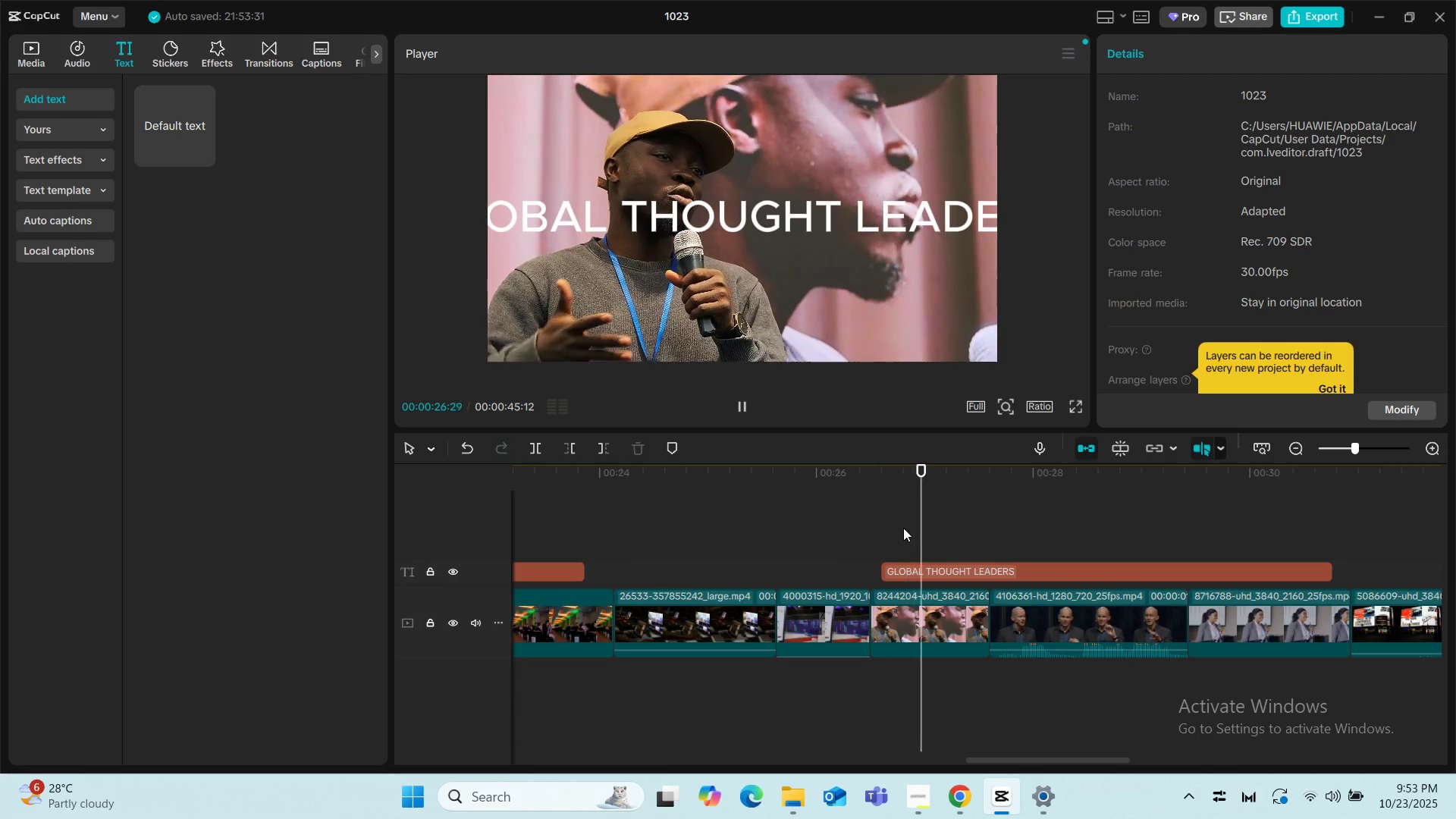 
key(Space)
 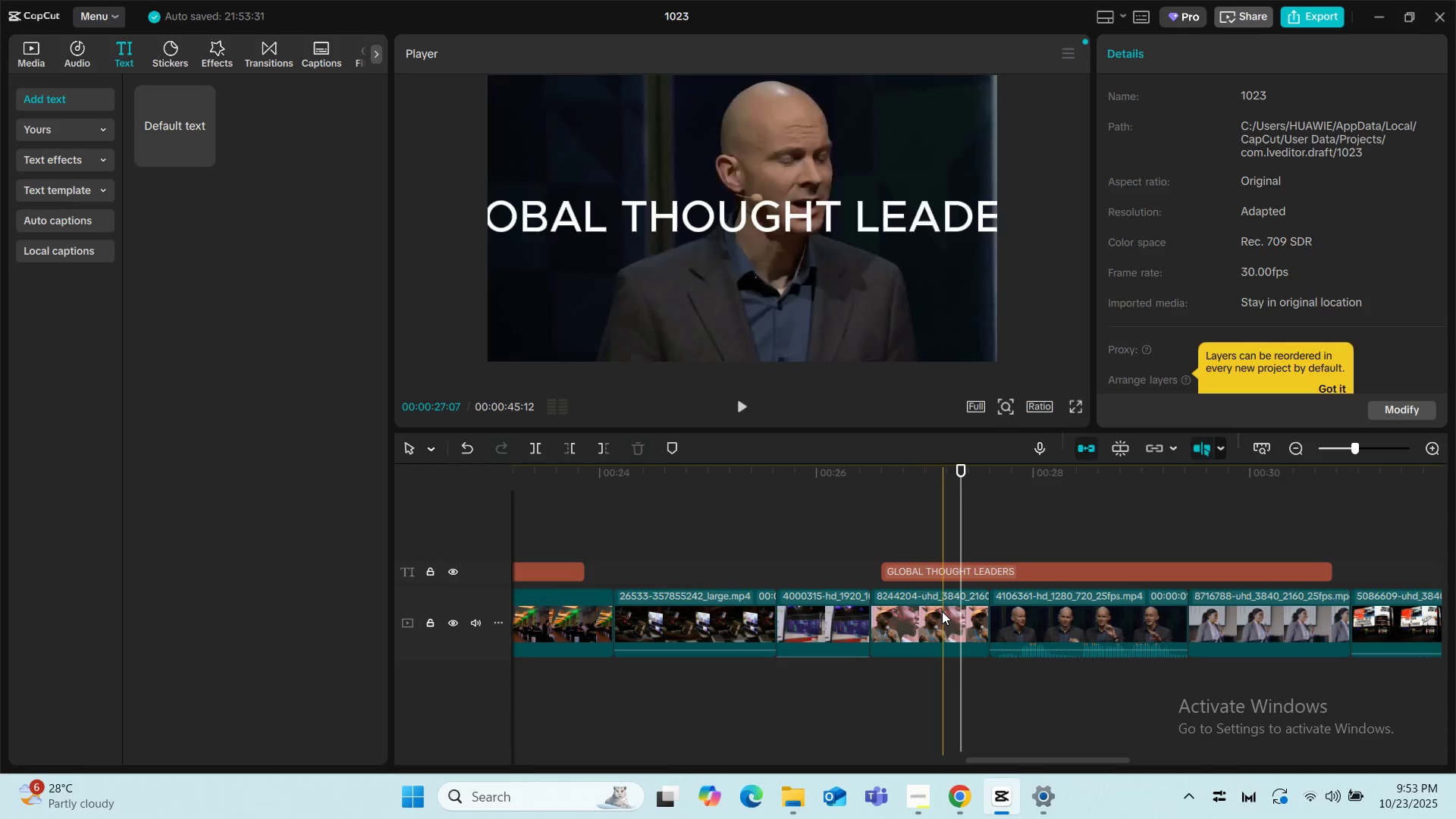 
left_click([942, 611])
 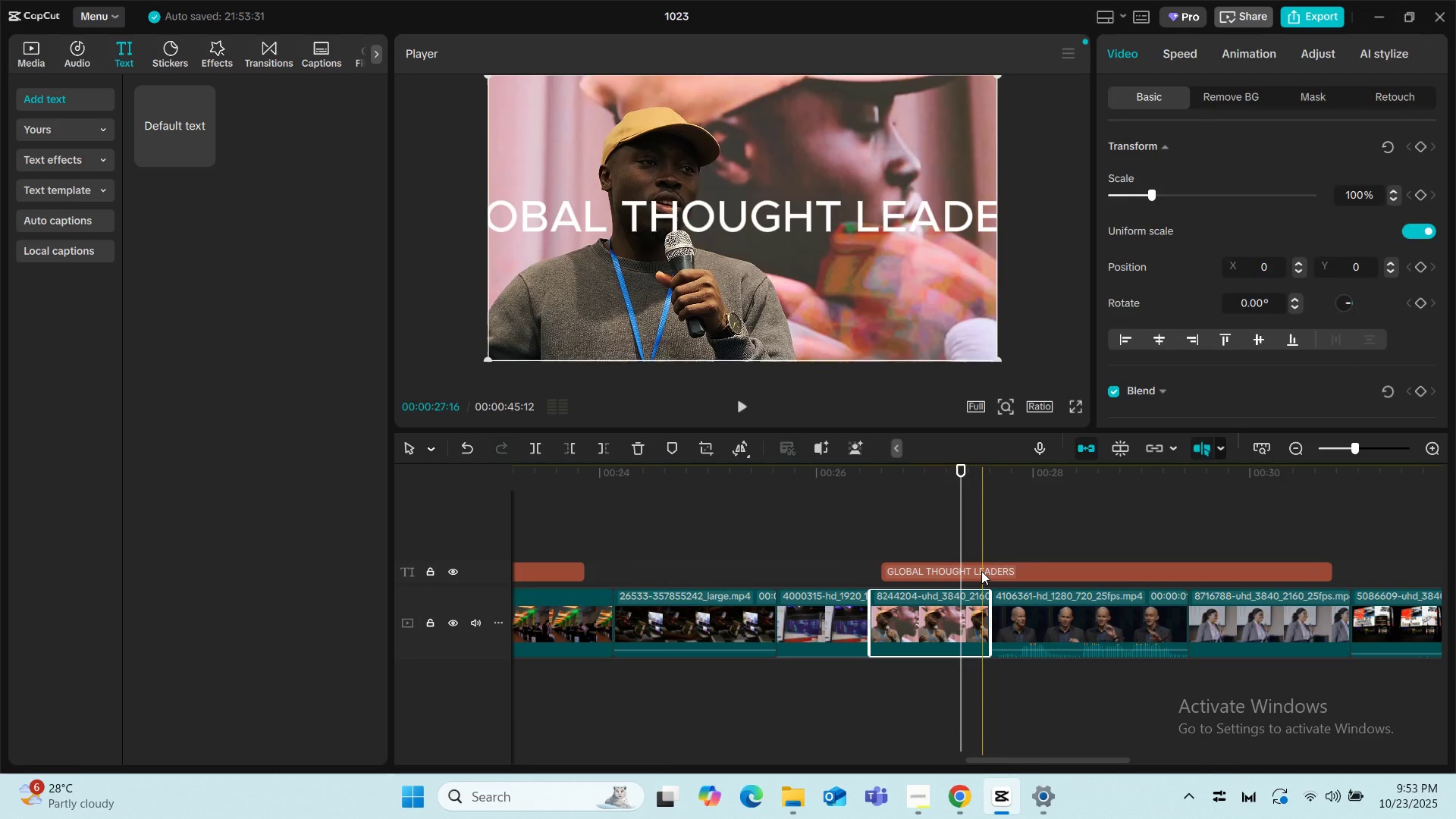 
left_click([981, 571])
 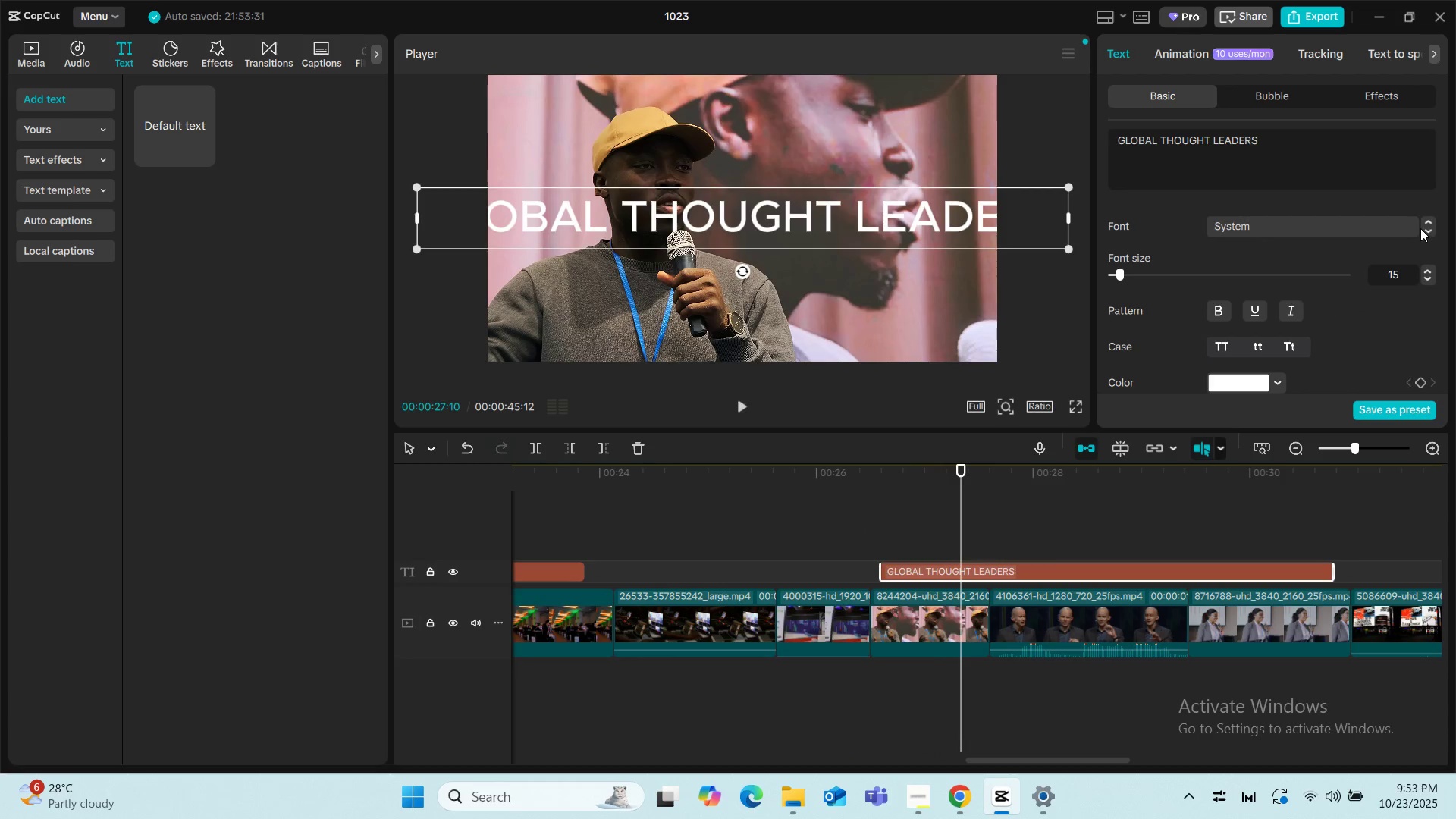 
left_click([1423, 228])
 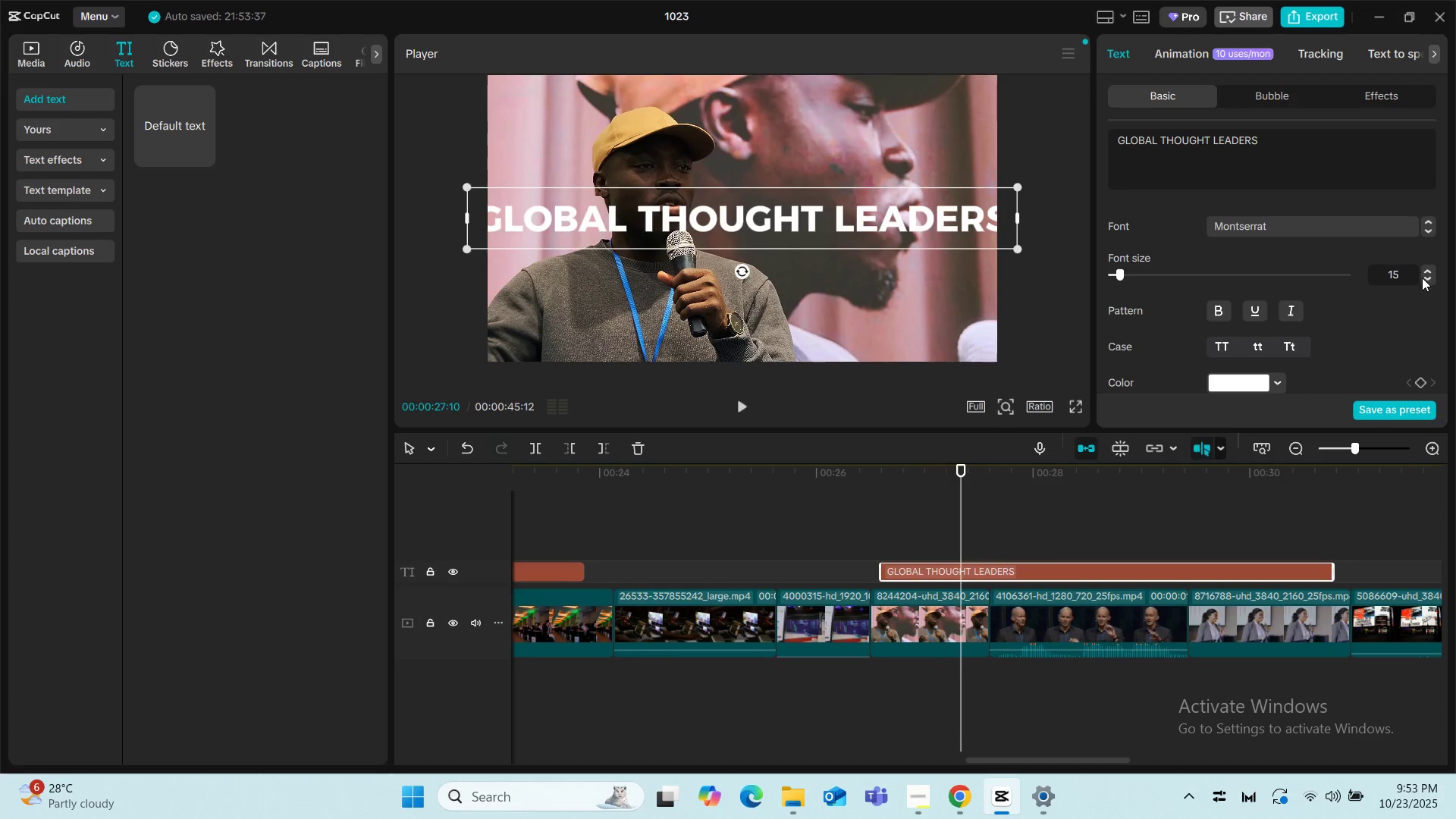 
left_click([1426, 282])
 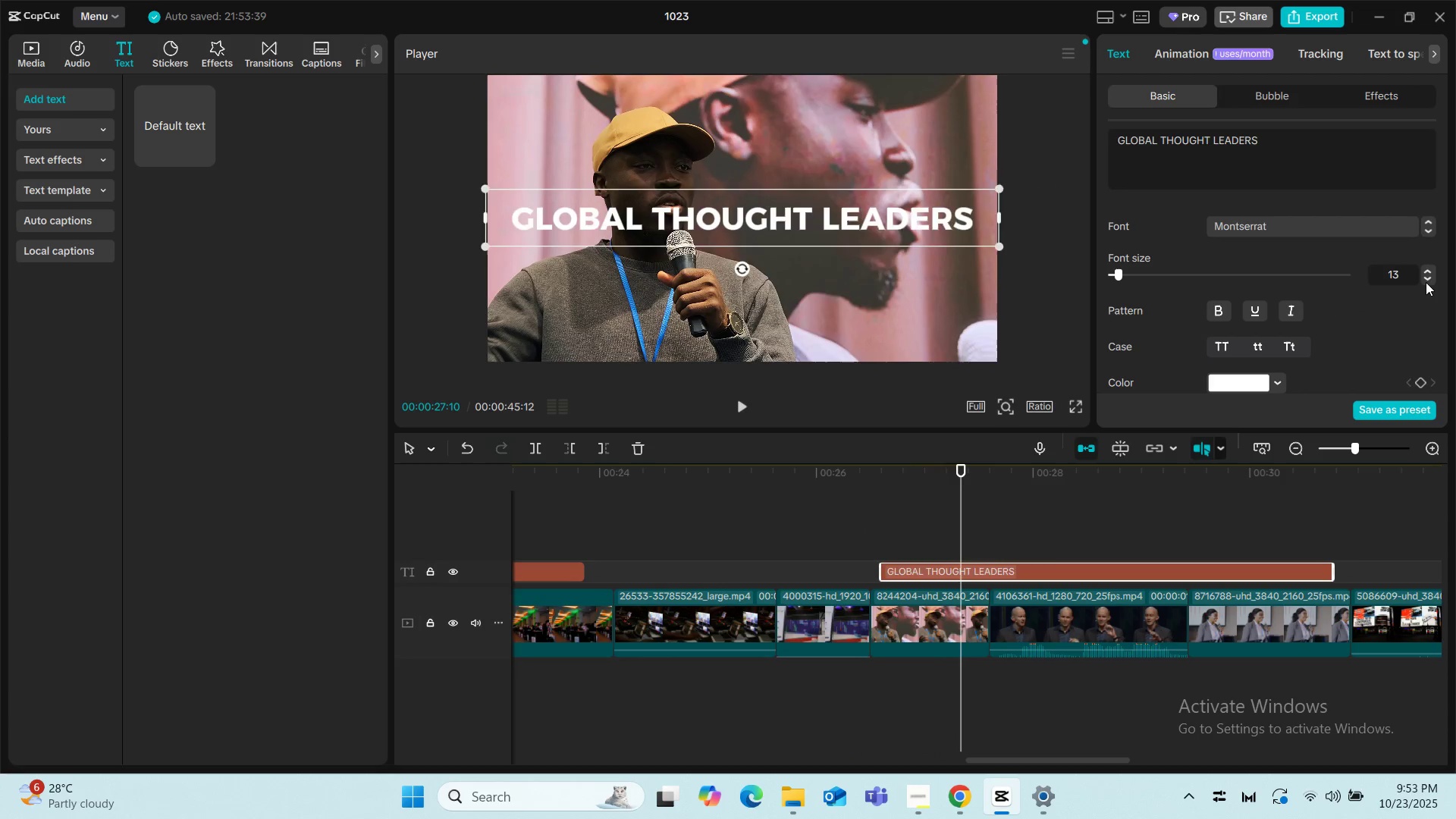 
double_click([1426, 282])
 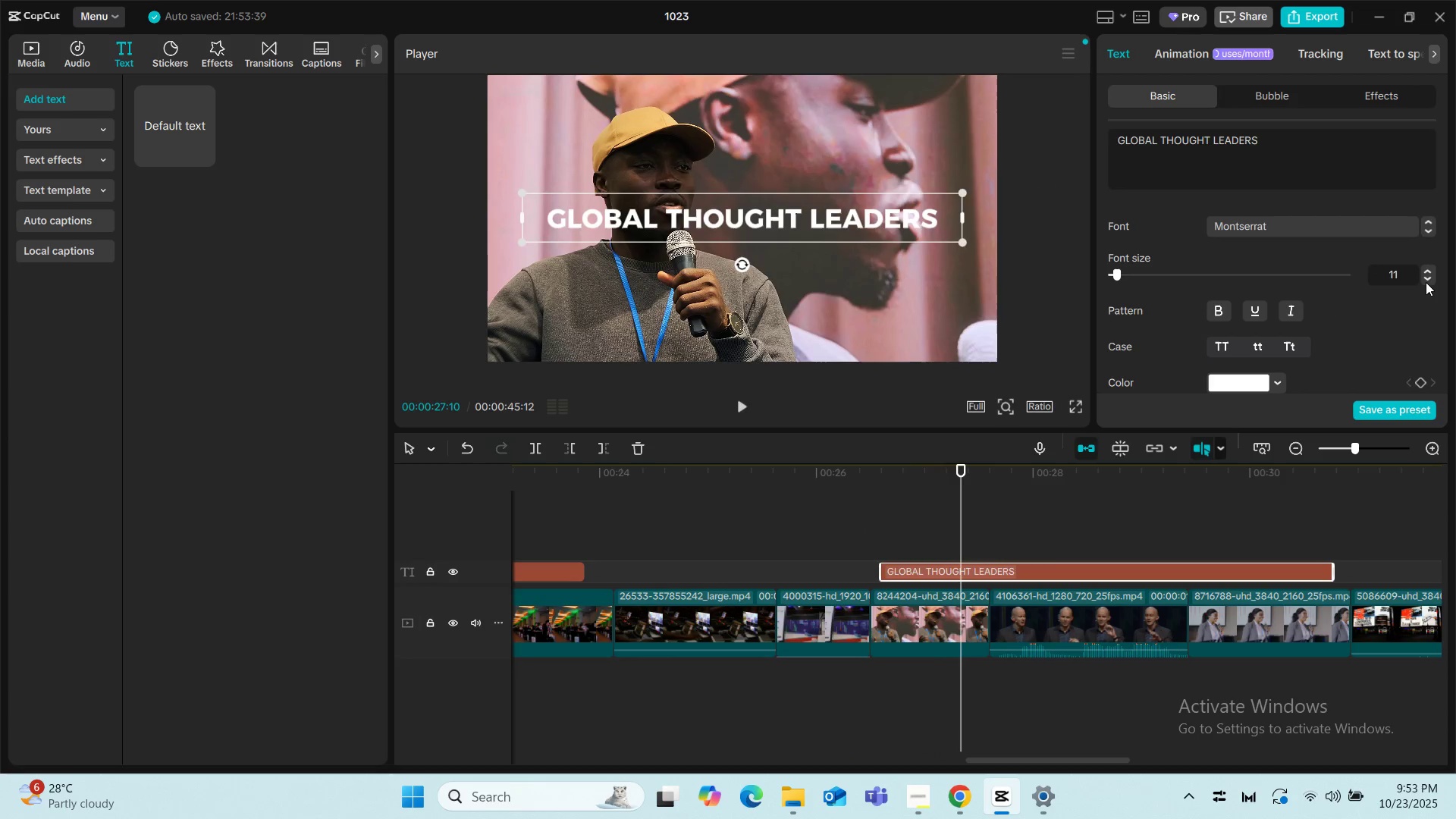 
double_click([1426, 282])
 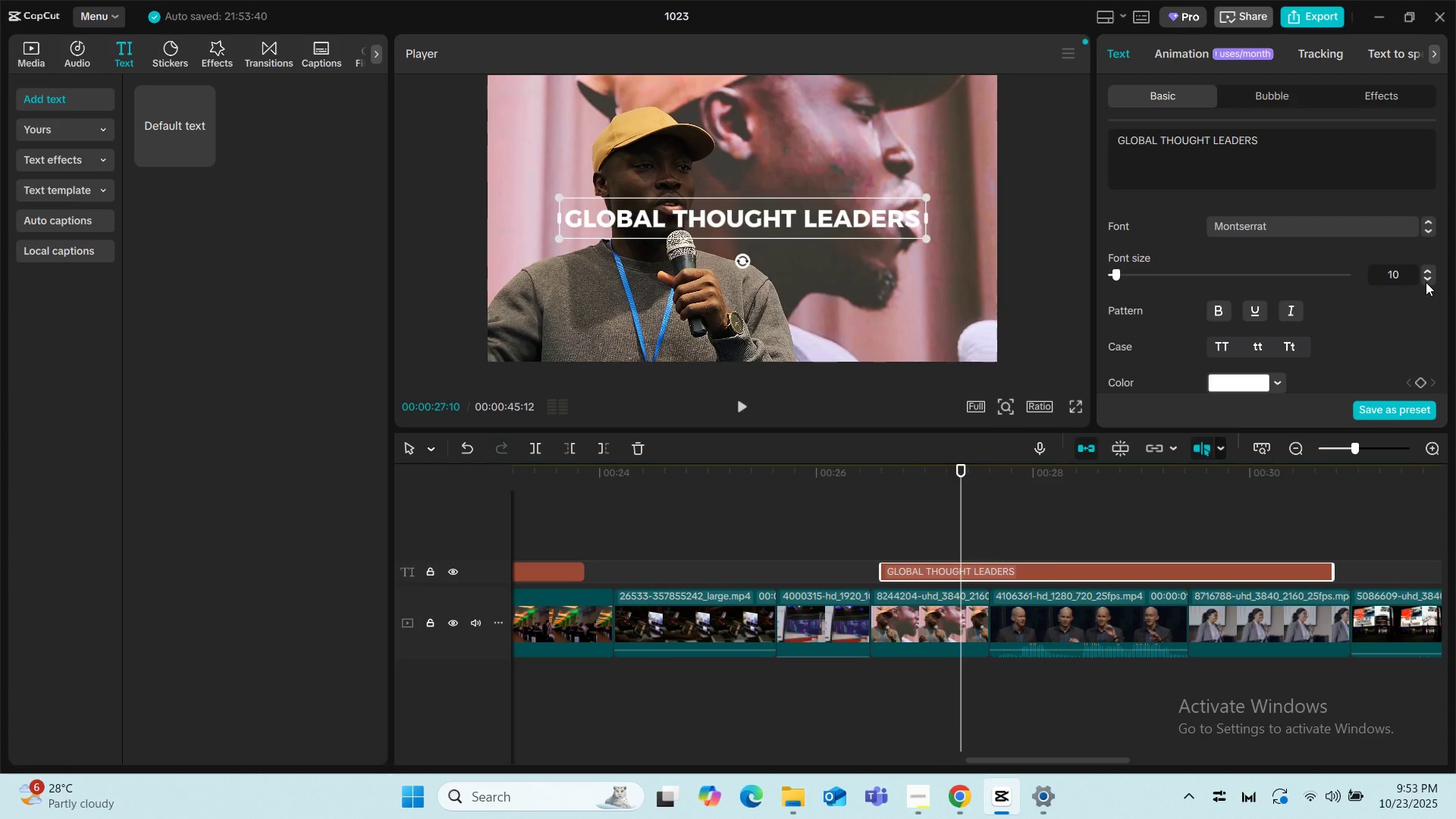 
left_click([1426, 282])
 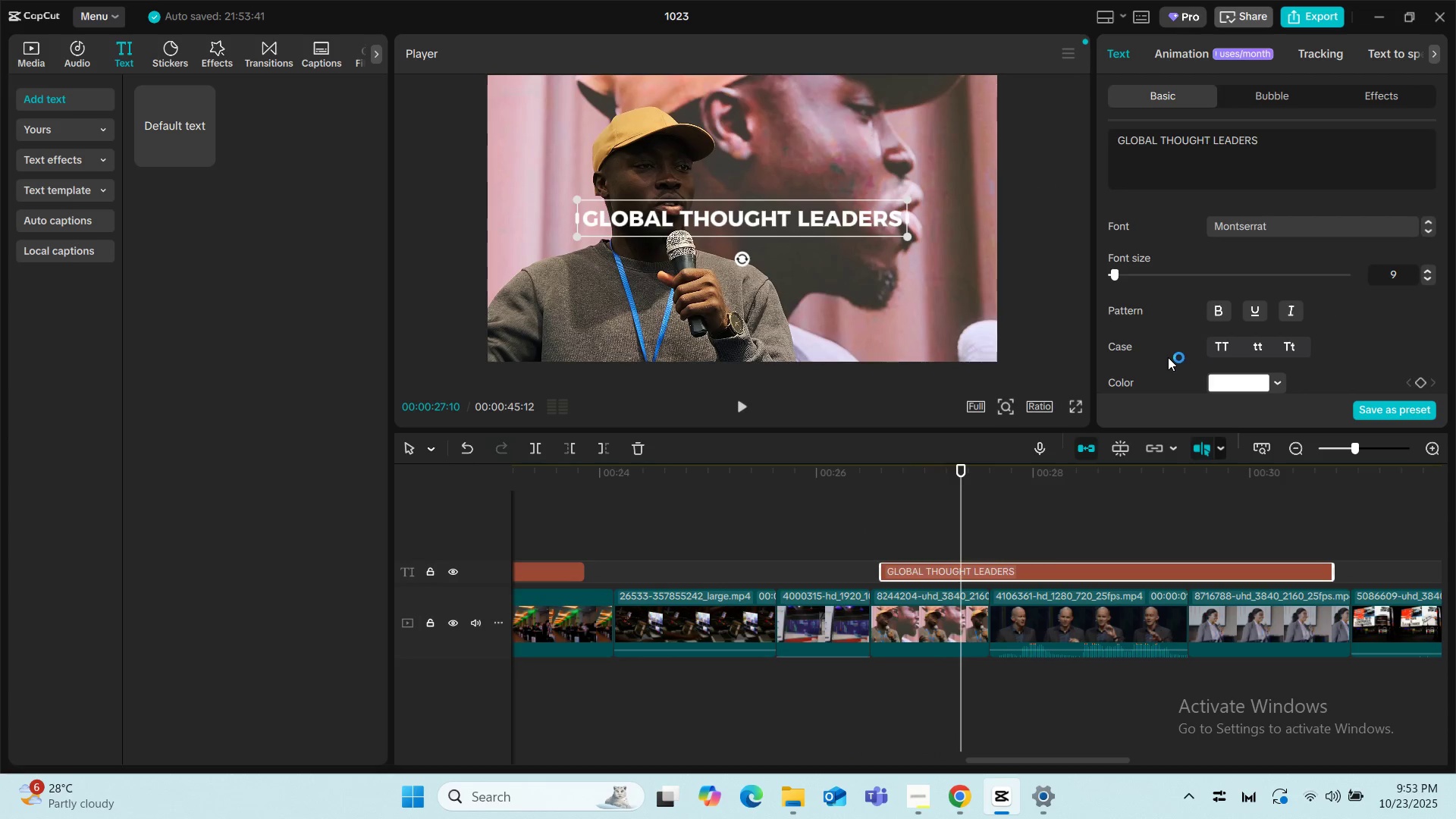 
scroll: coordinate [1168, 357], scroll_direction: down, amount: 4.0
 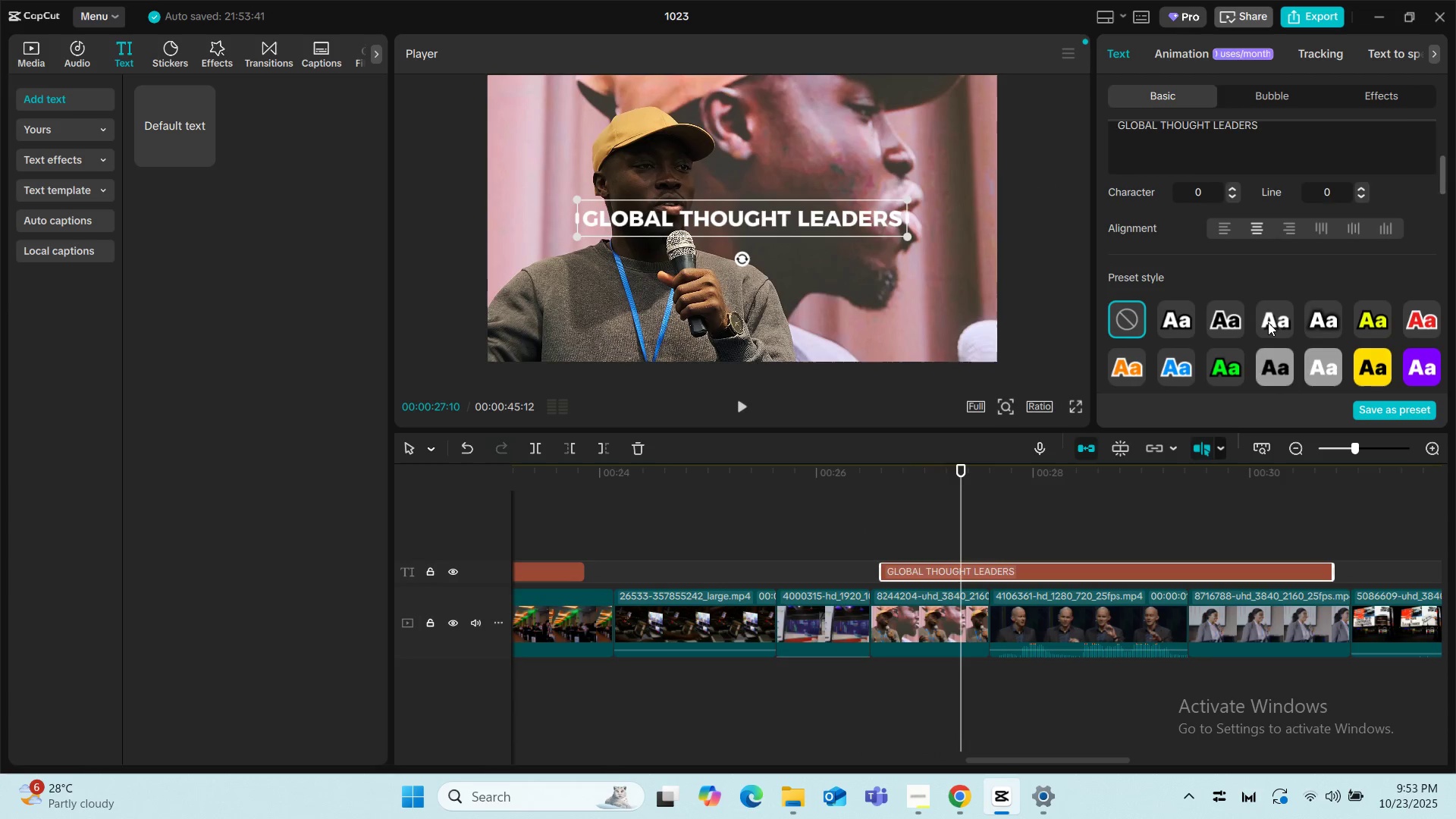 
left_click([1269, 322])
 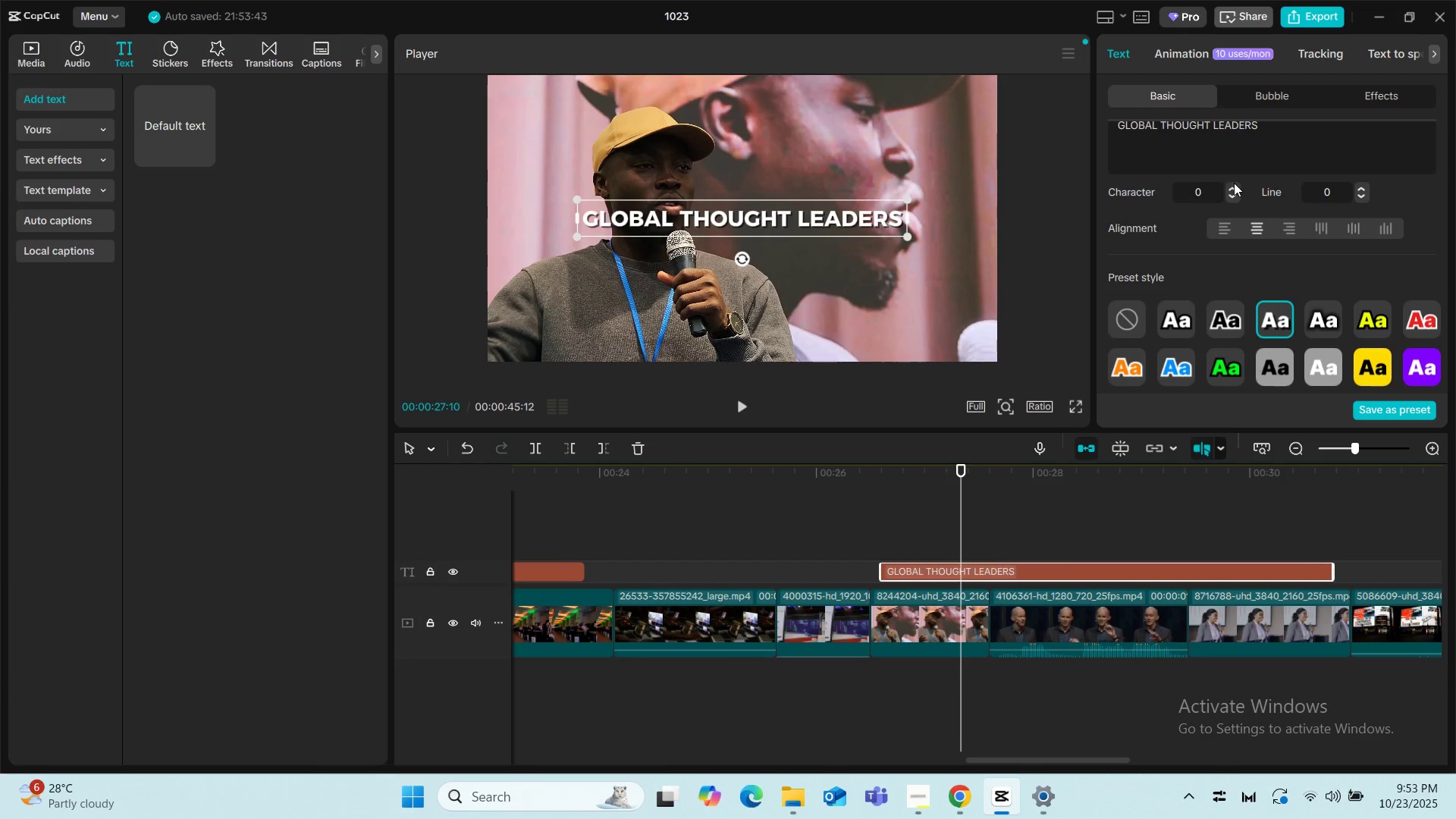 
left_click([1234, 187])
 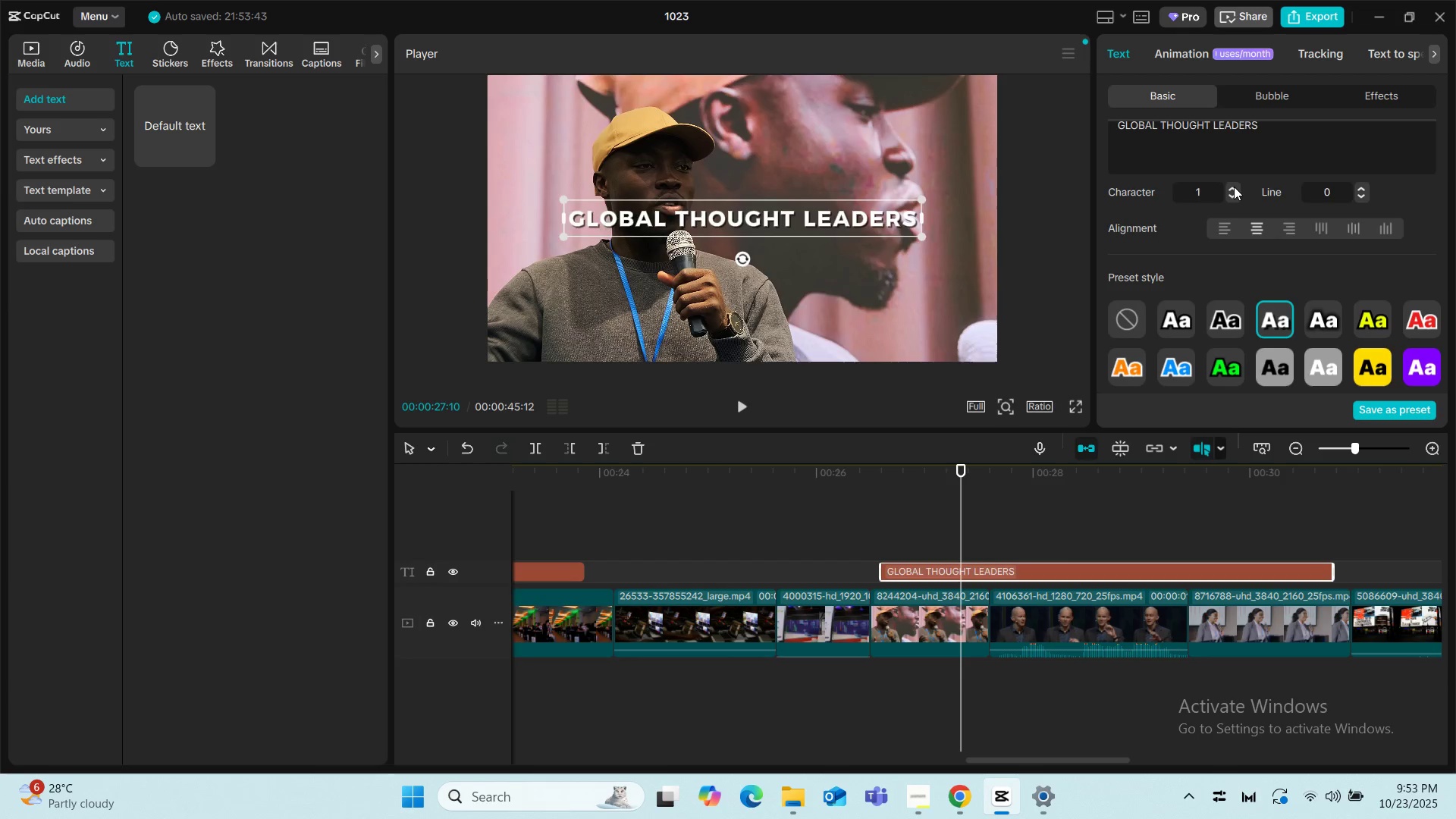 
left_click([1234, 187])
 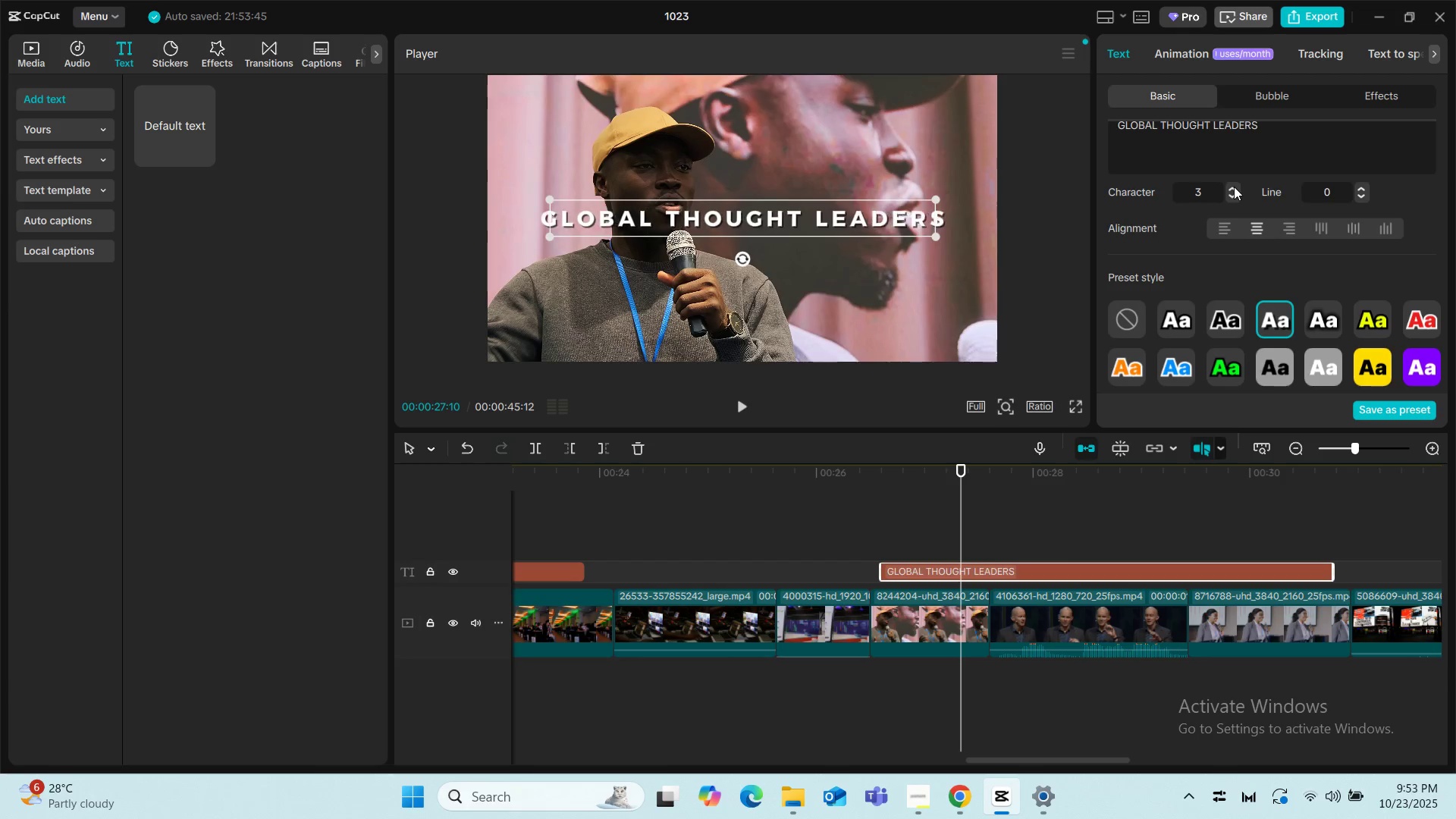 
left_click([1234, 187])
 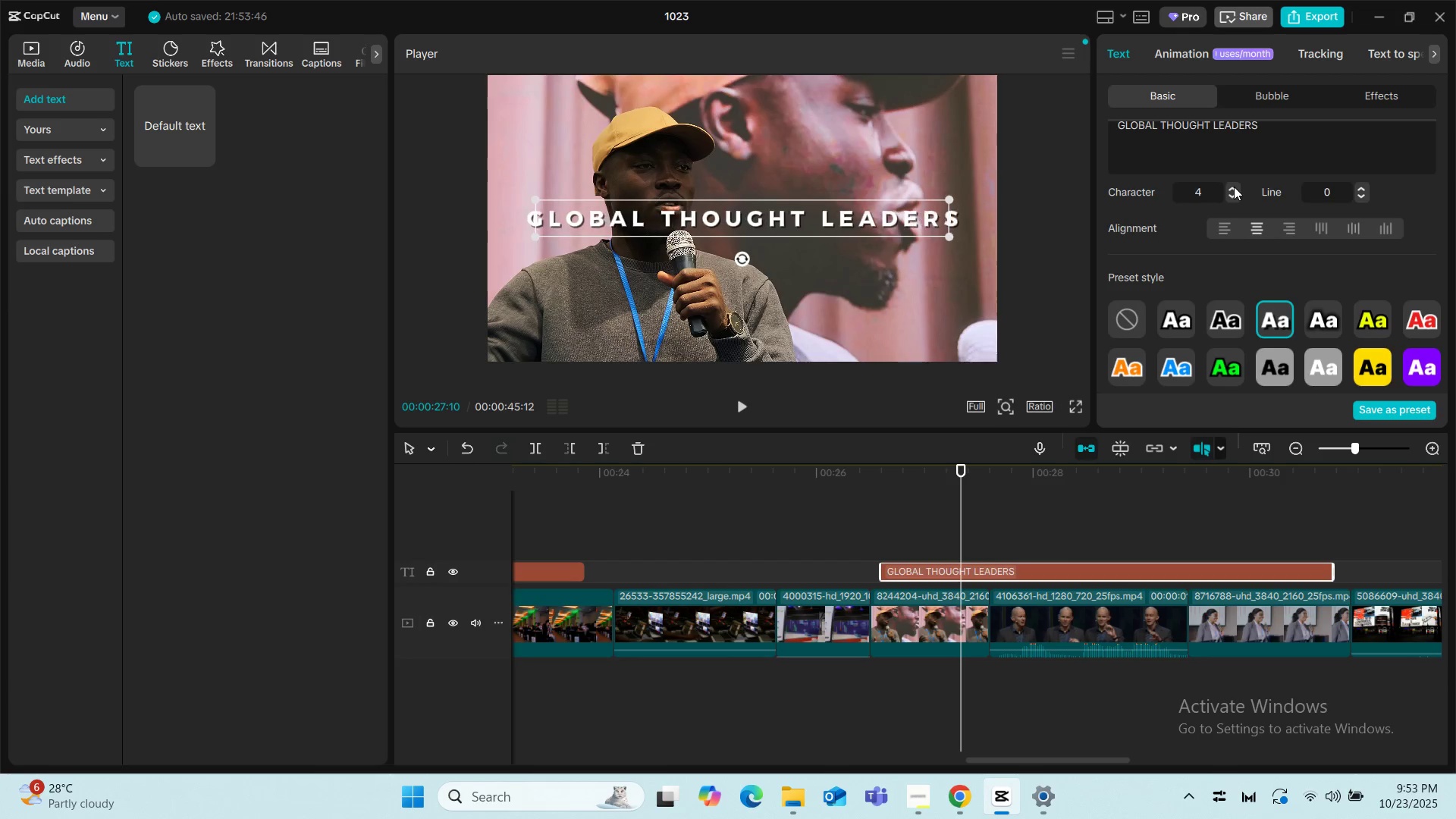 
left_click([1234, 187])
 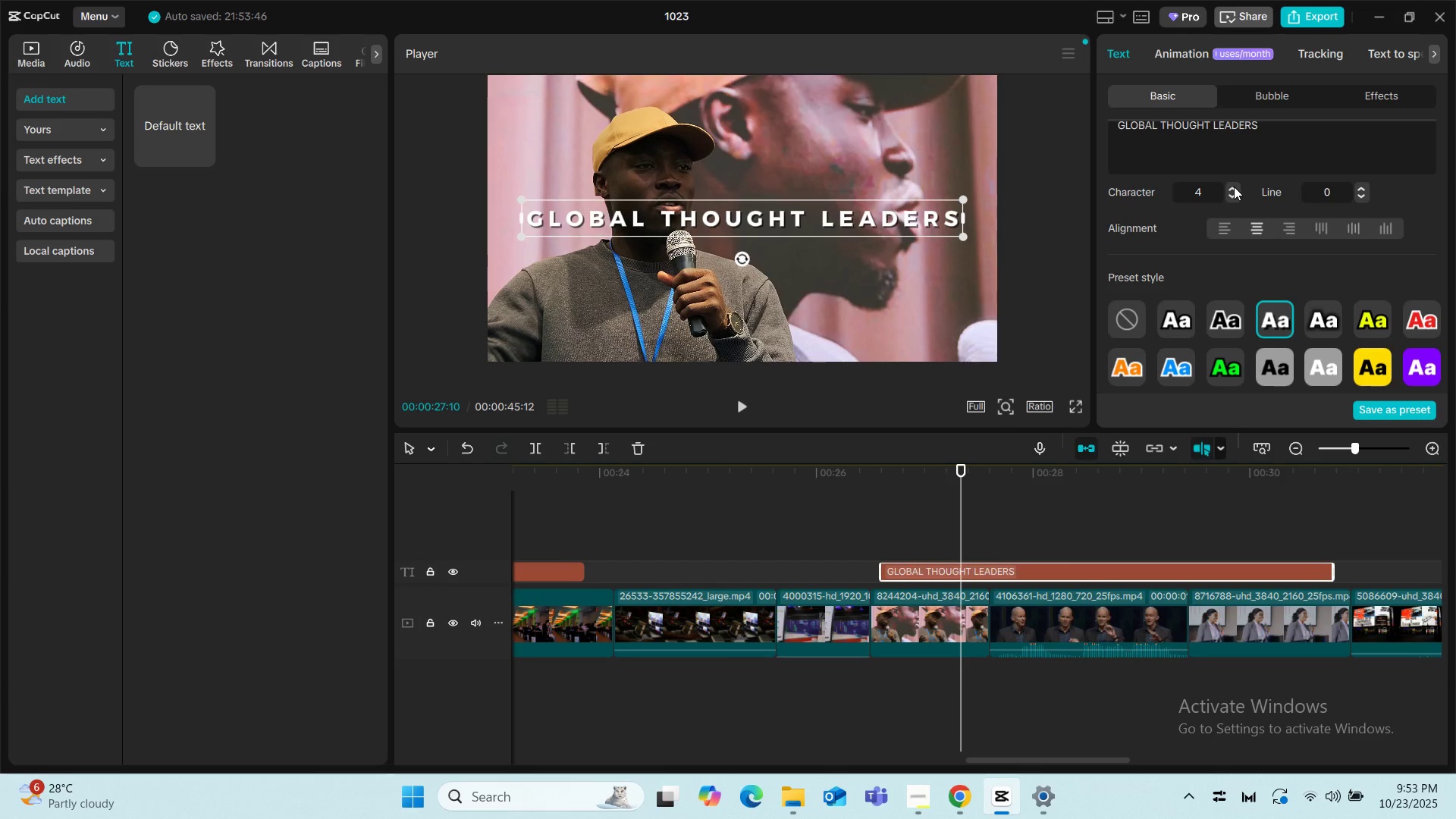 
left_click([1234, 187])
 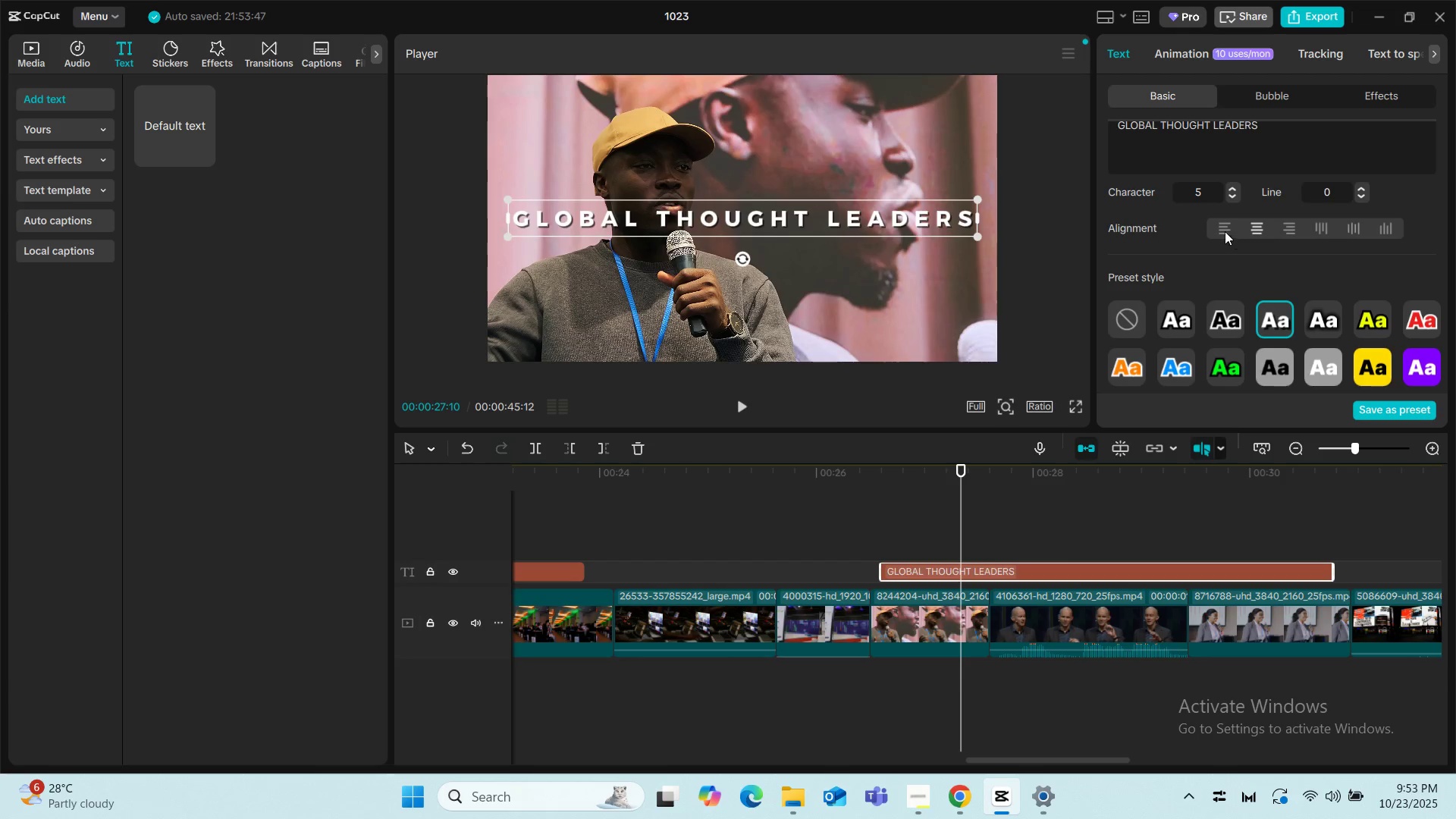 
scroll: coordinate [1389, 256], scroll_direction: up, amount: 4.0
 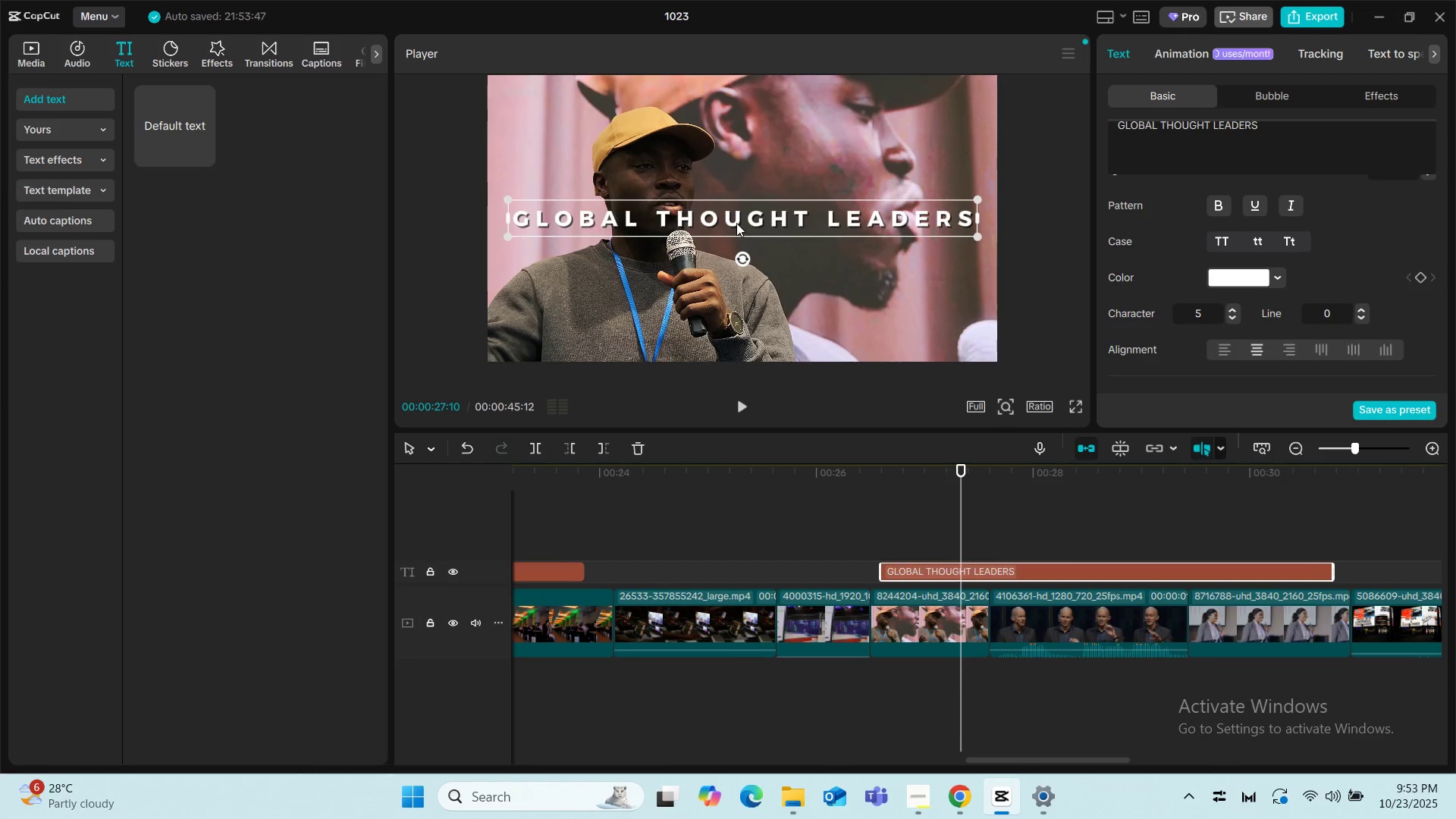 
left_click_drag(start_coordinate=[735, 215], to_coordinate=[731, 232])
 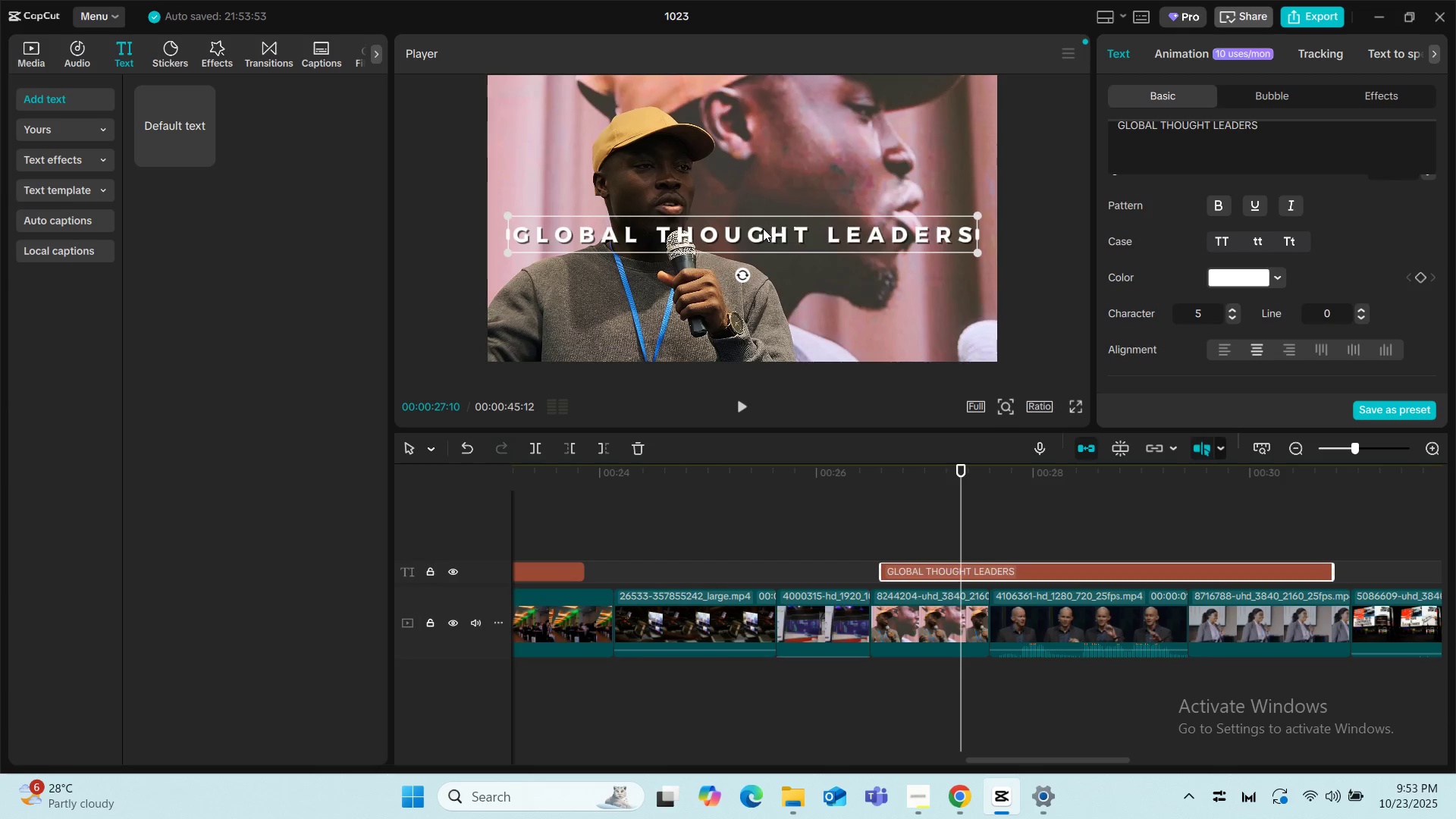 
left_click_drag(start_coordinate=[752, 228], to_coordinate=[748, 223])
 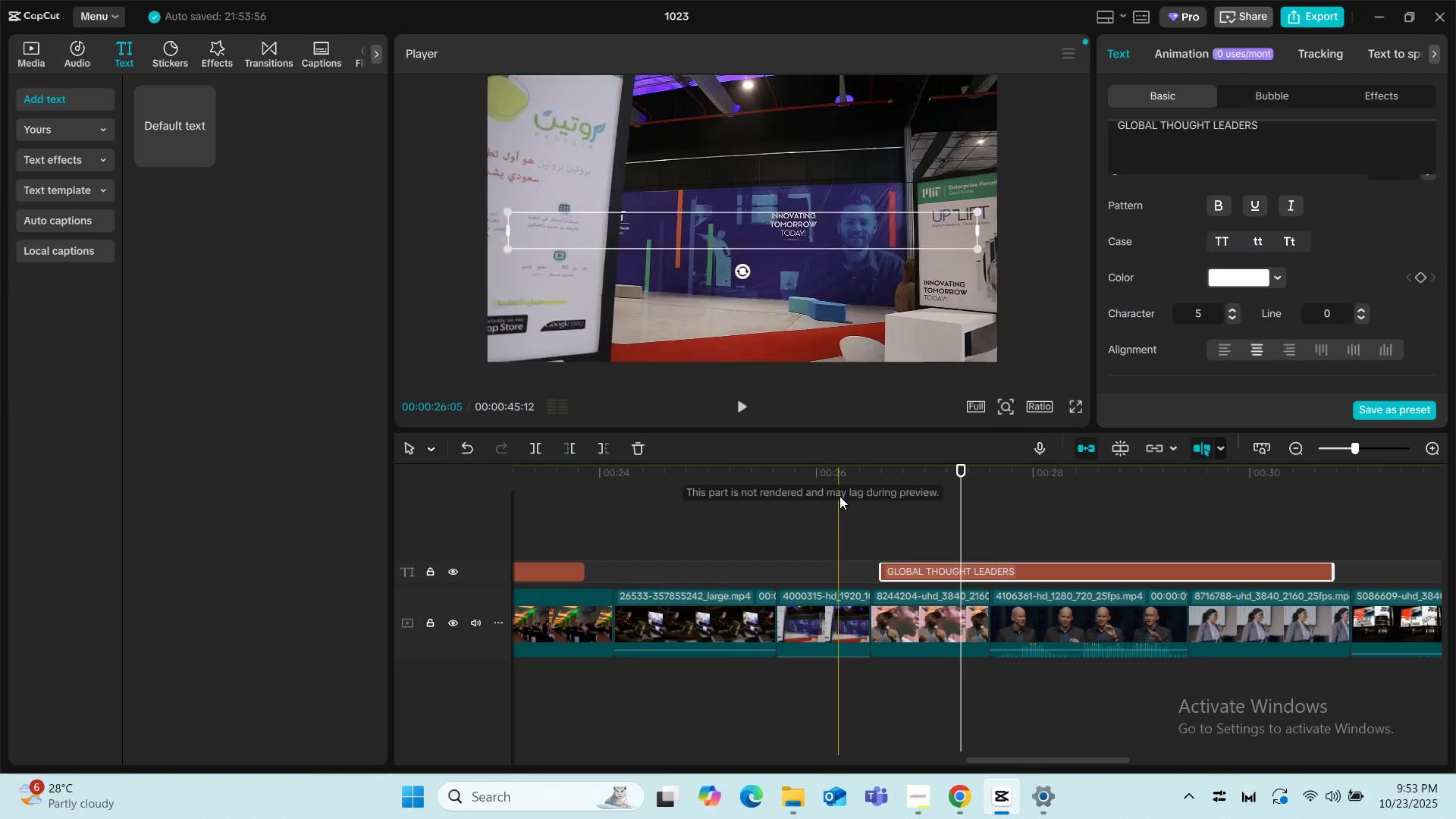 
left_click([825, 496])
 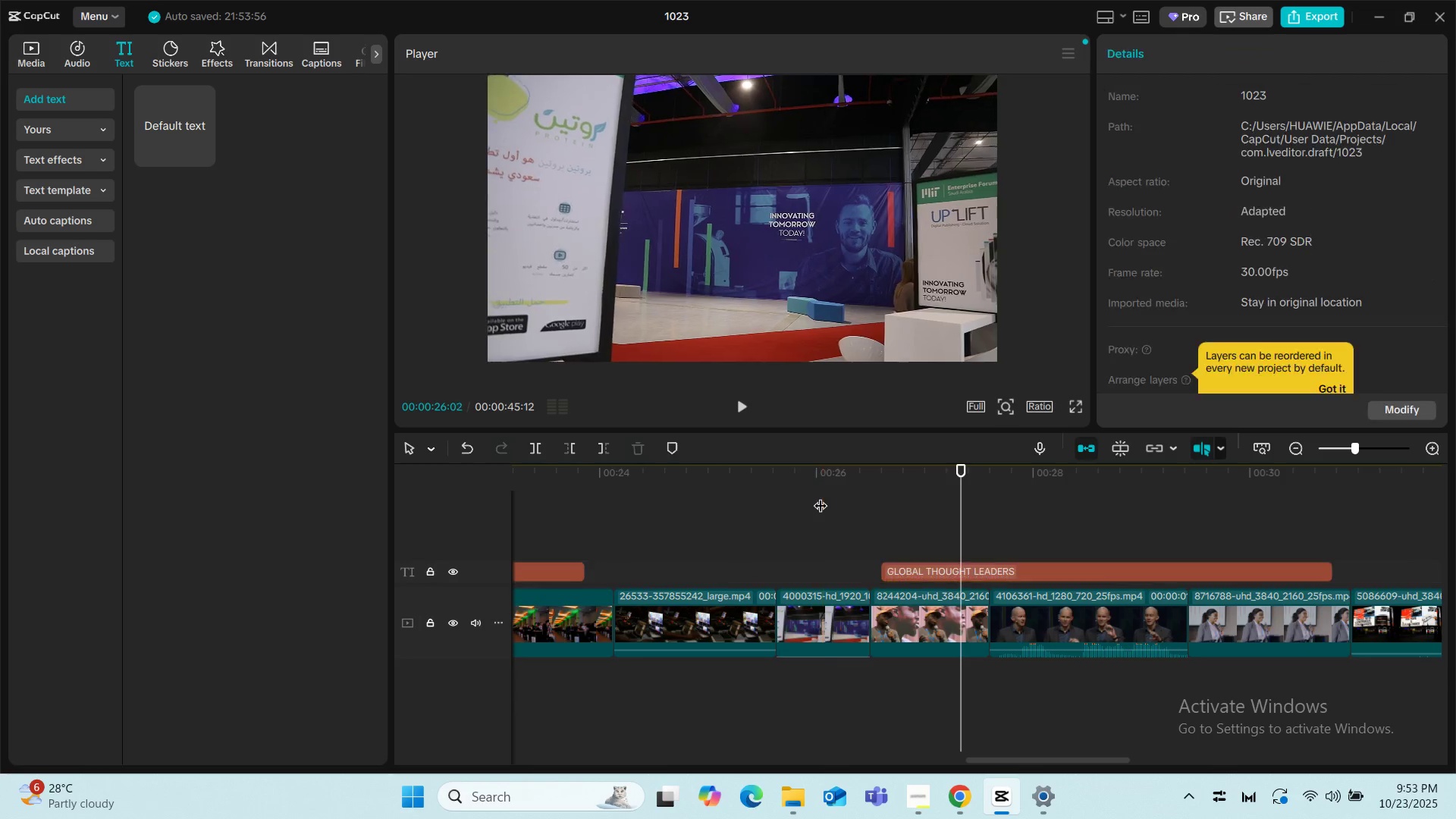 
key(Space)
 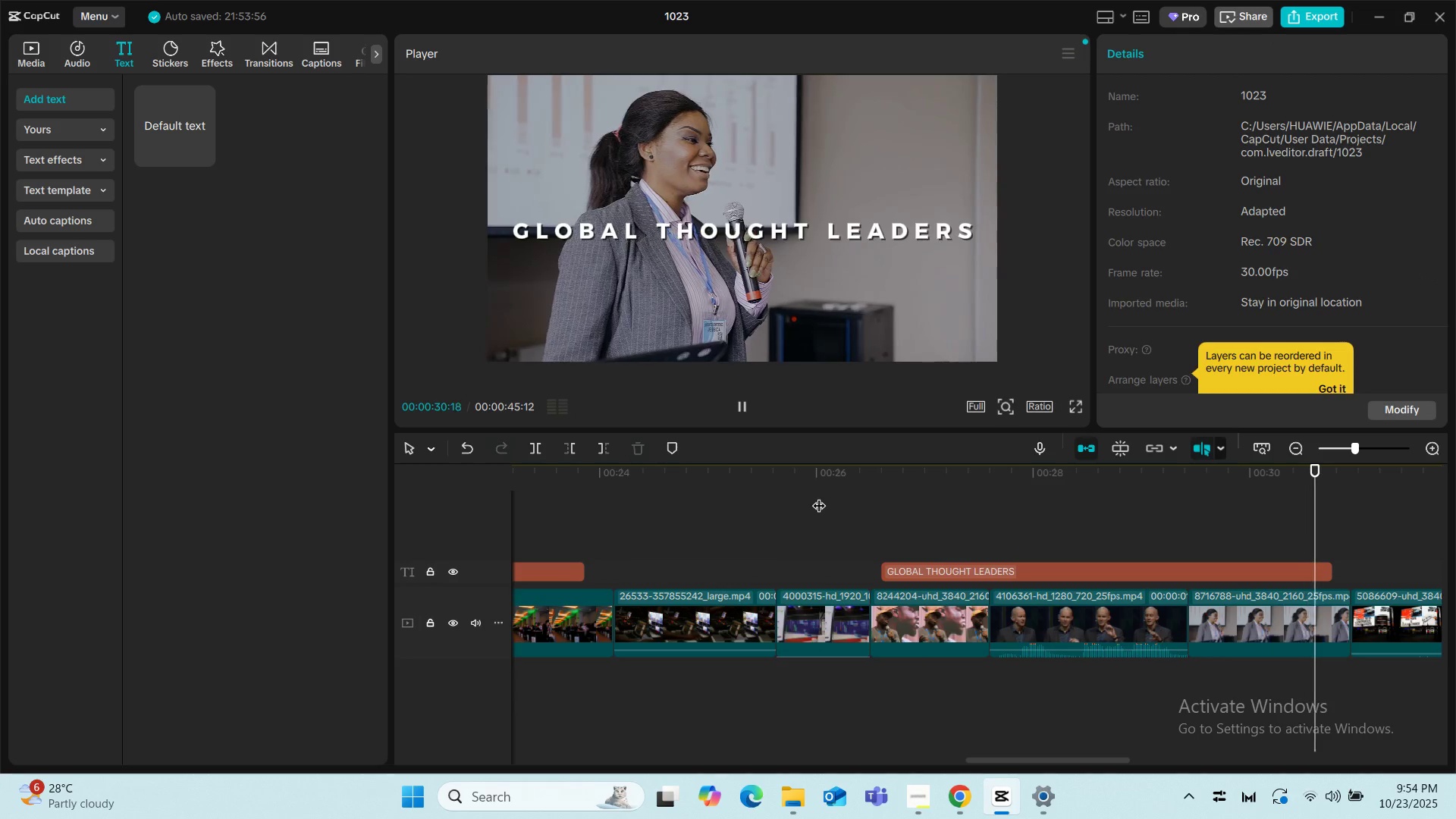 
wait(6.25)
 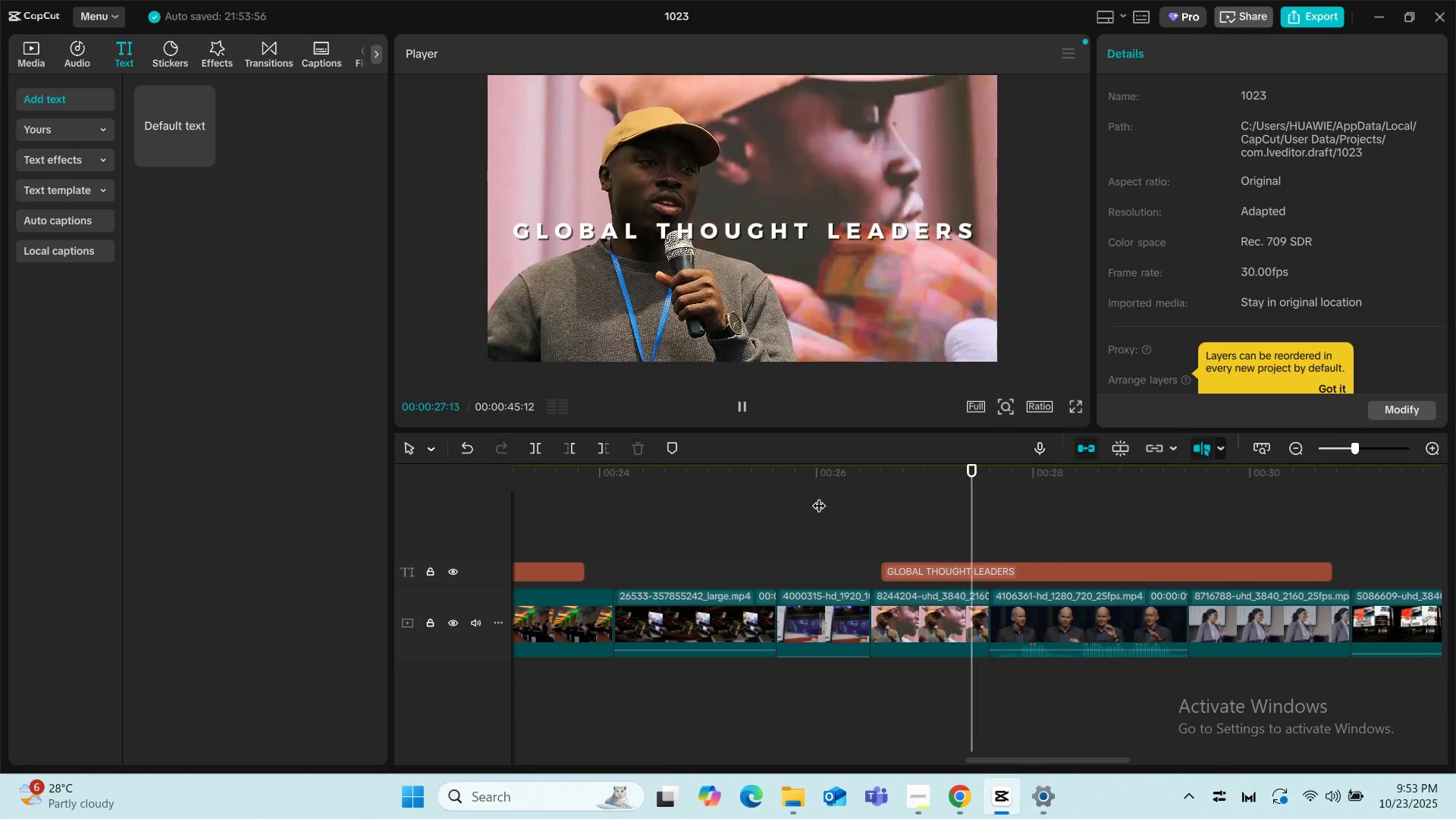 
key(Space)
 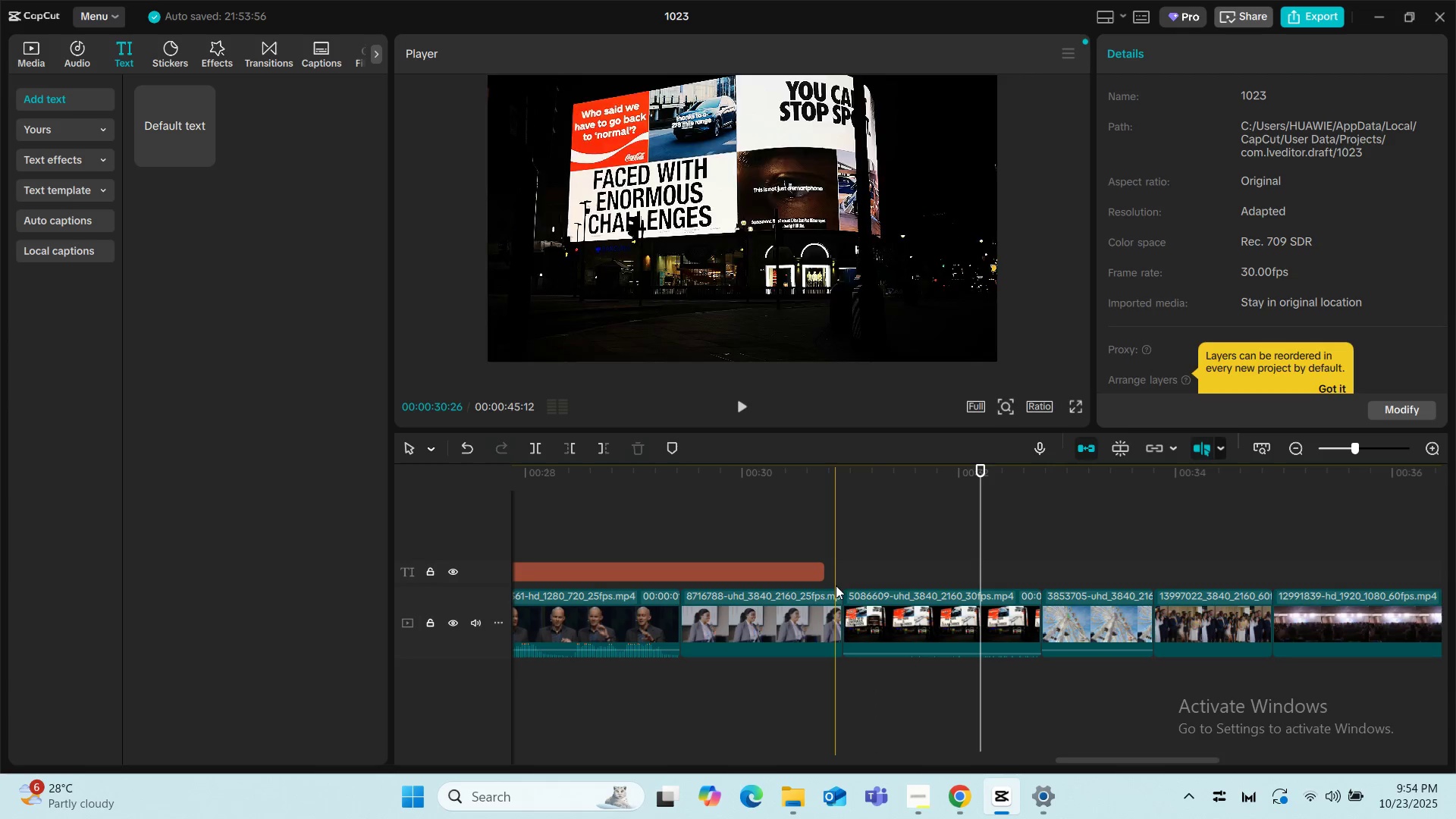 
left_click([843, 573])
 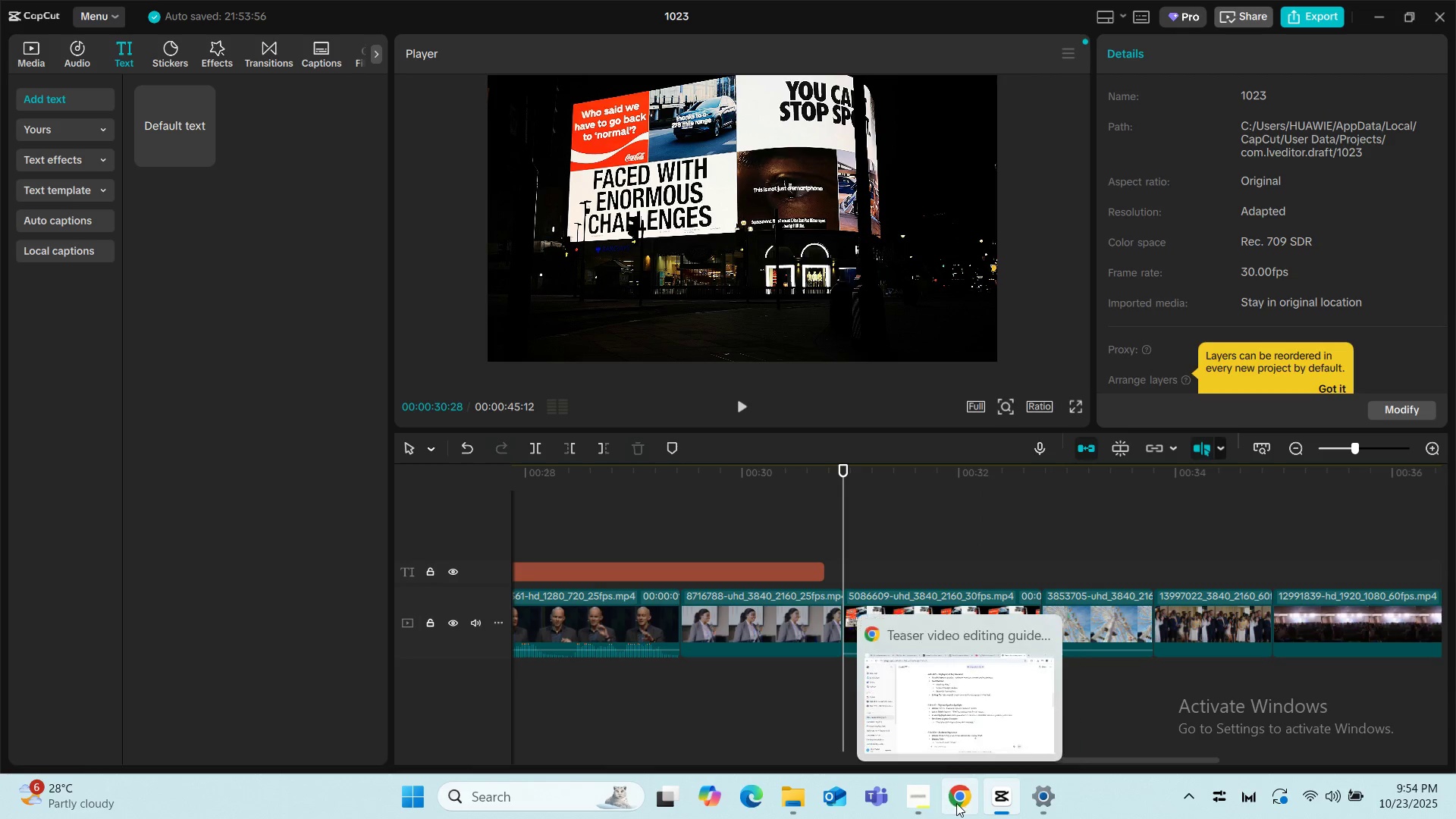 
left_click([961, 798])
 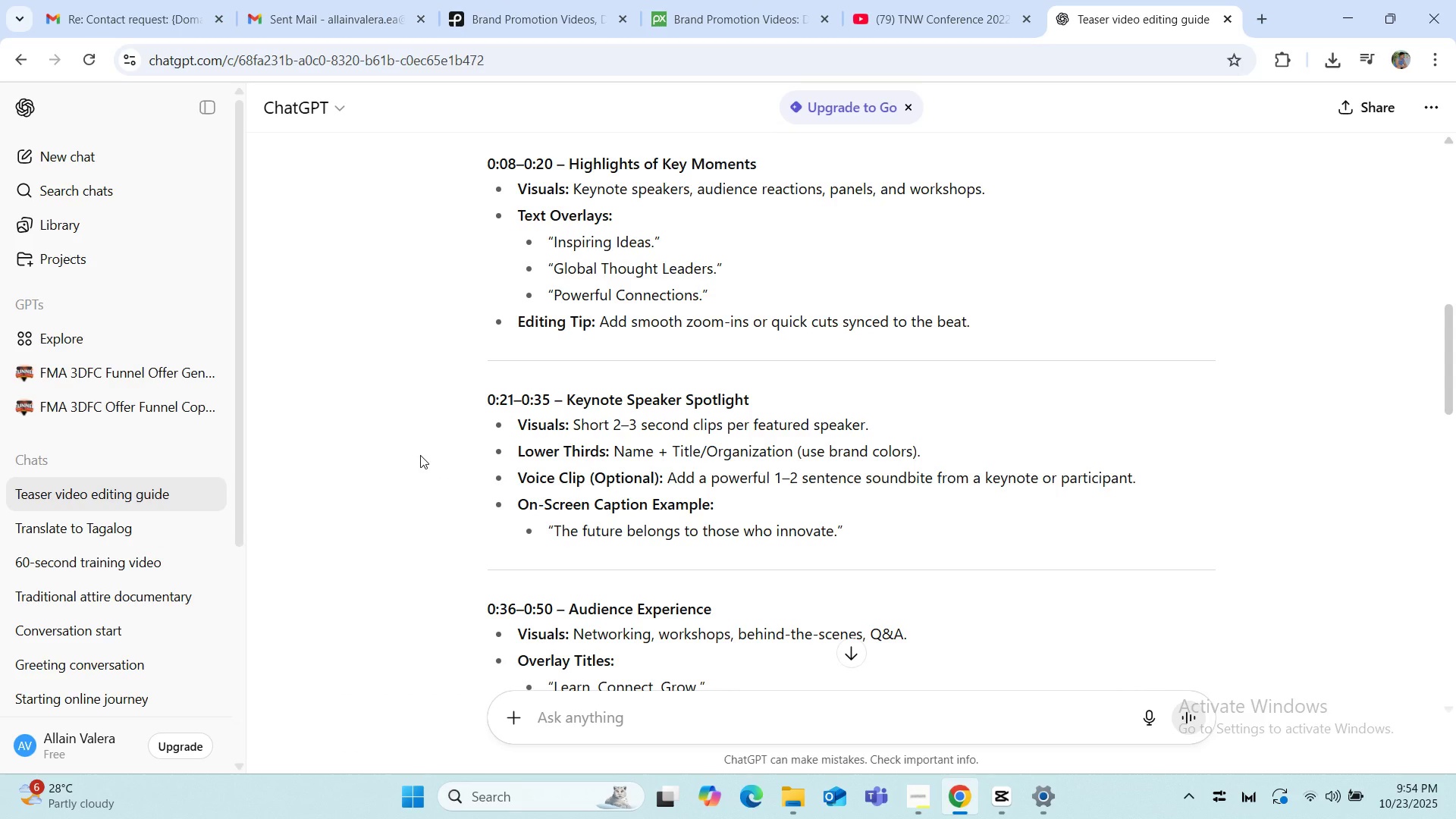 
wait(7.49)
 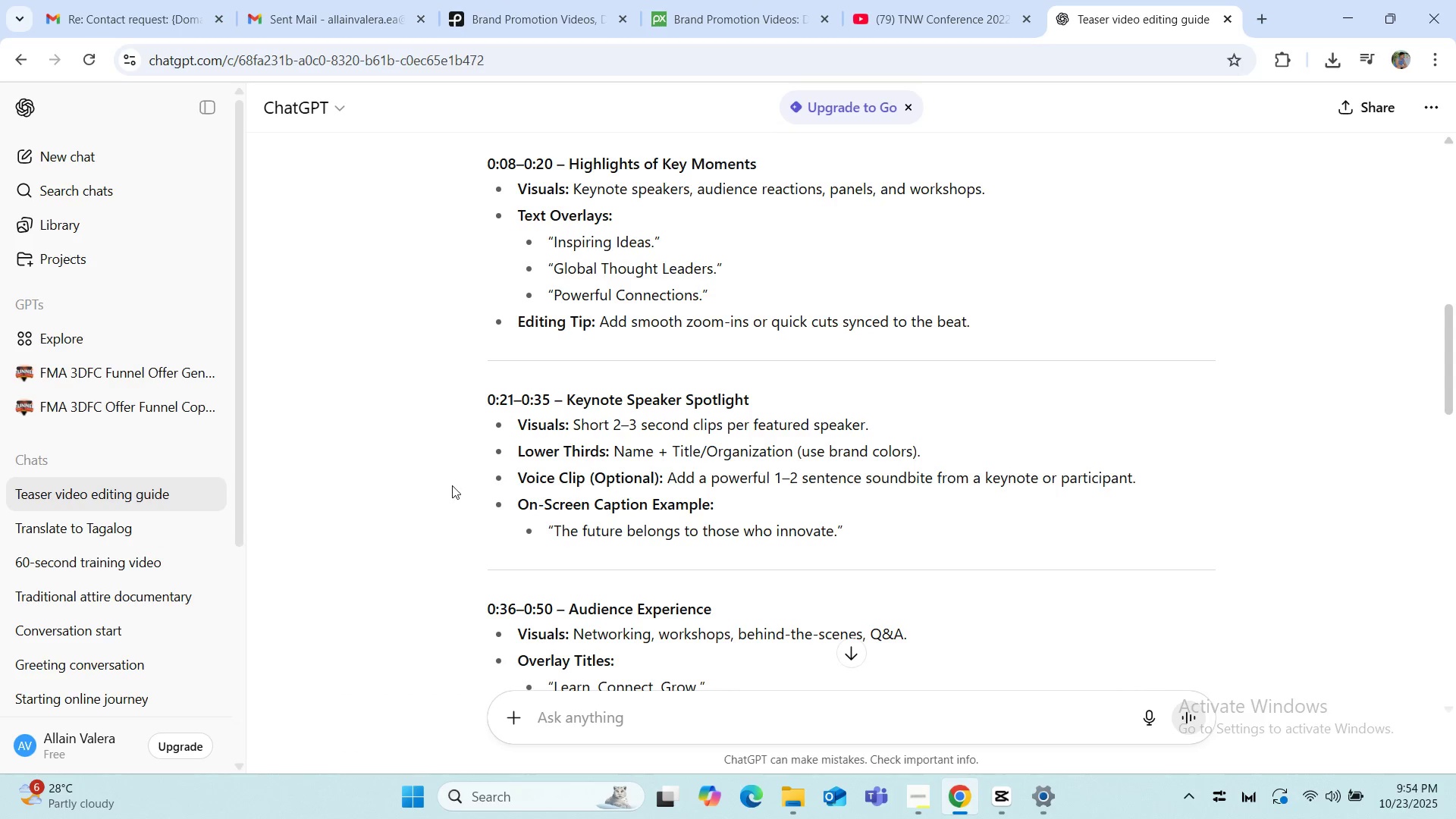 
scroll: coordinate [420, 455], scroll_direction: up, amount: 1.0
 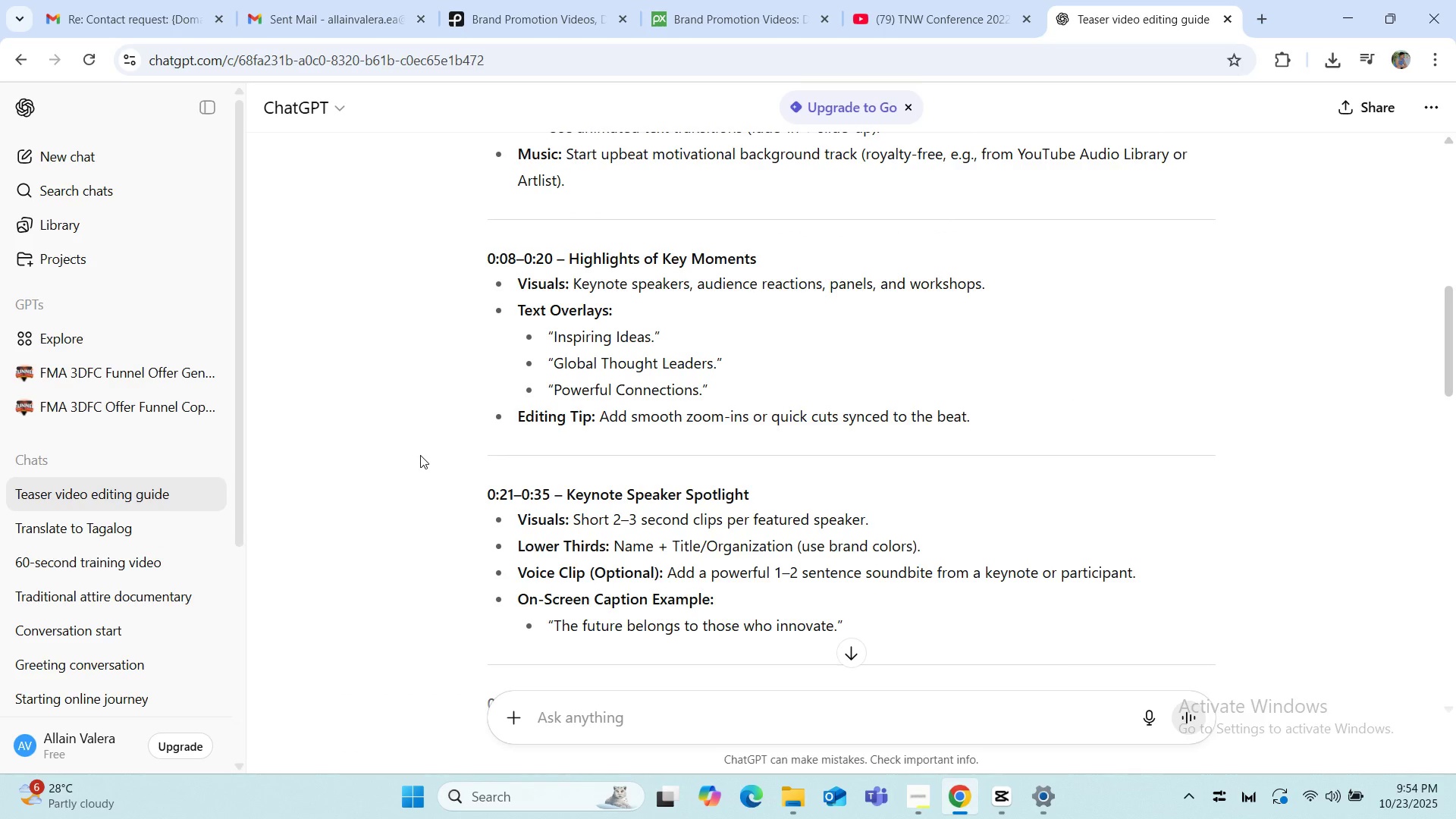 
wait(5.28)
 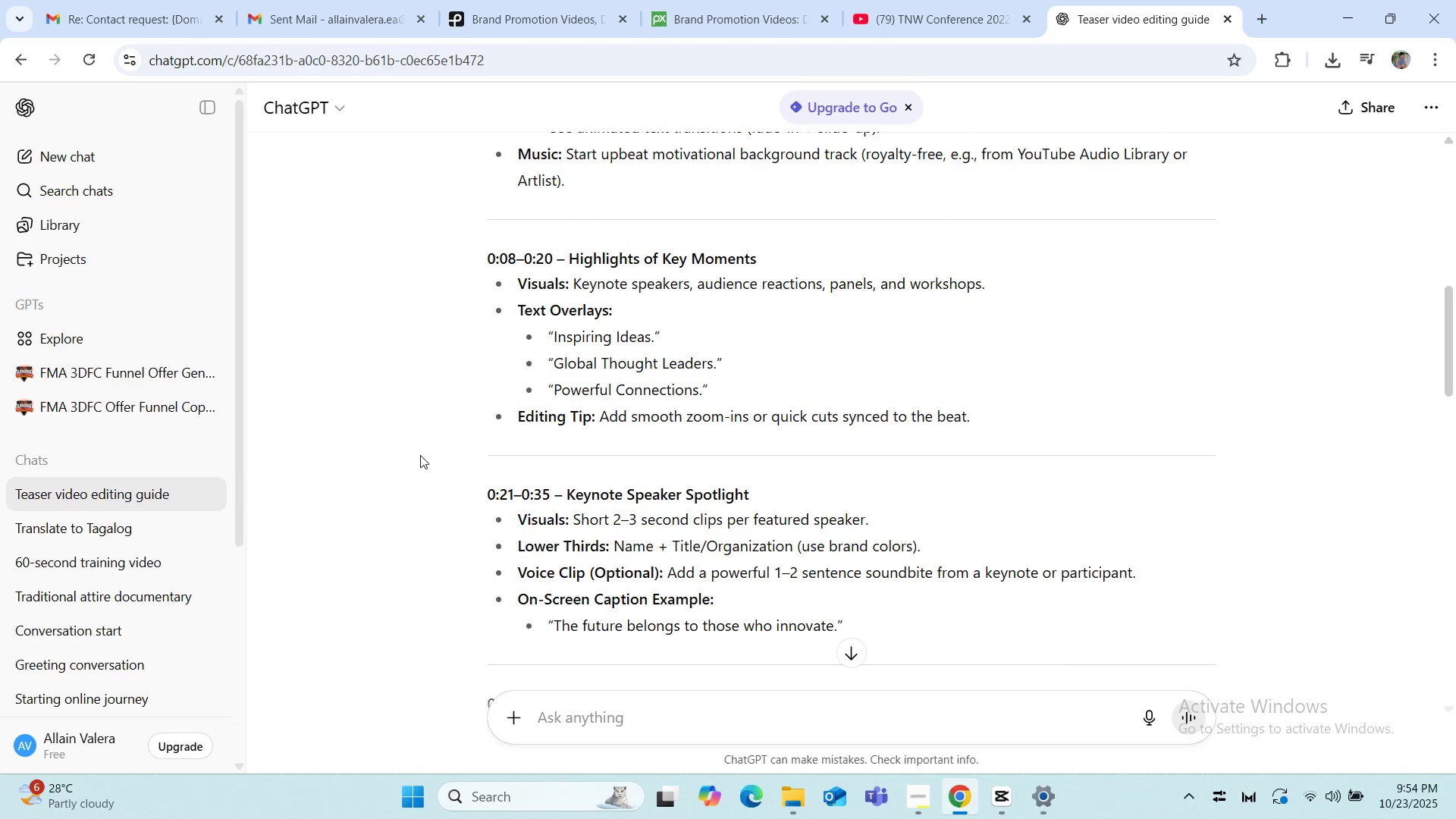 
scroll: coordinate [419, 457], scroll_direction: down, amount: 3.0
 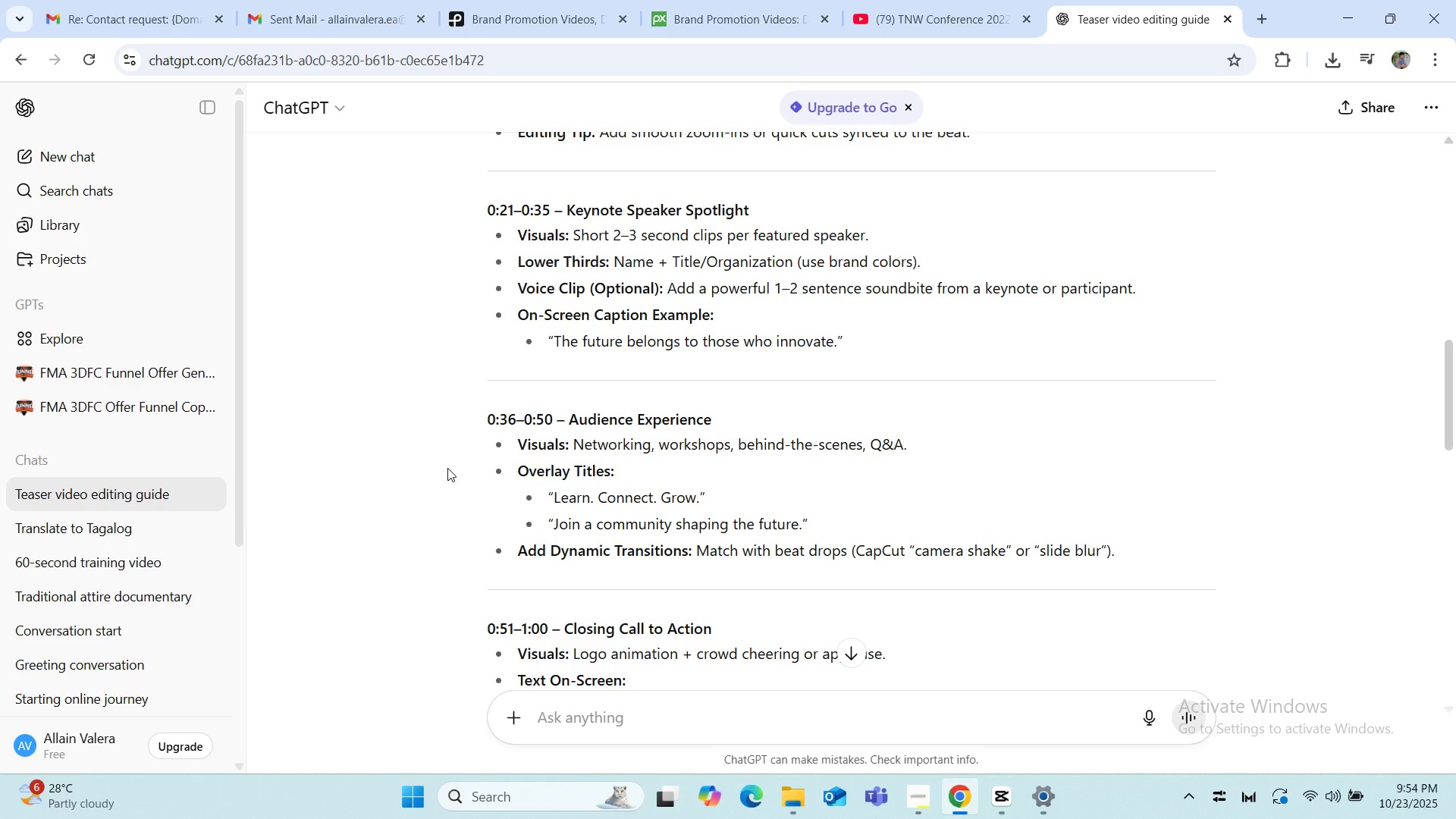 
wait(8.79)
 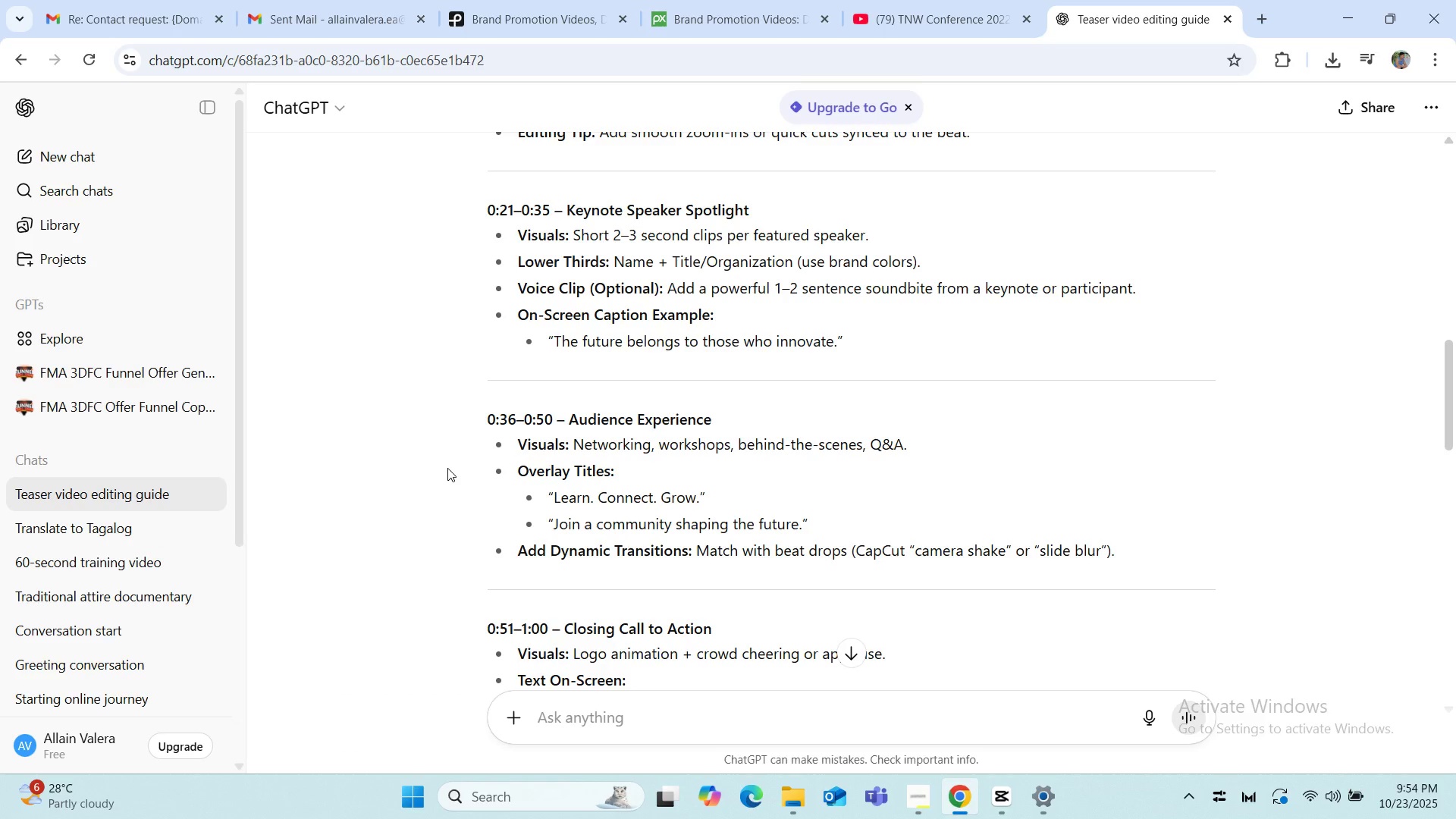 
key(Space)
 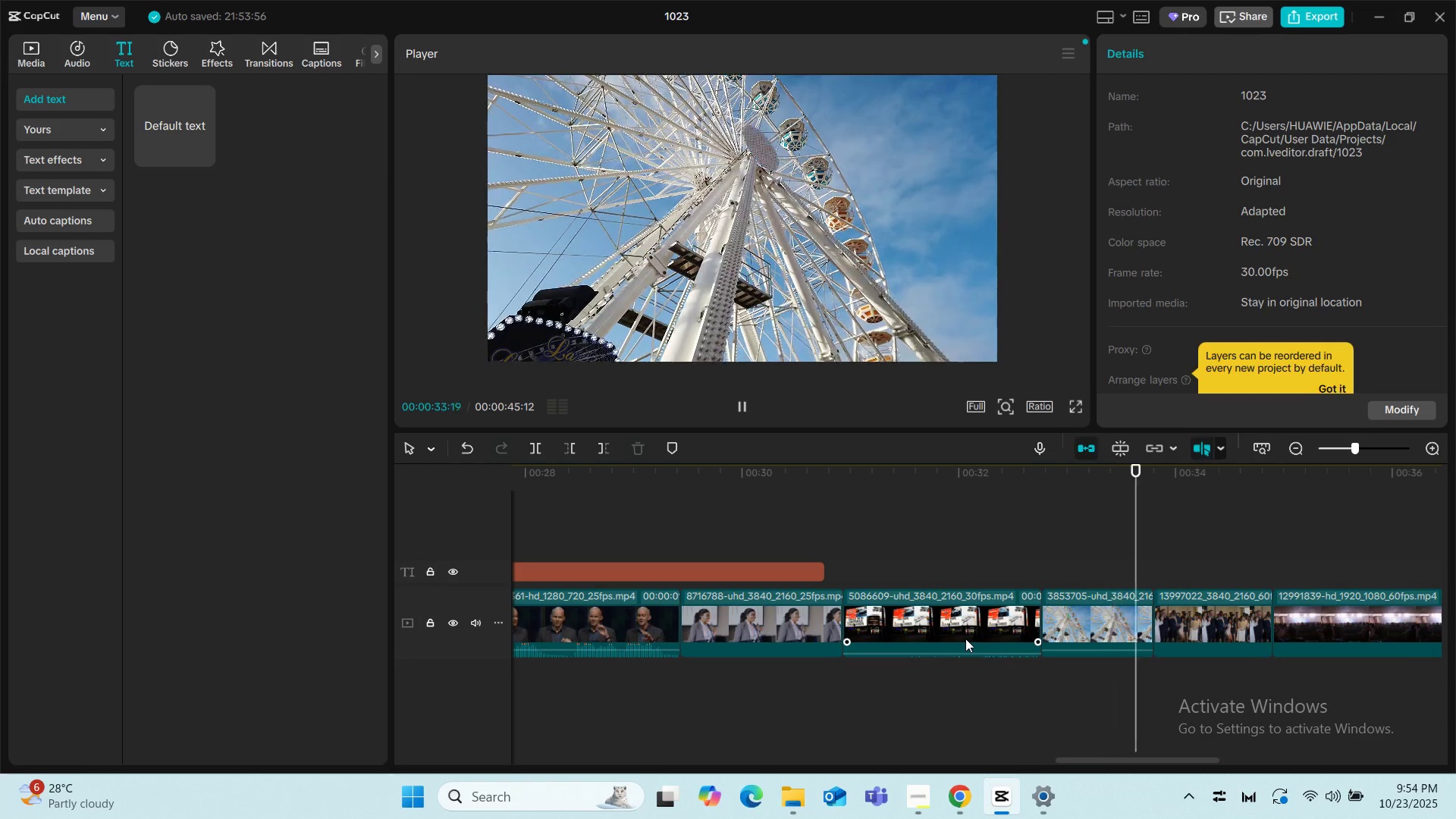 
key(Space)
 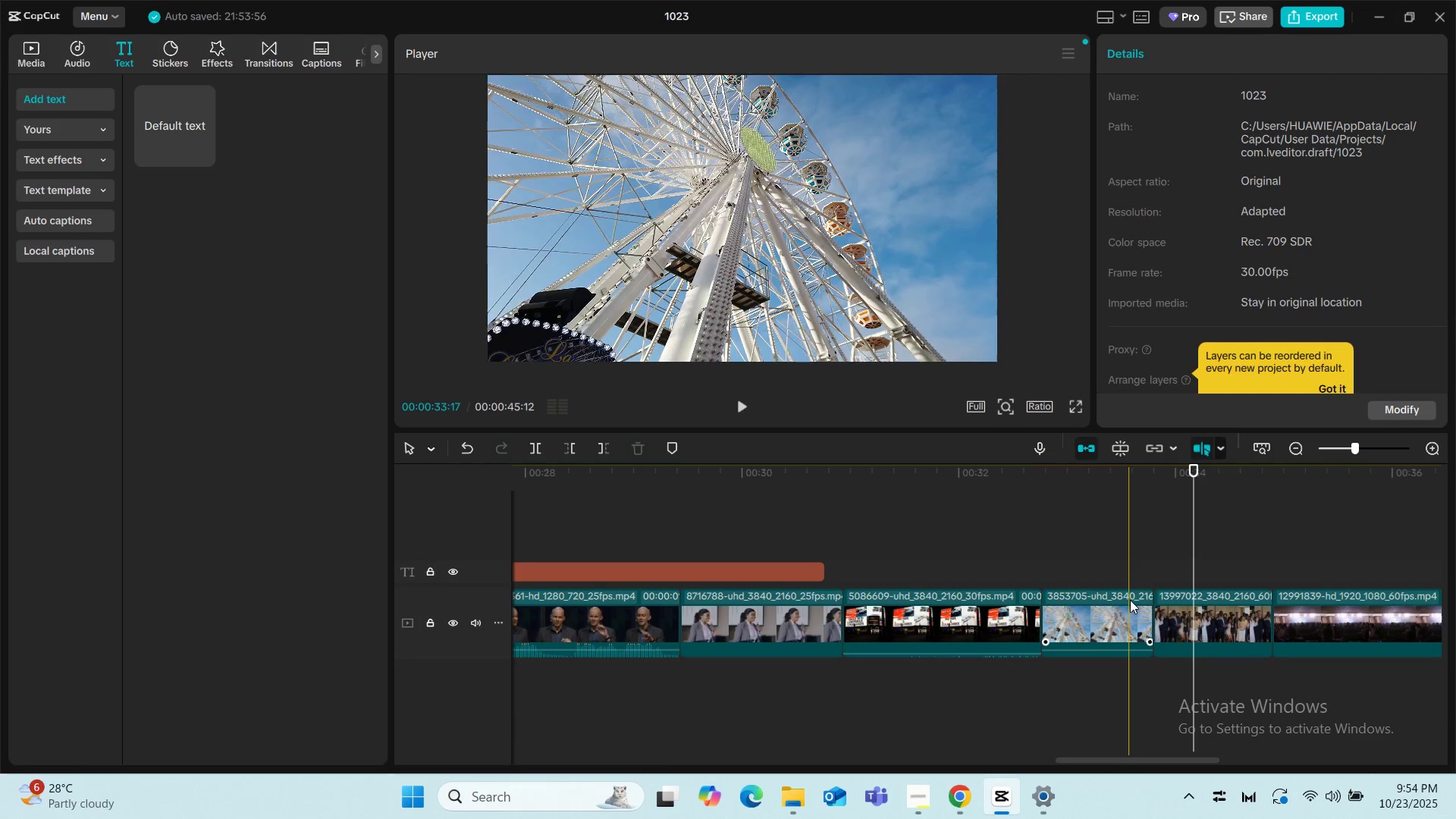 
left_click([1166, 572])
 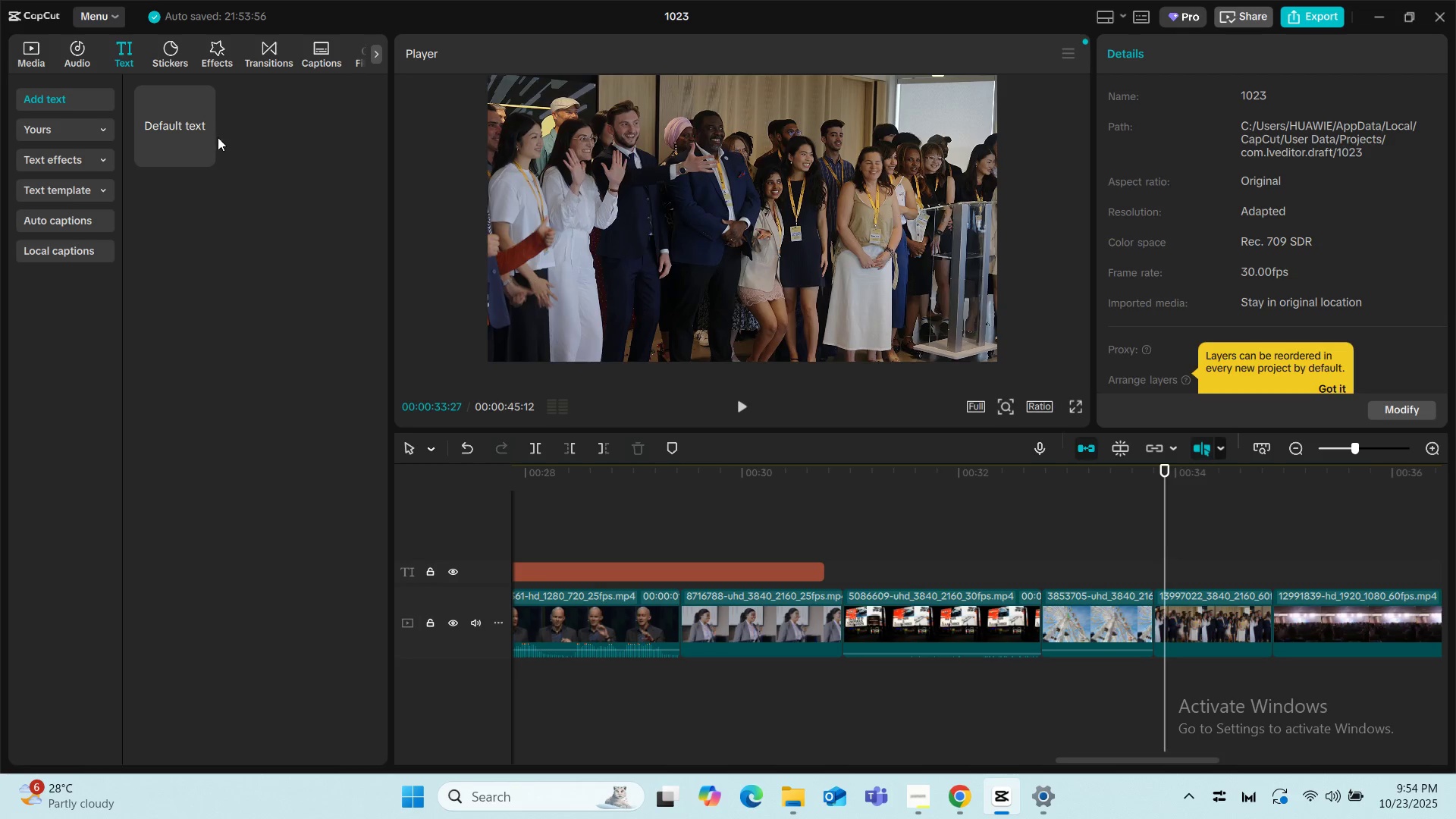 
left_click_drag(start_coordinate=[160, 105], to_coordinate=[1169, 575])
 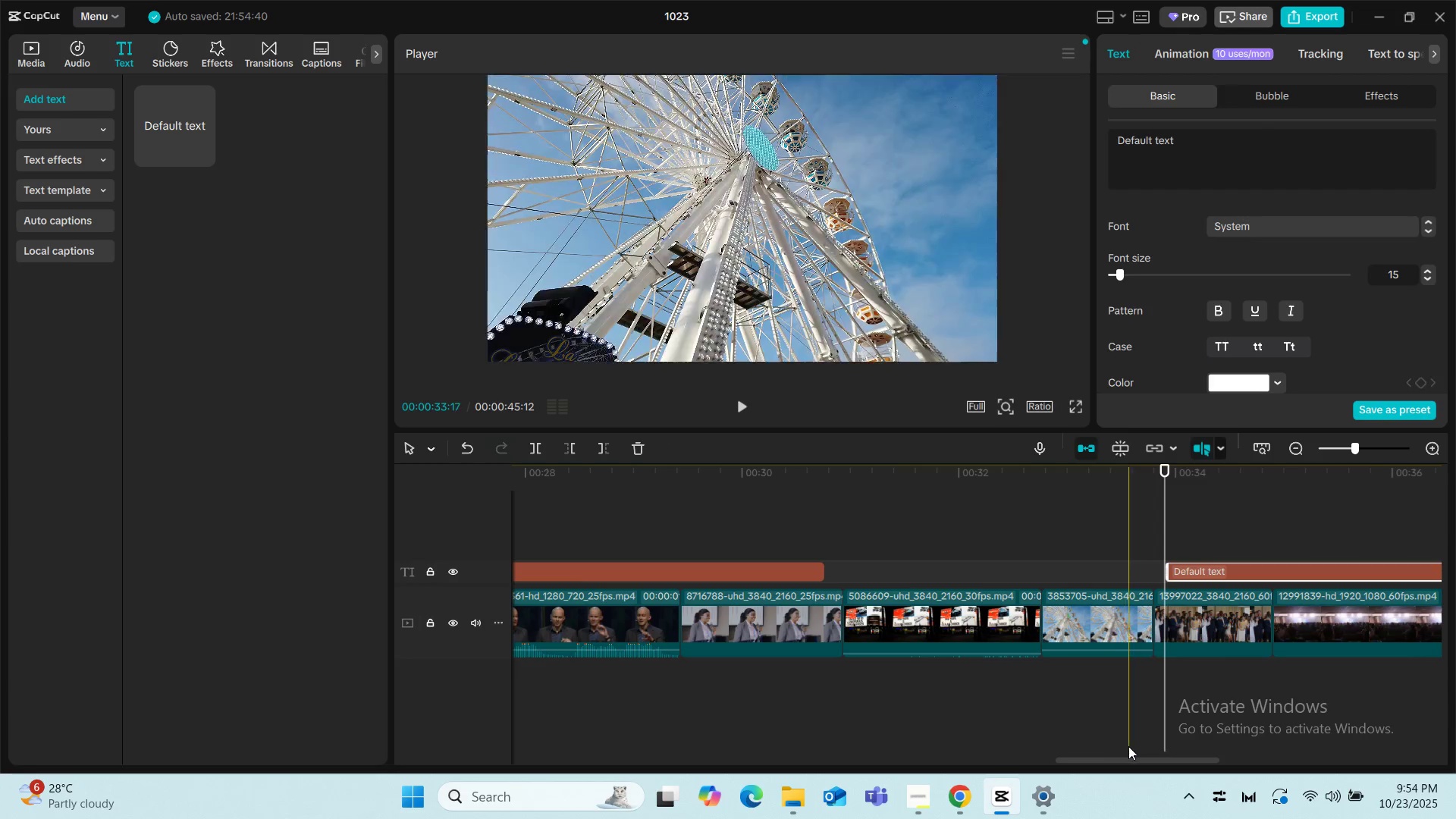 
left_click_drag(start_coordinate=[1128, 758], to_coordinate=[1157, 758])
 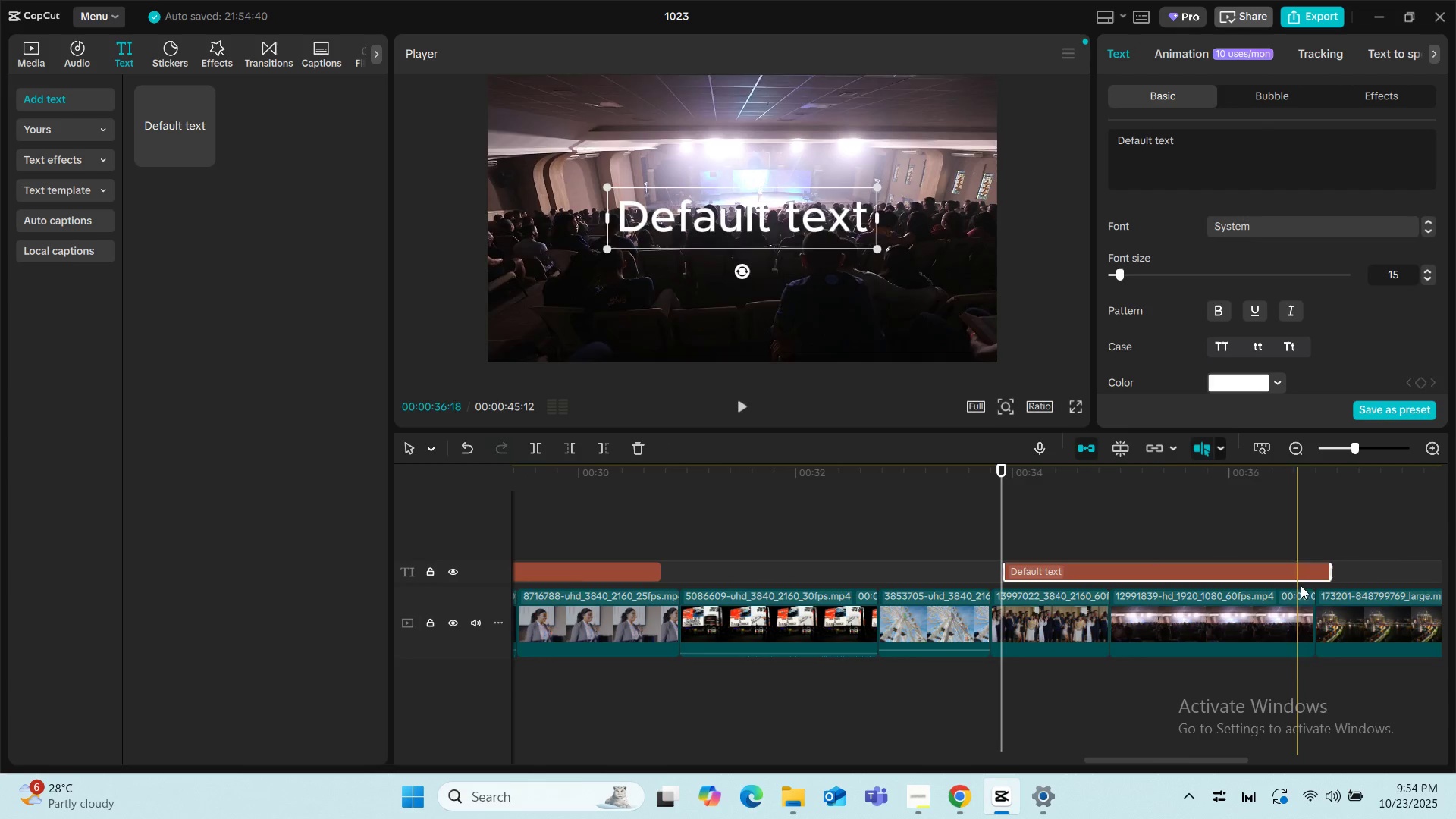 
left_click_drag(start_coordinate=[1330, 573], to_coordinate=[1091, 578])
 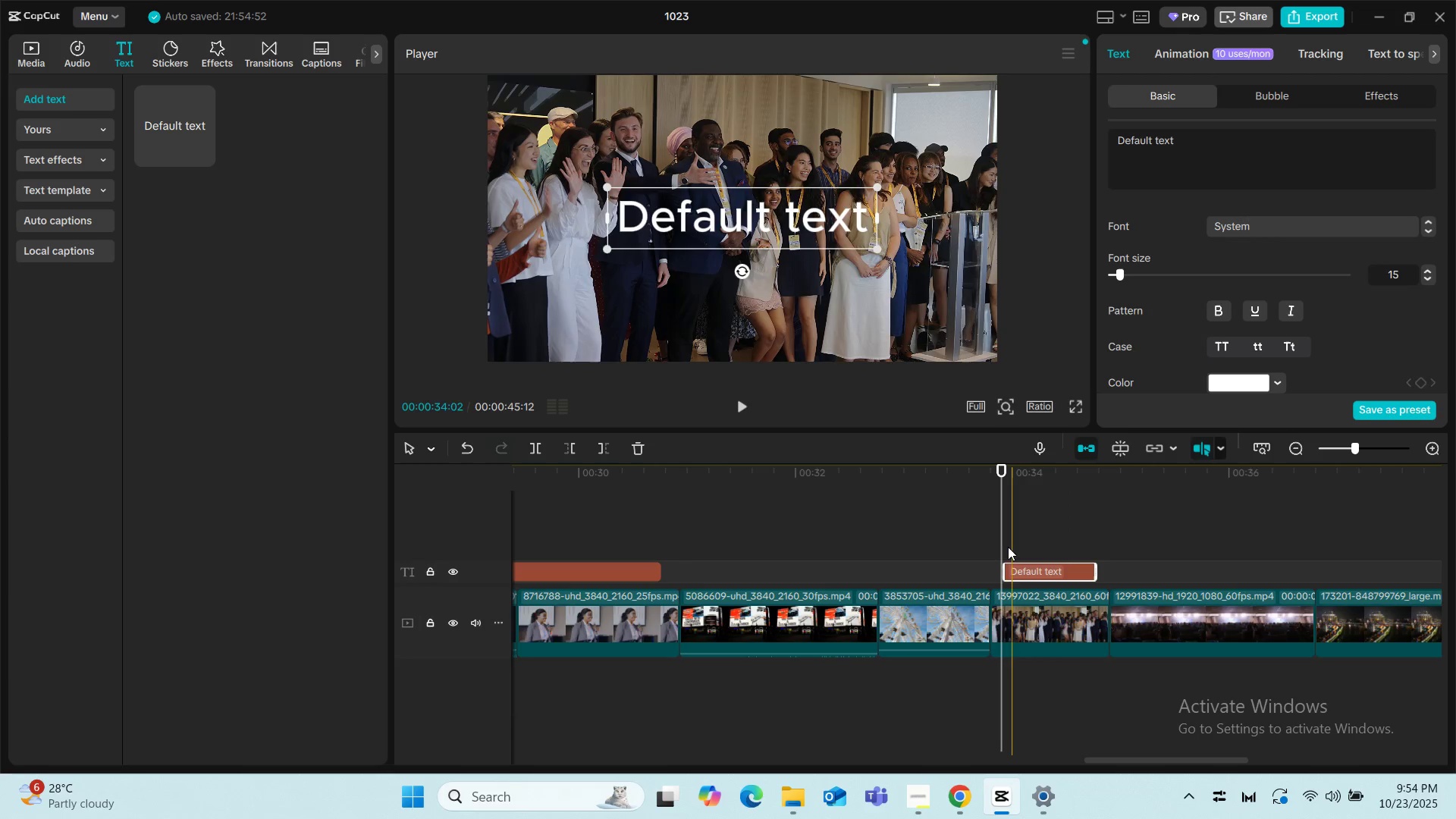 
left_click([993, 538])
 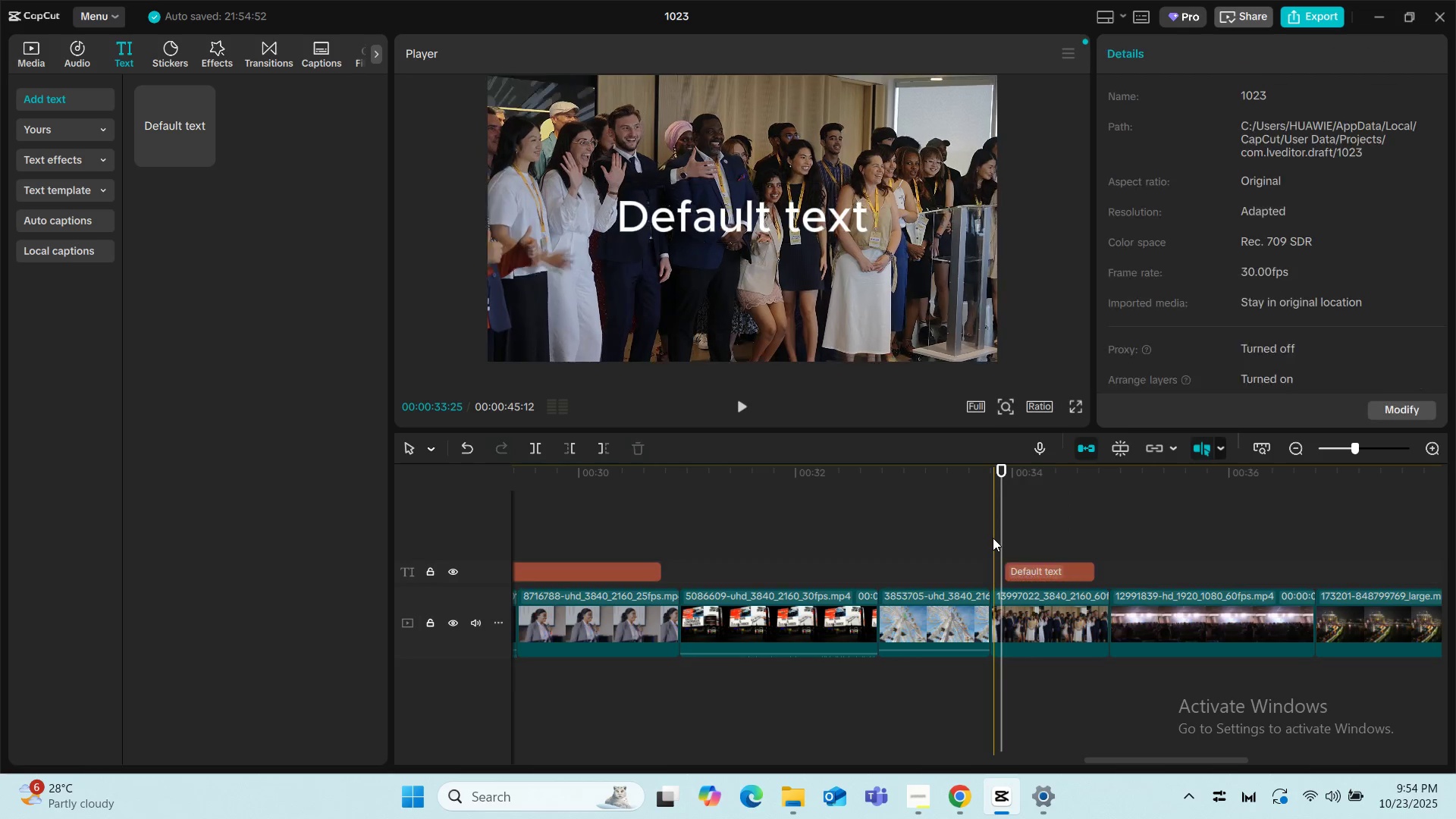 
key(Space)
 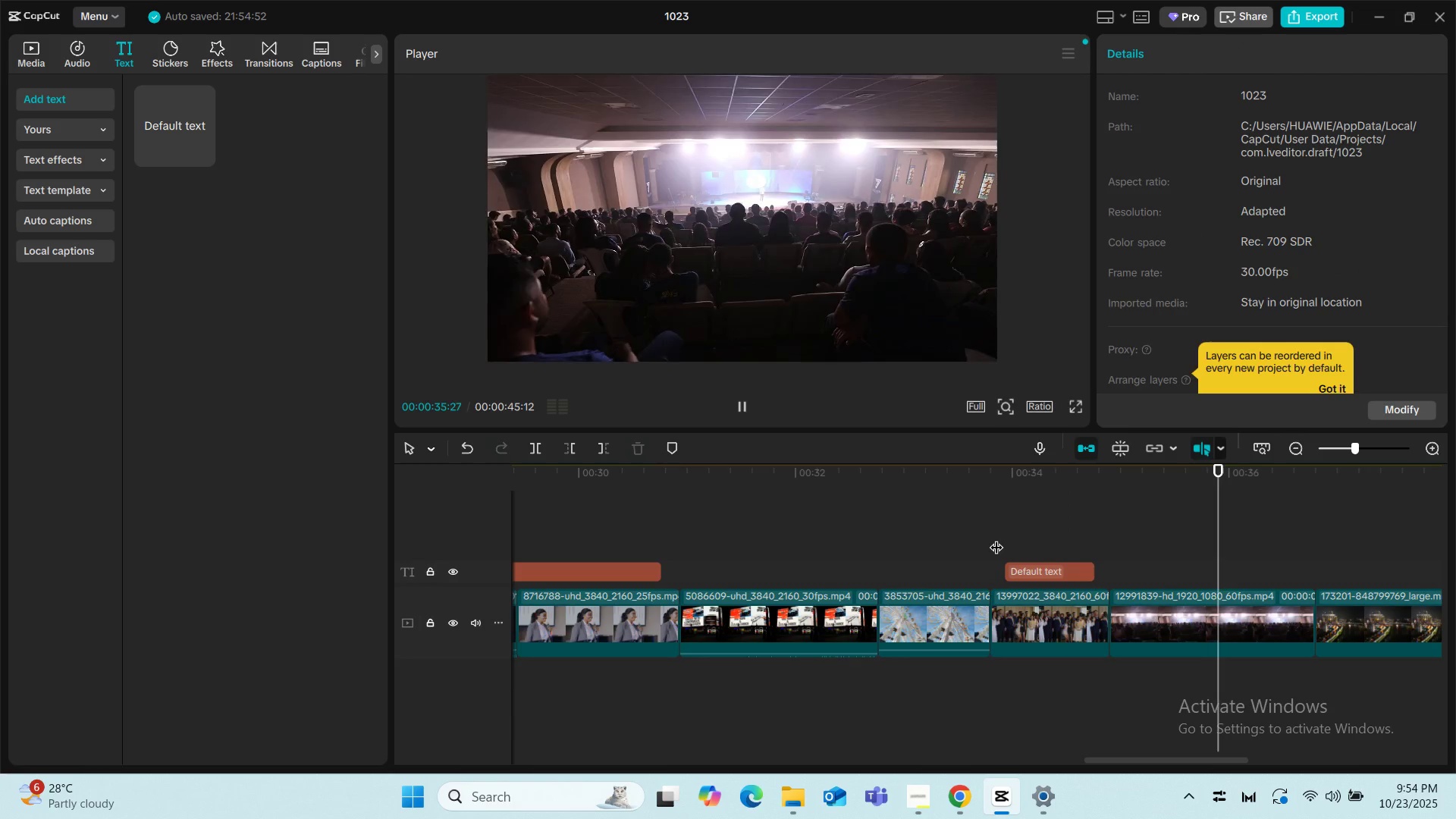 
key(Space)
 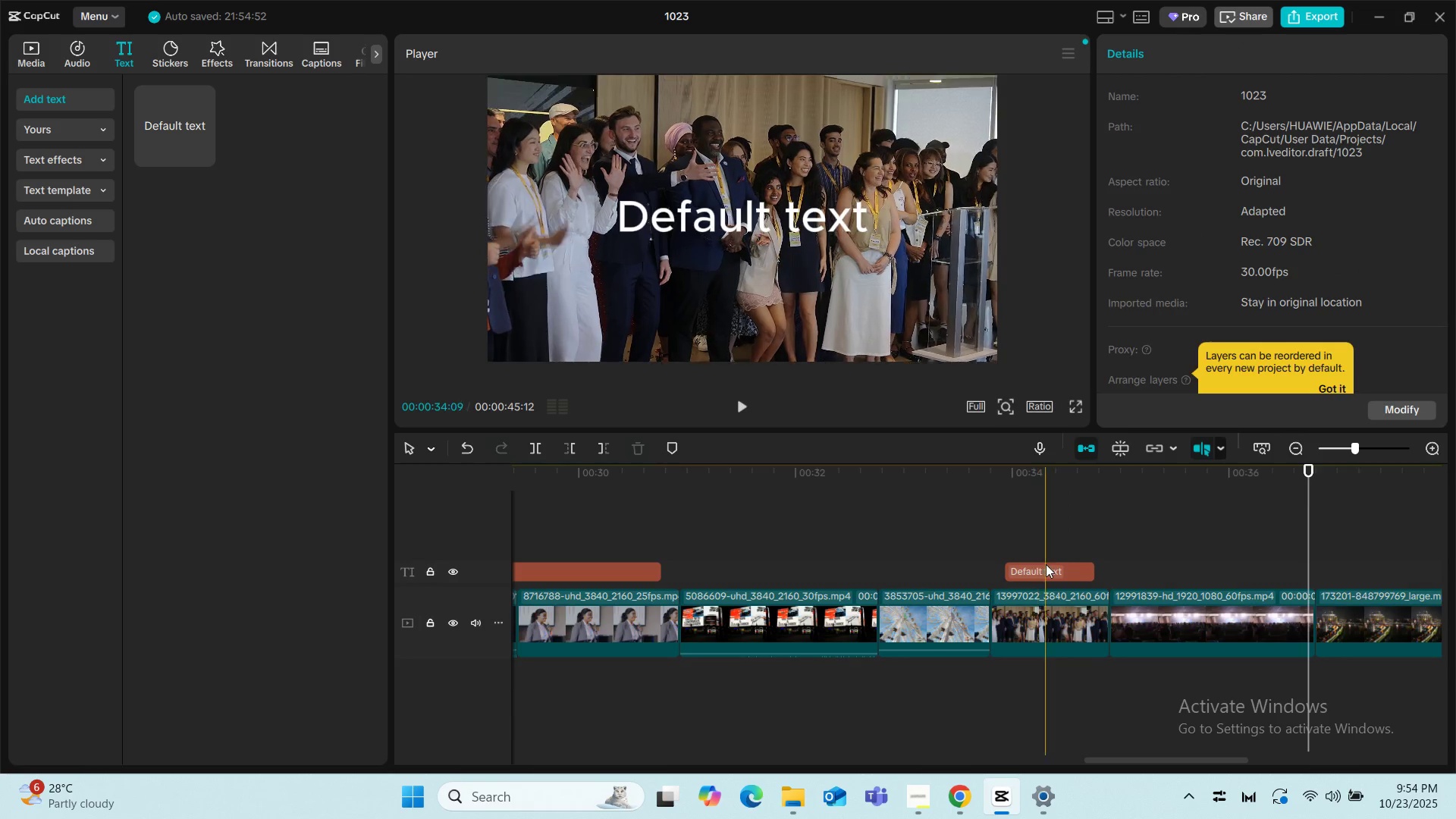 
left_click([1046, 564])
 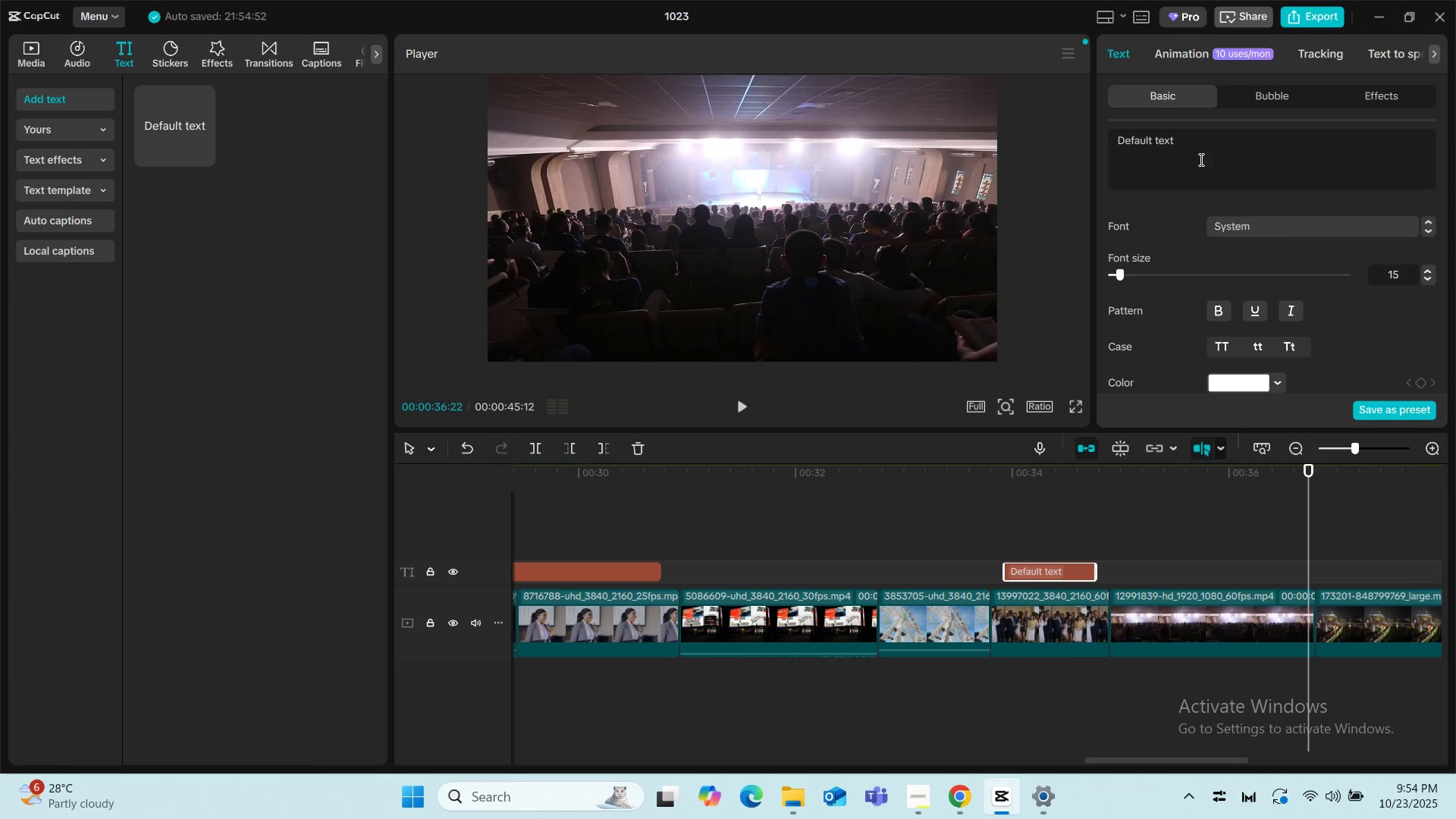 
left_click_drag(start_coordinate=[1184, 140], to_coordinate=[1108, 137])
 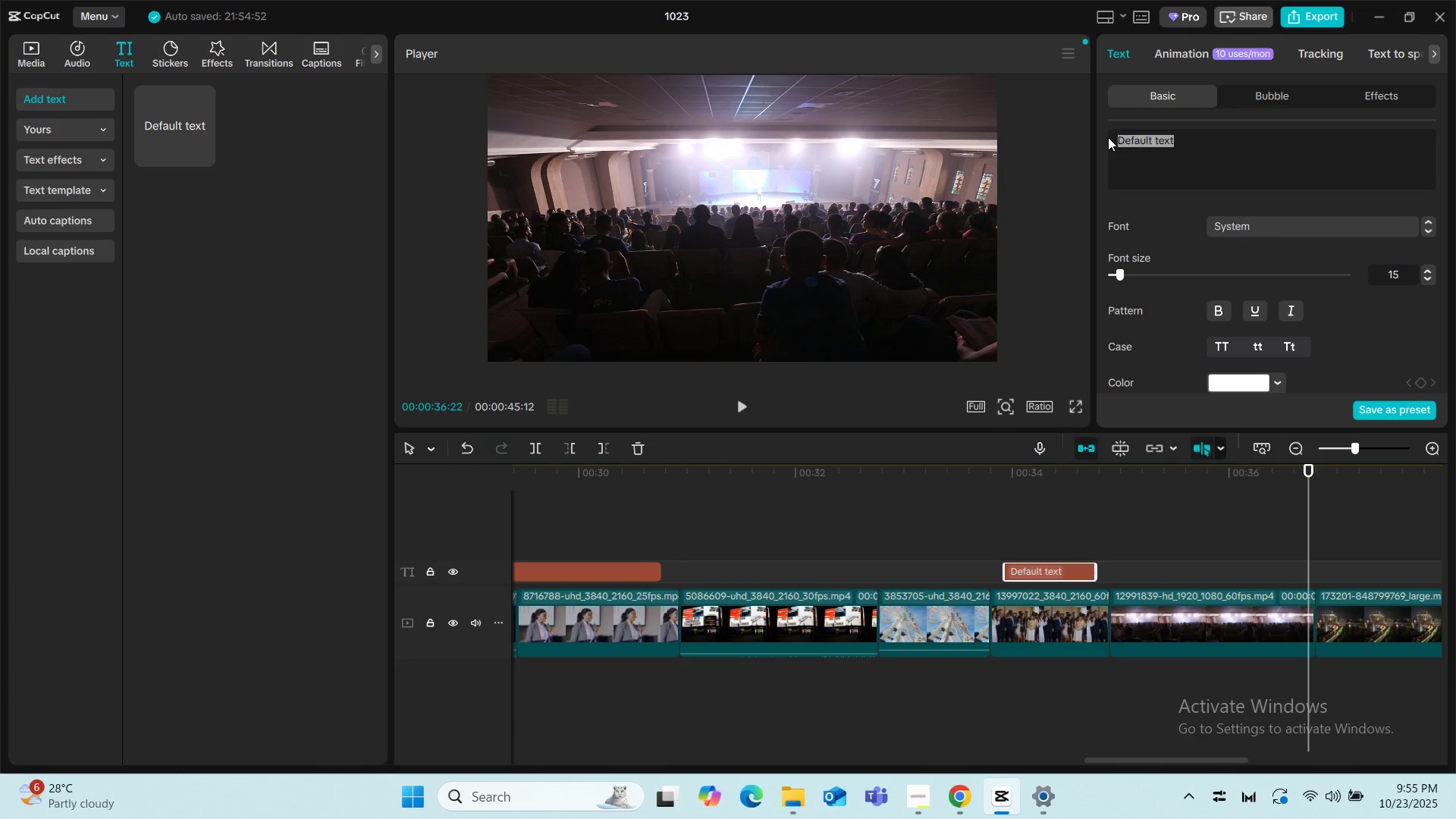 
type(LEARN)
 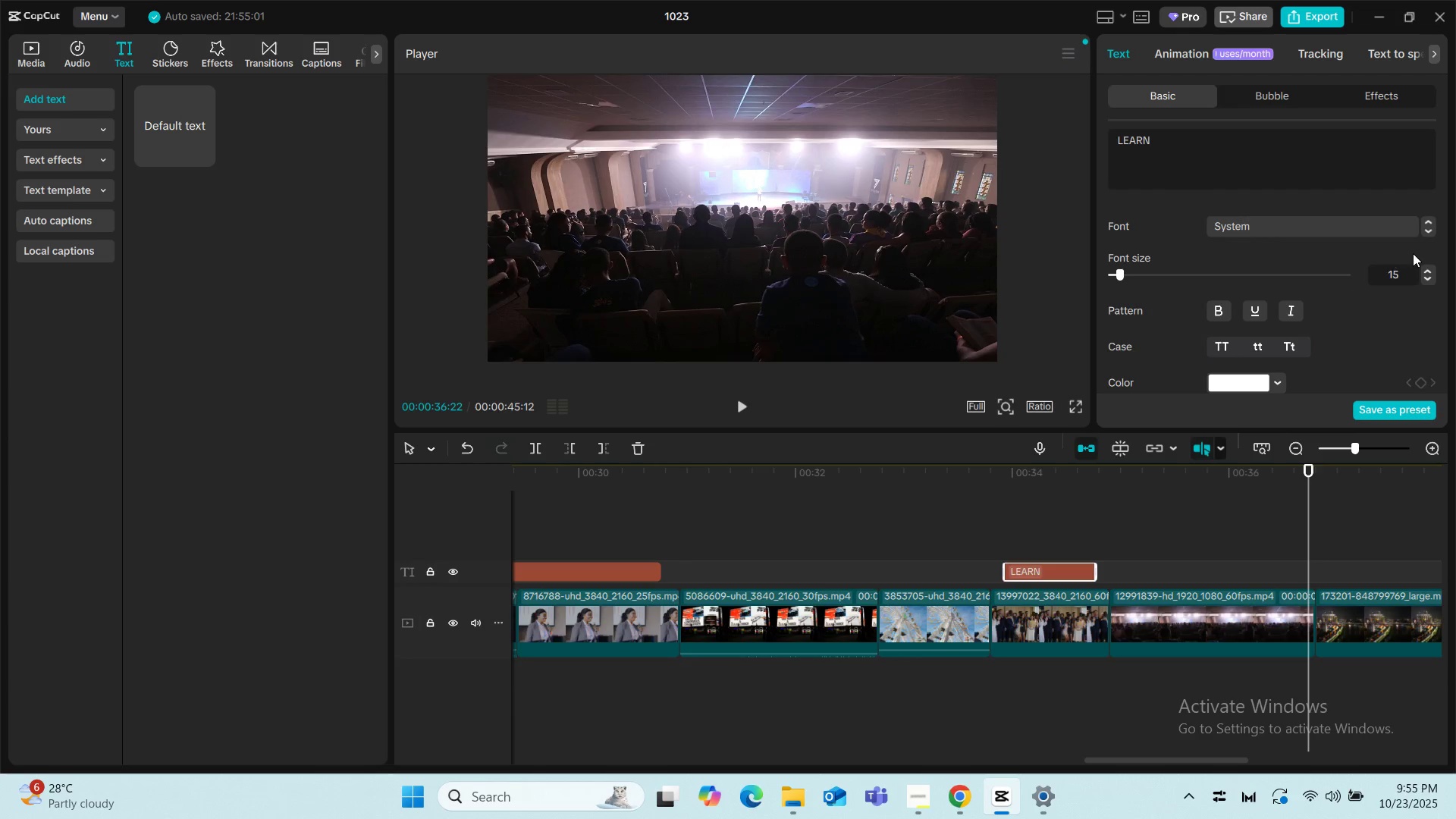 
left_click([1425, 231])
 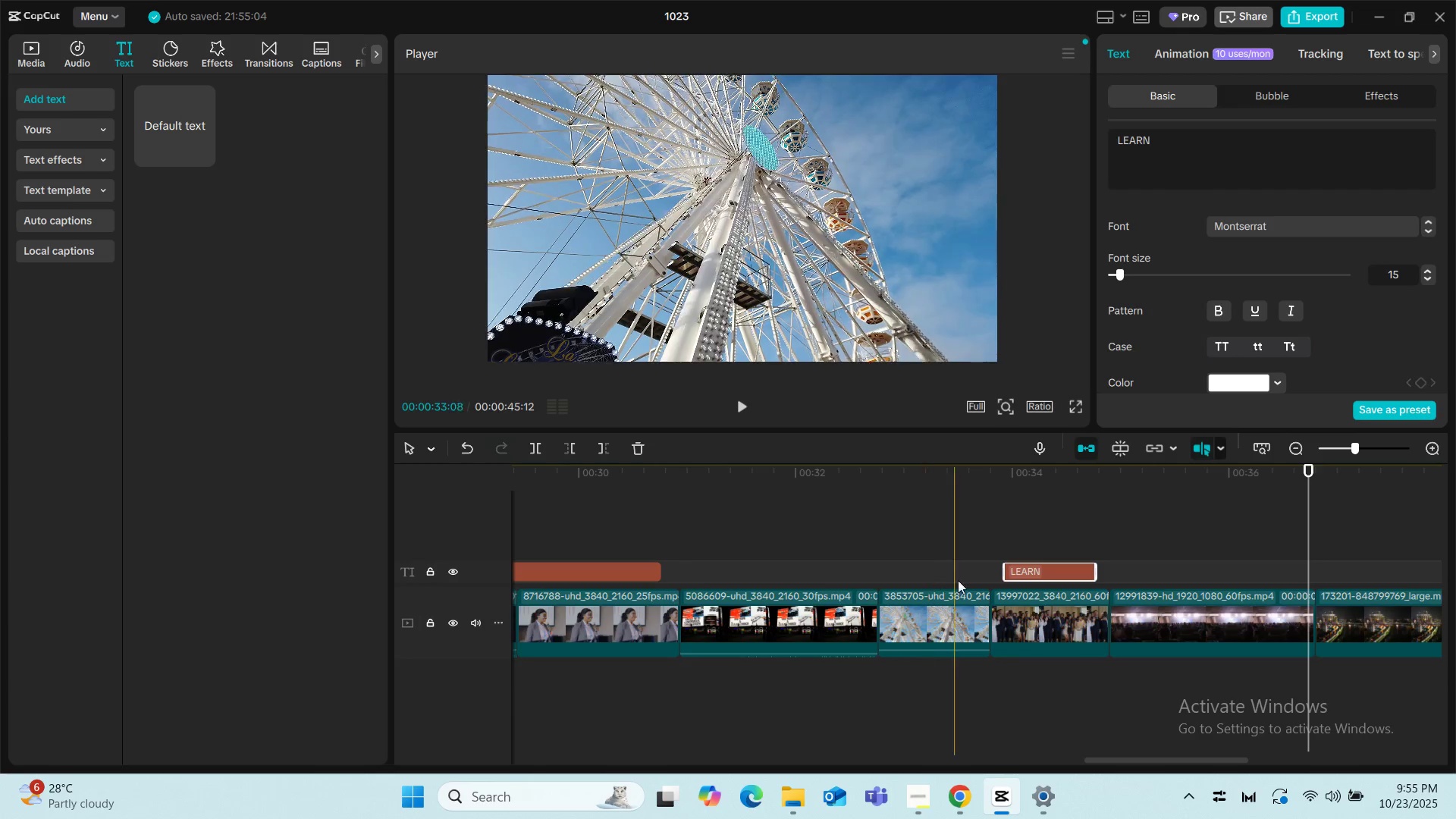 
left_click([1013, 580])
 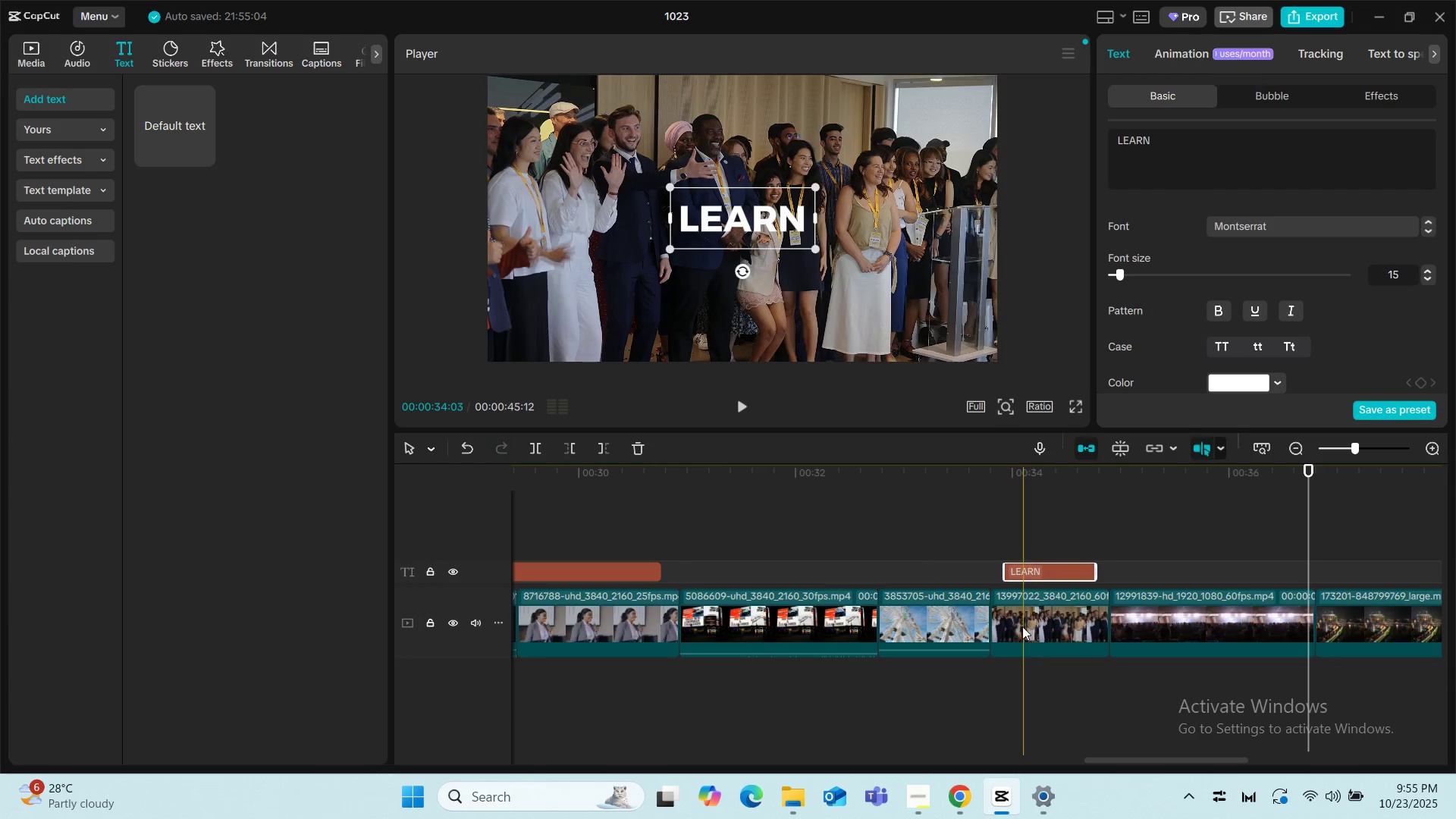 
left_click([1022, 629])
 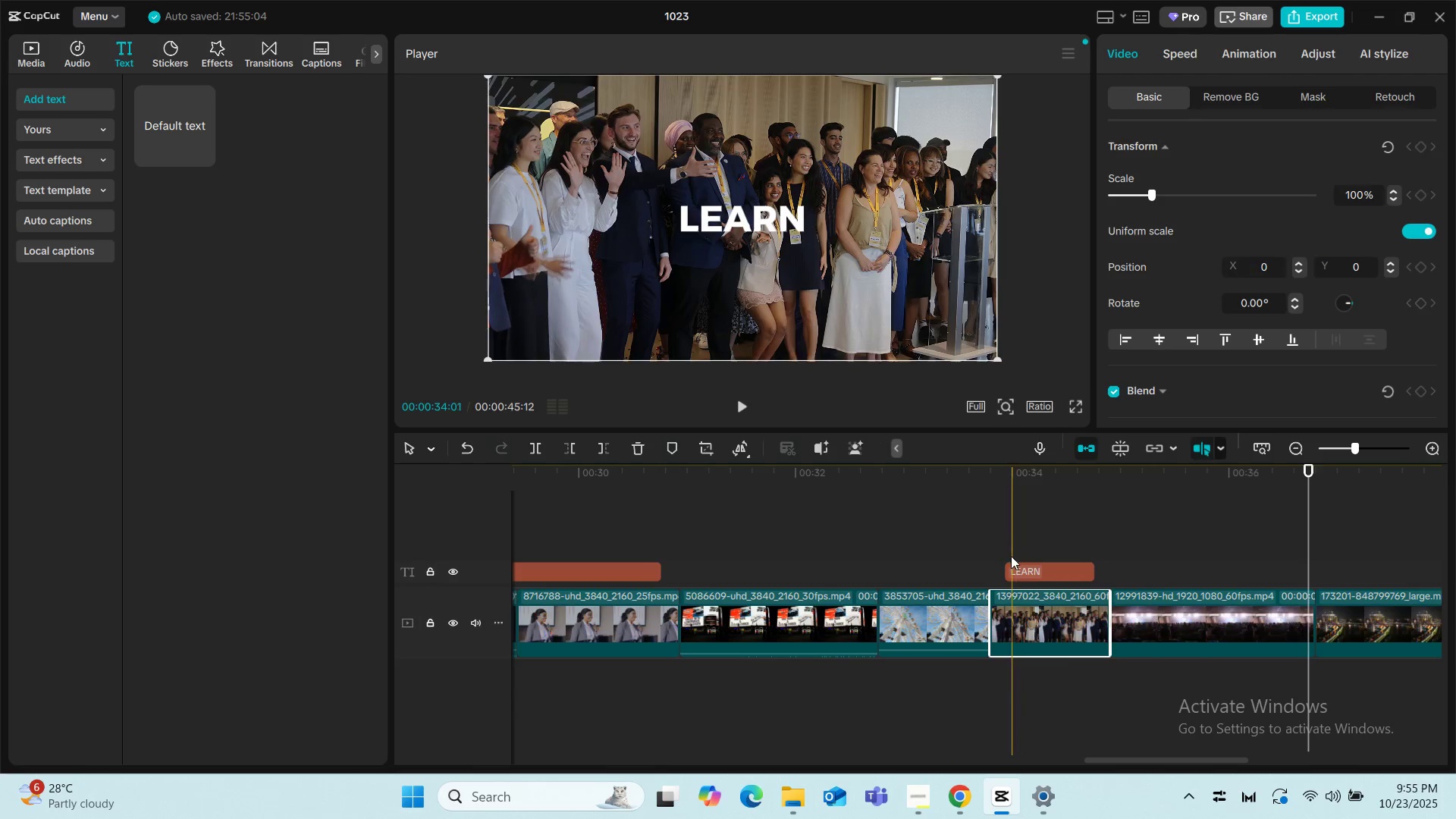 
left_click([1010, 545])
 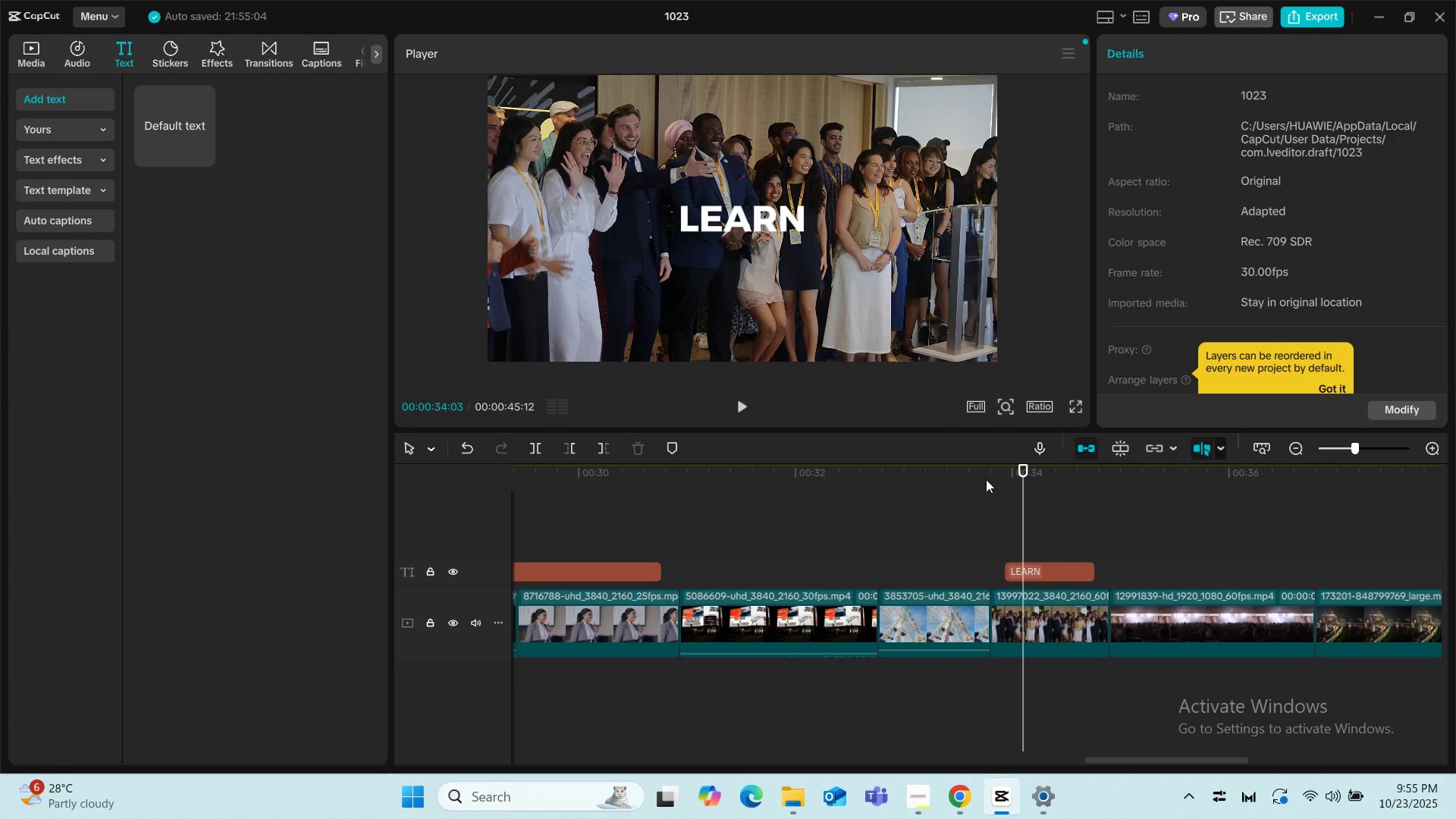 
left_click([1040, 565])
 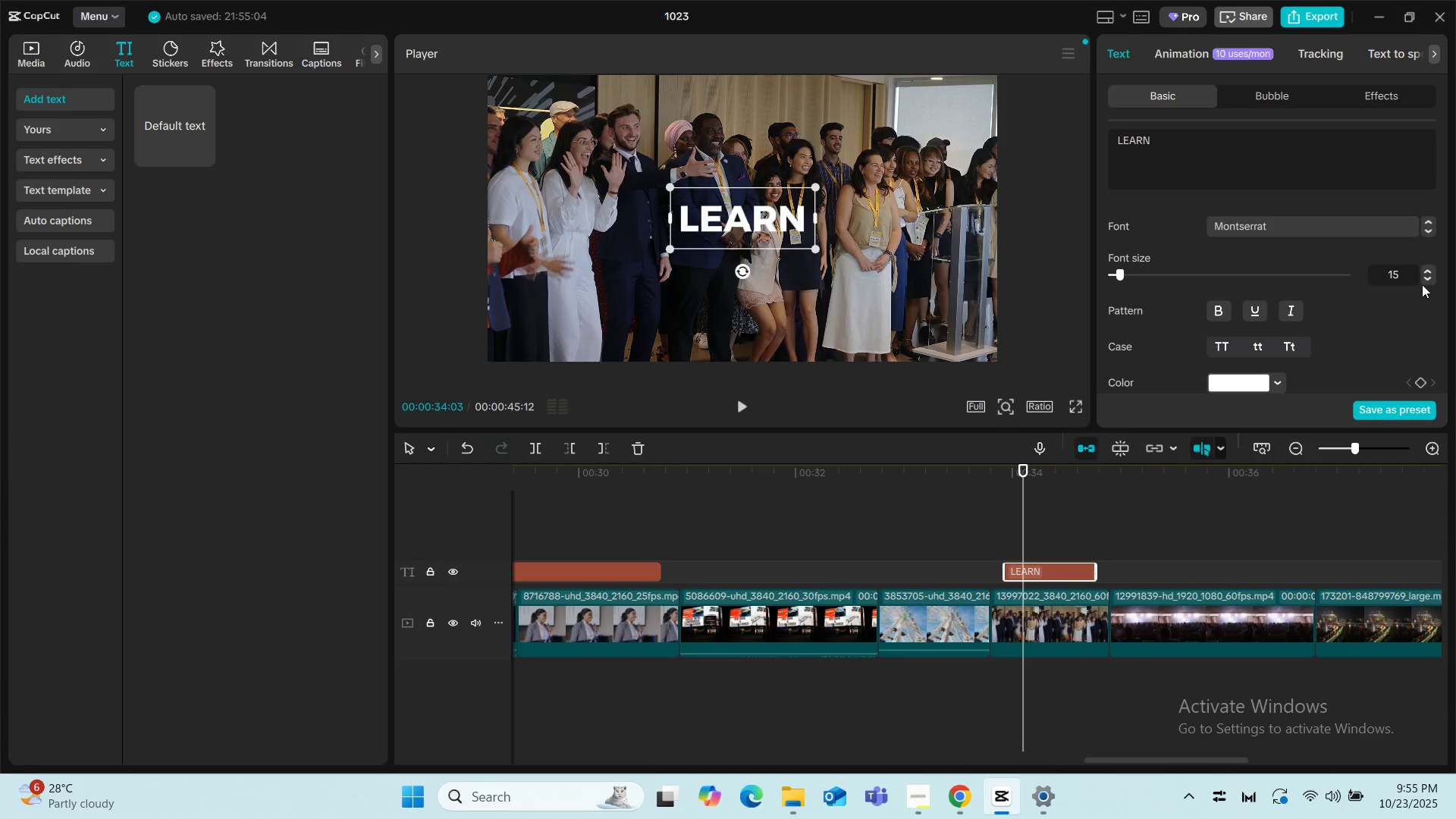 
left_click([1426, 277])
 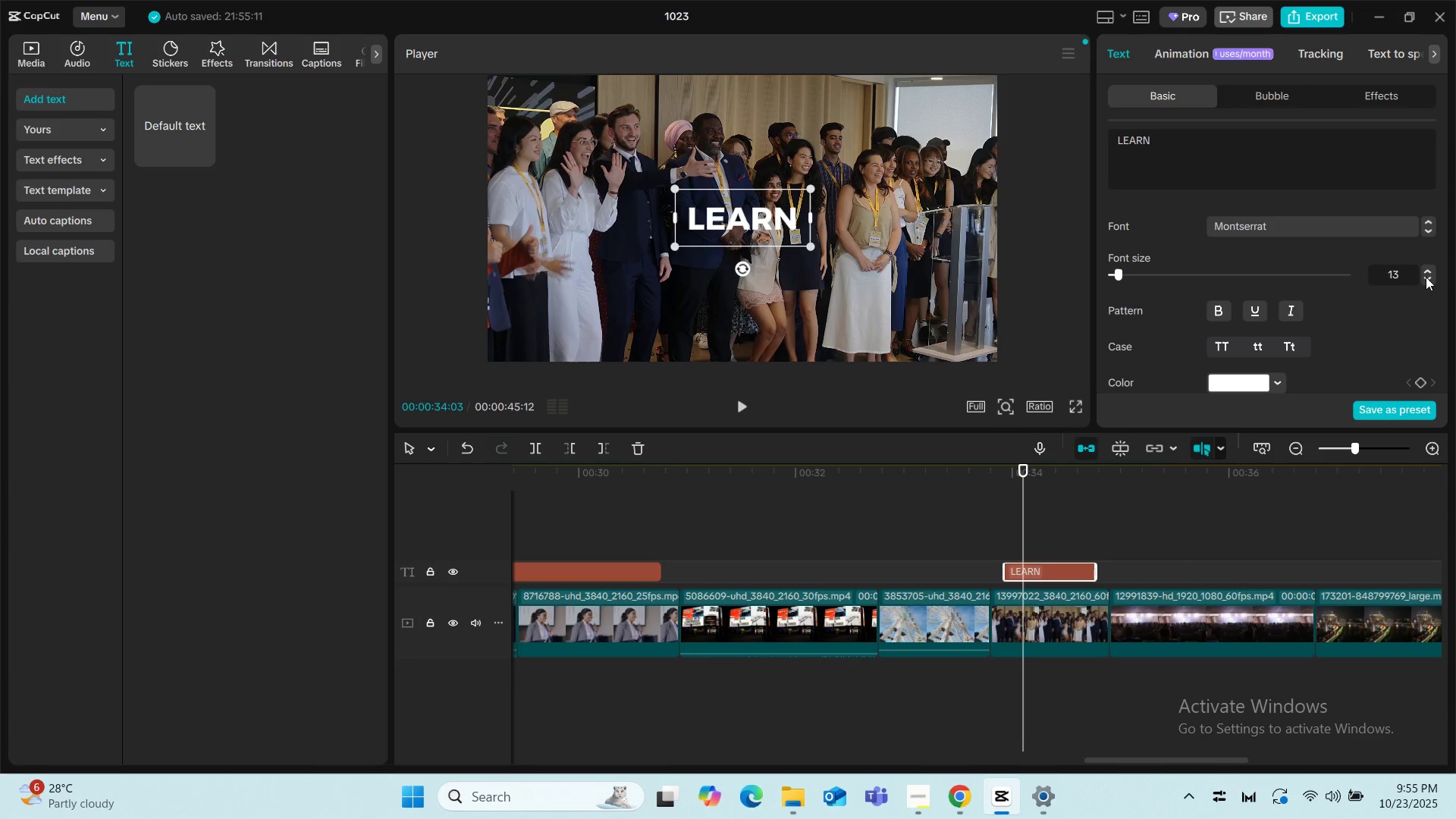 
double_click([1426, 277])
 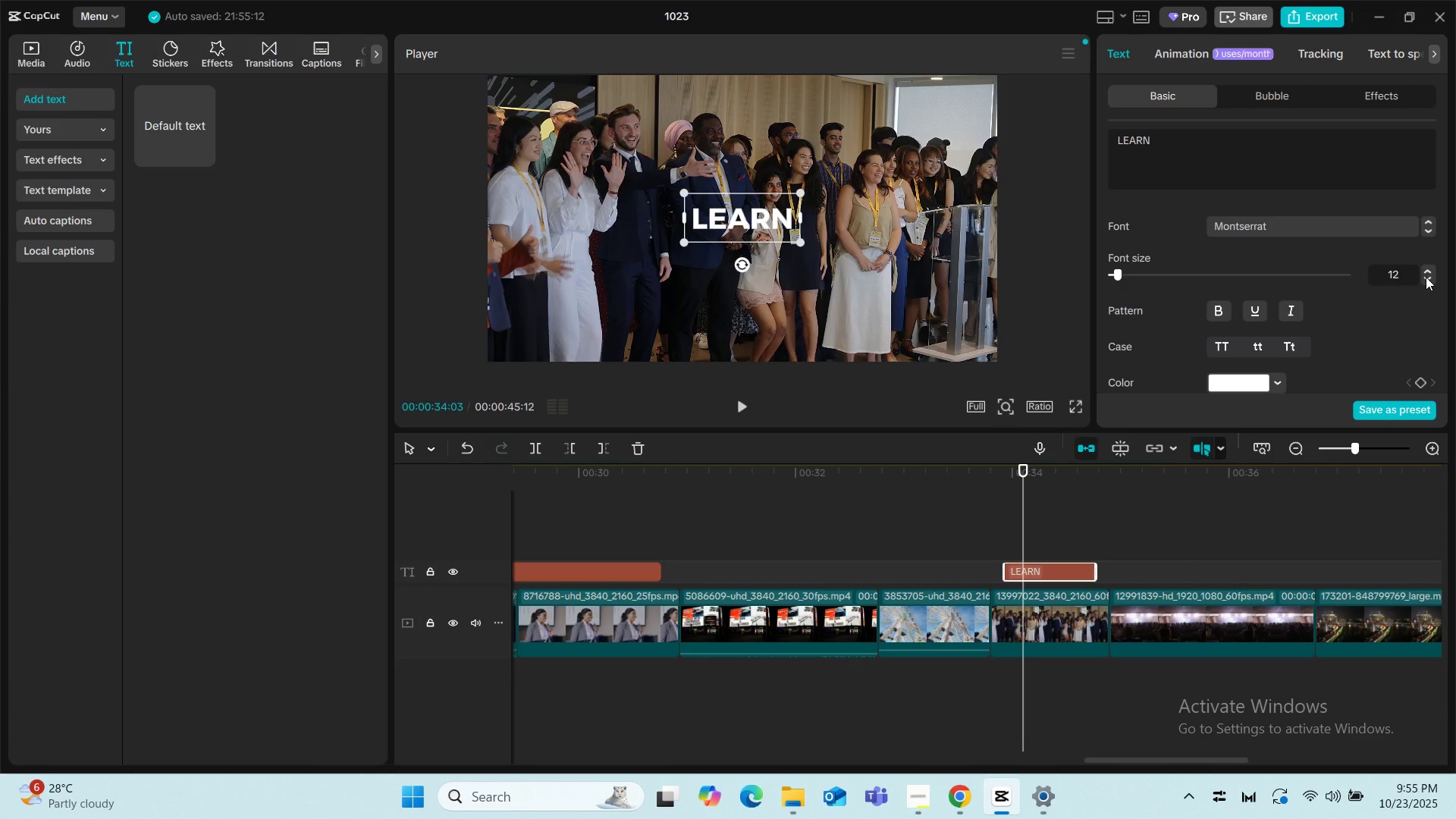 
left_click([1426, 277])
 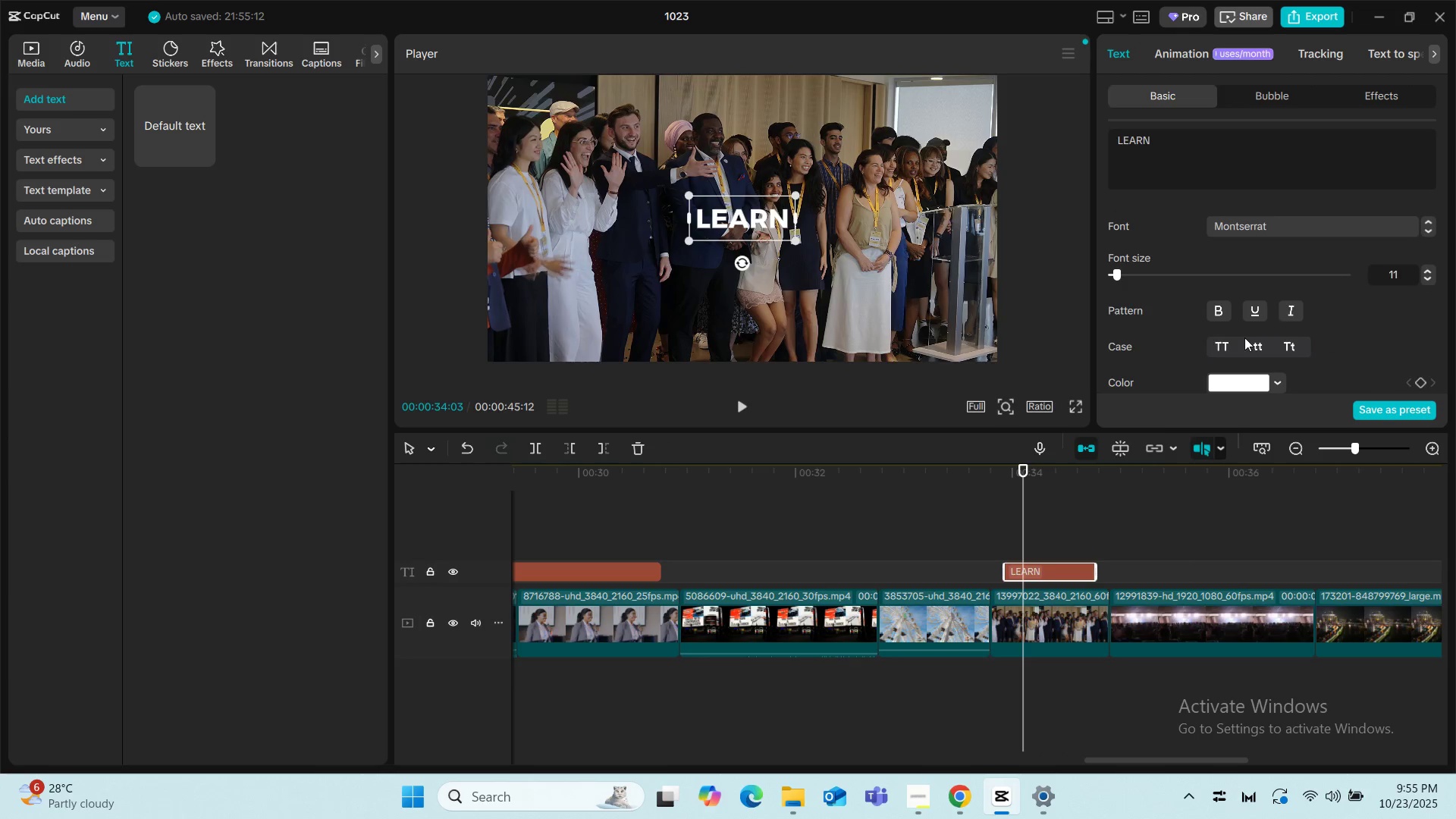 
scroll: coordinate [1188, 344], scroll_direction: down, amount: 3.0
 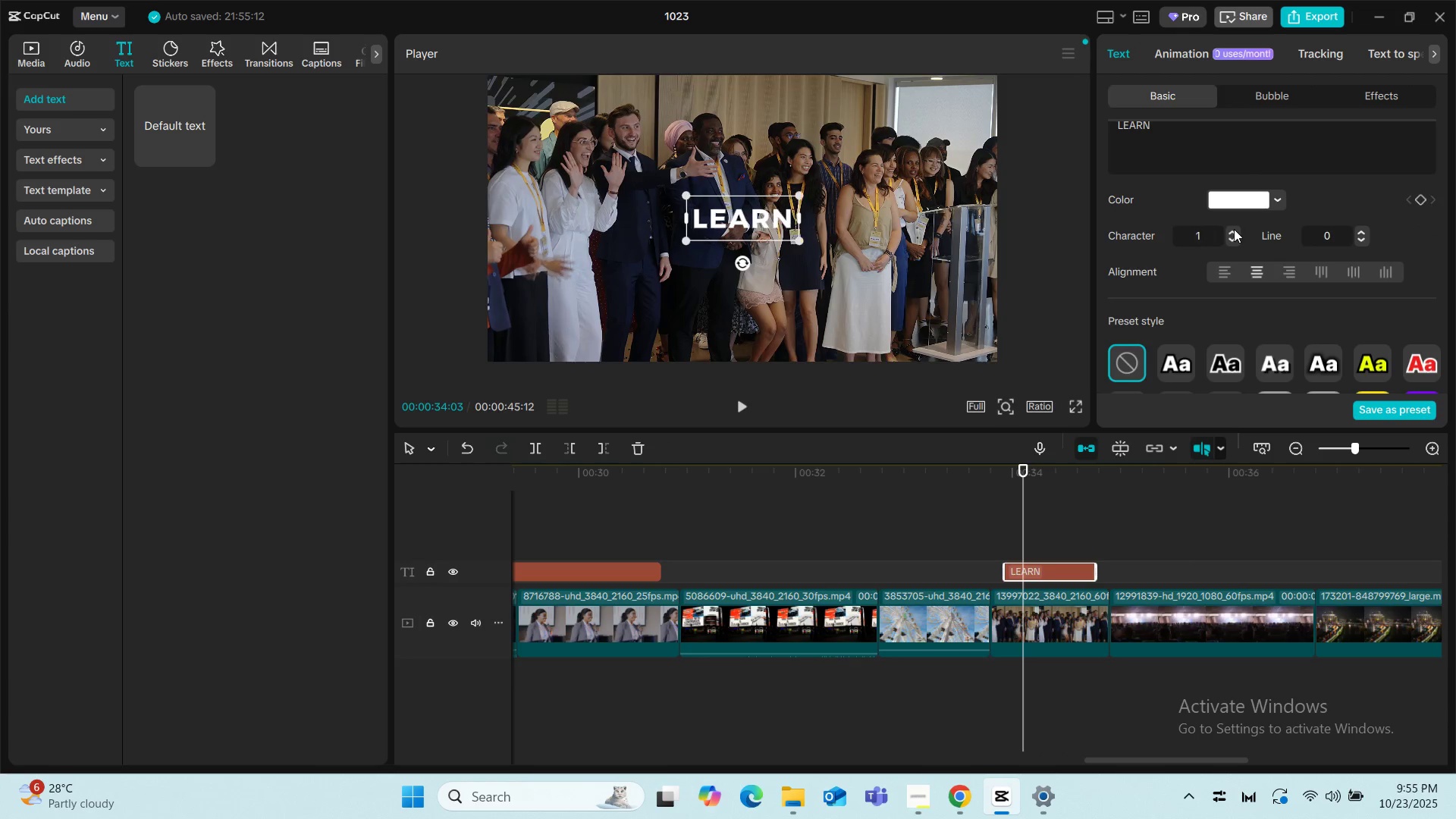 
triple_click([1234, 229])
 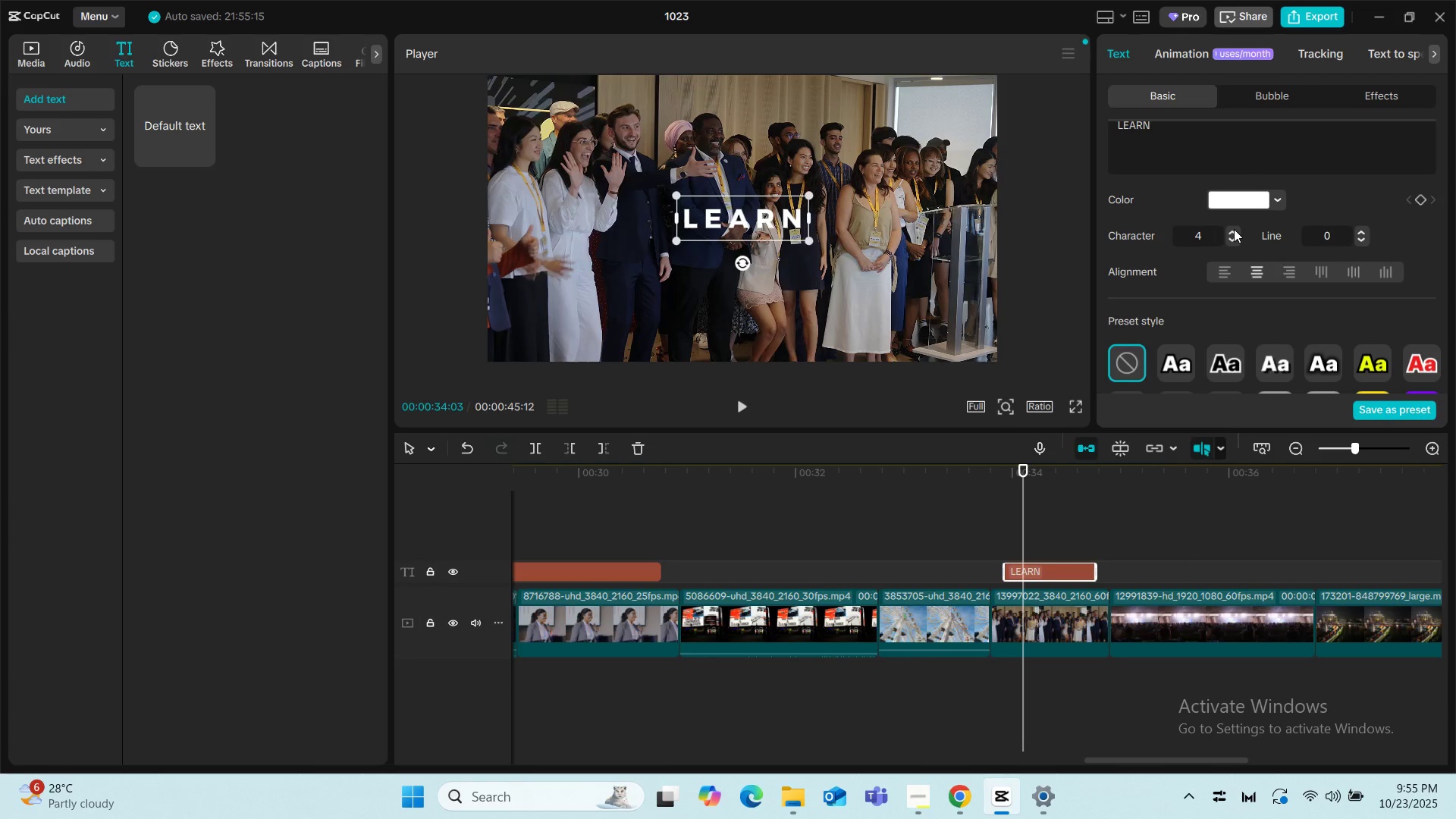 
triple_click([1234, 229])
 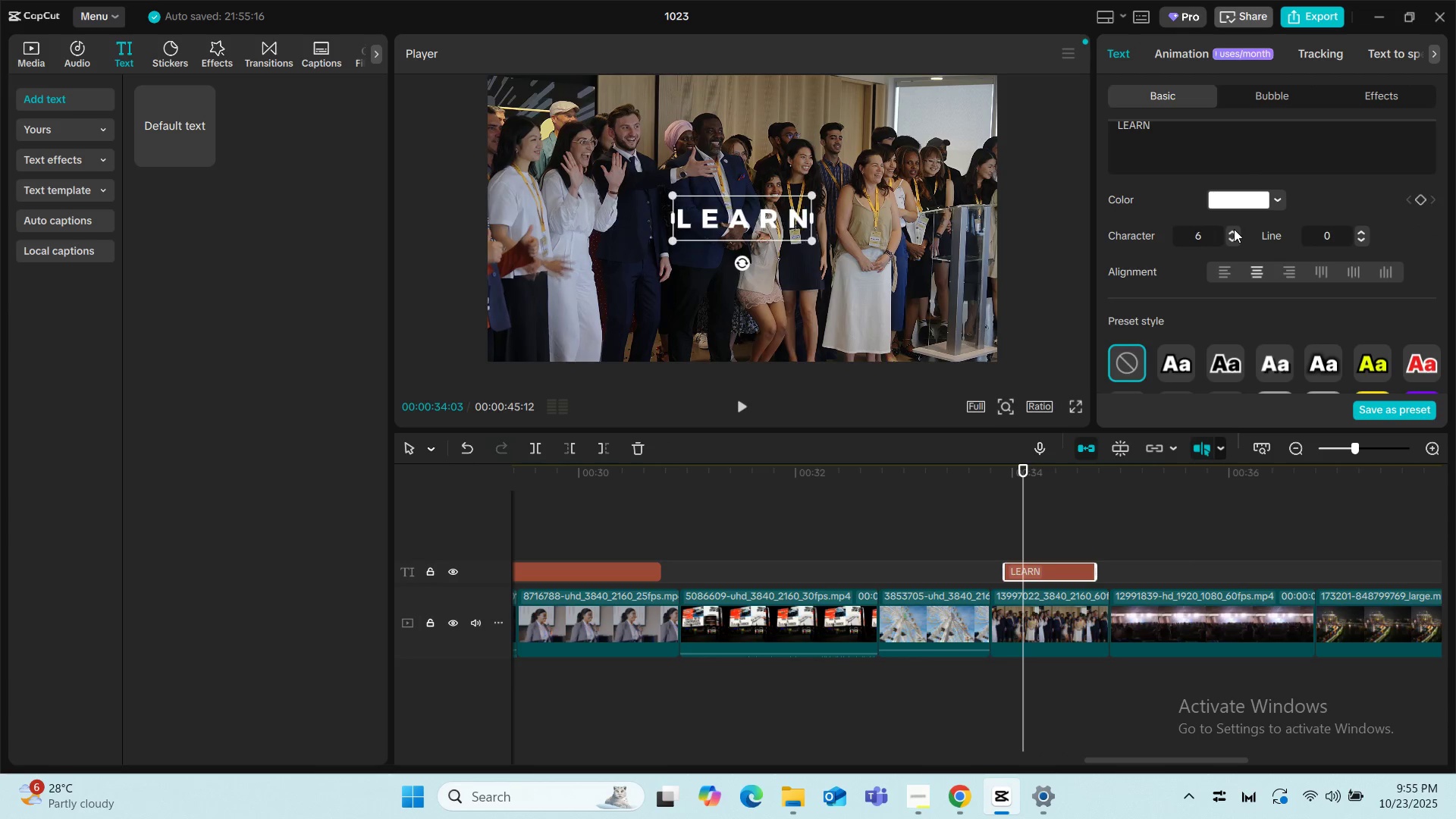 
triple_click([1234, 229])
 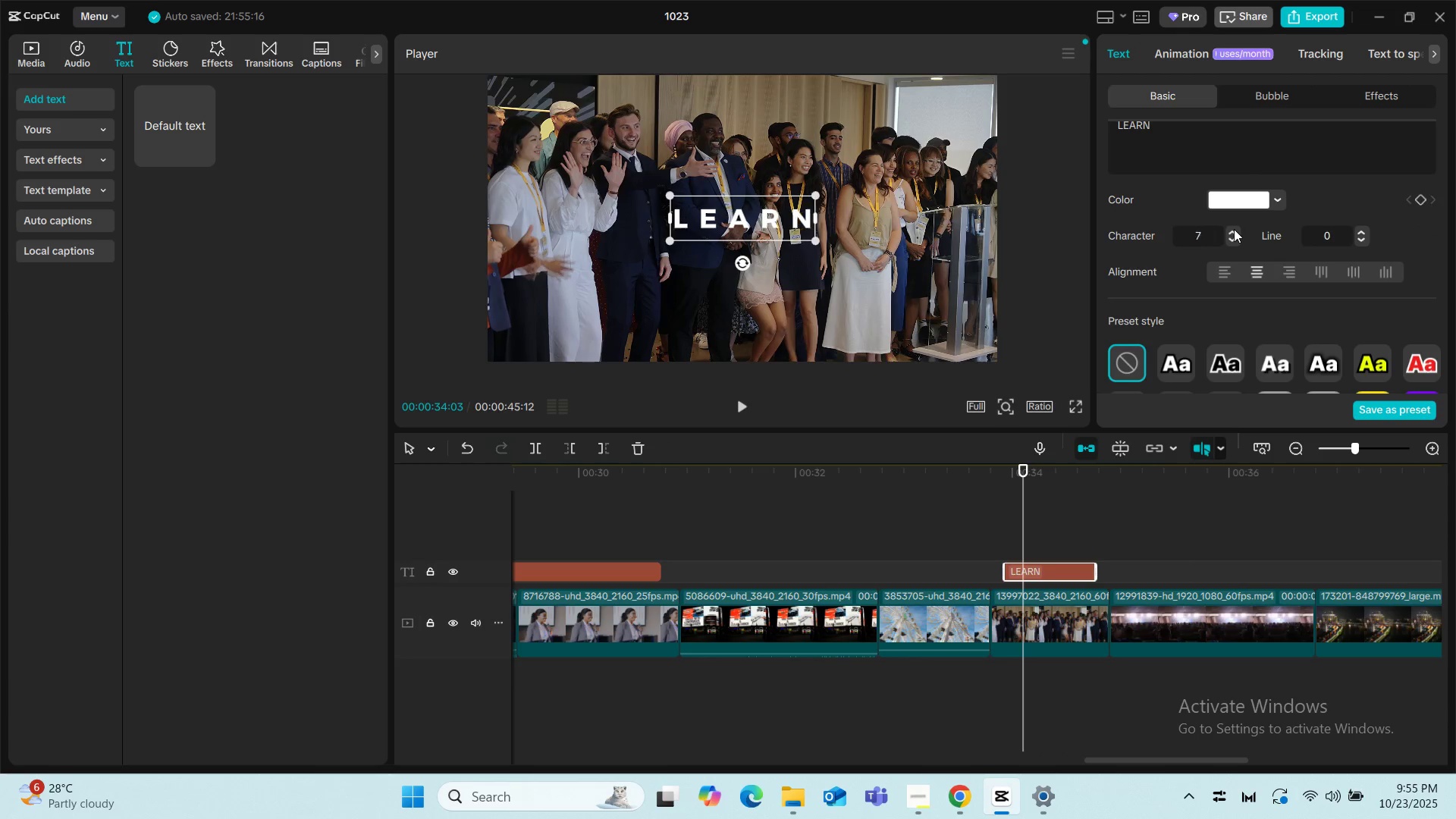 
triple_click([1234, 229])
 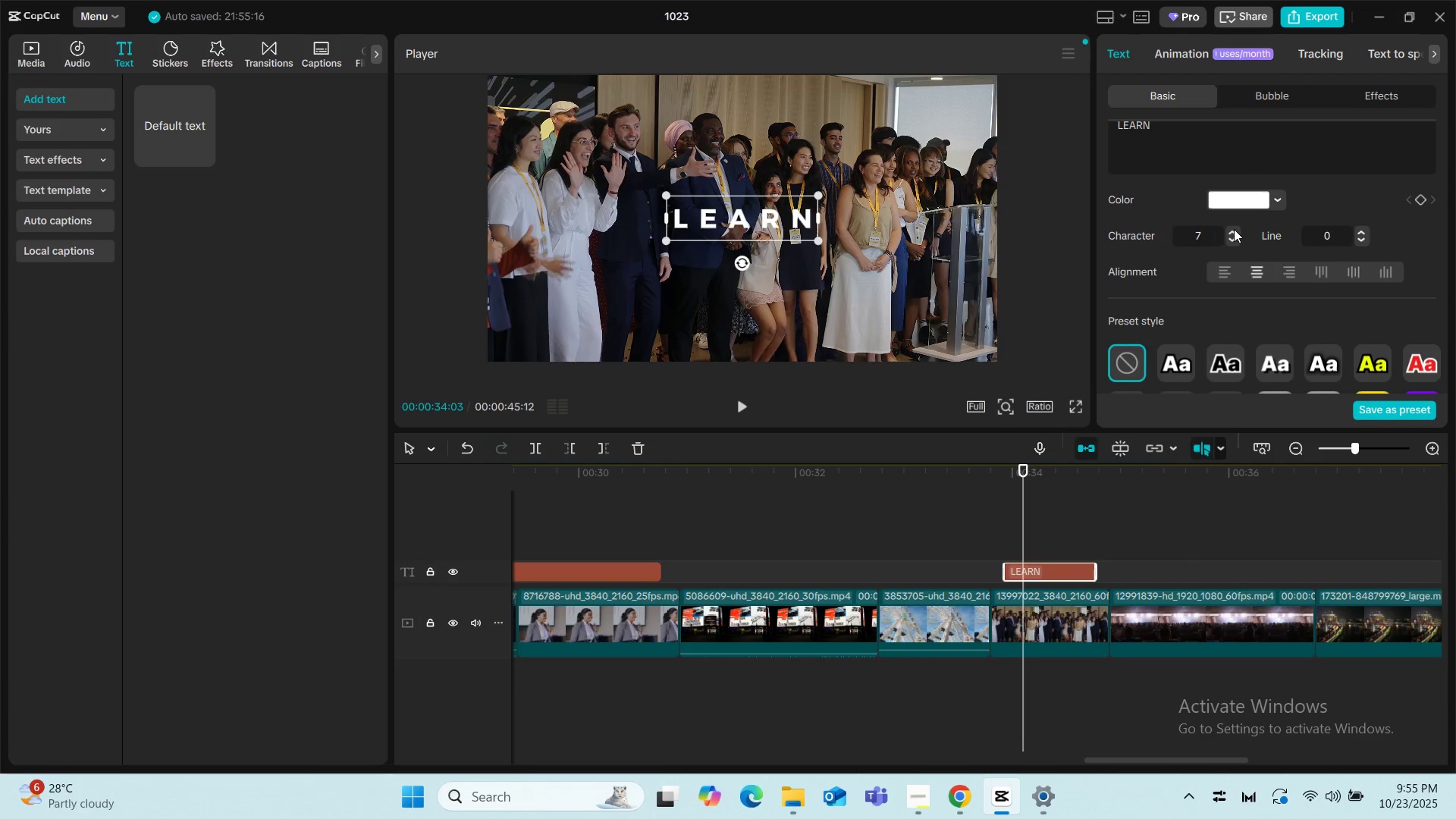 
triple_click([1234, 229])
 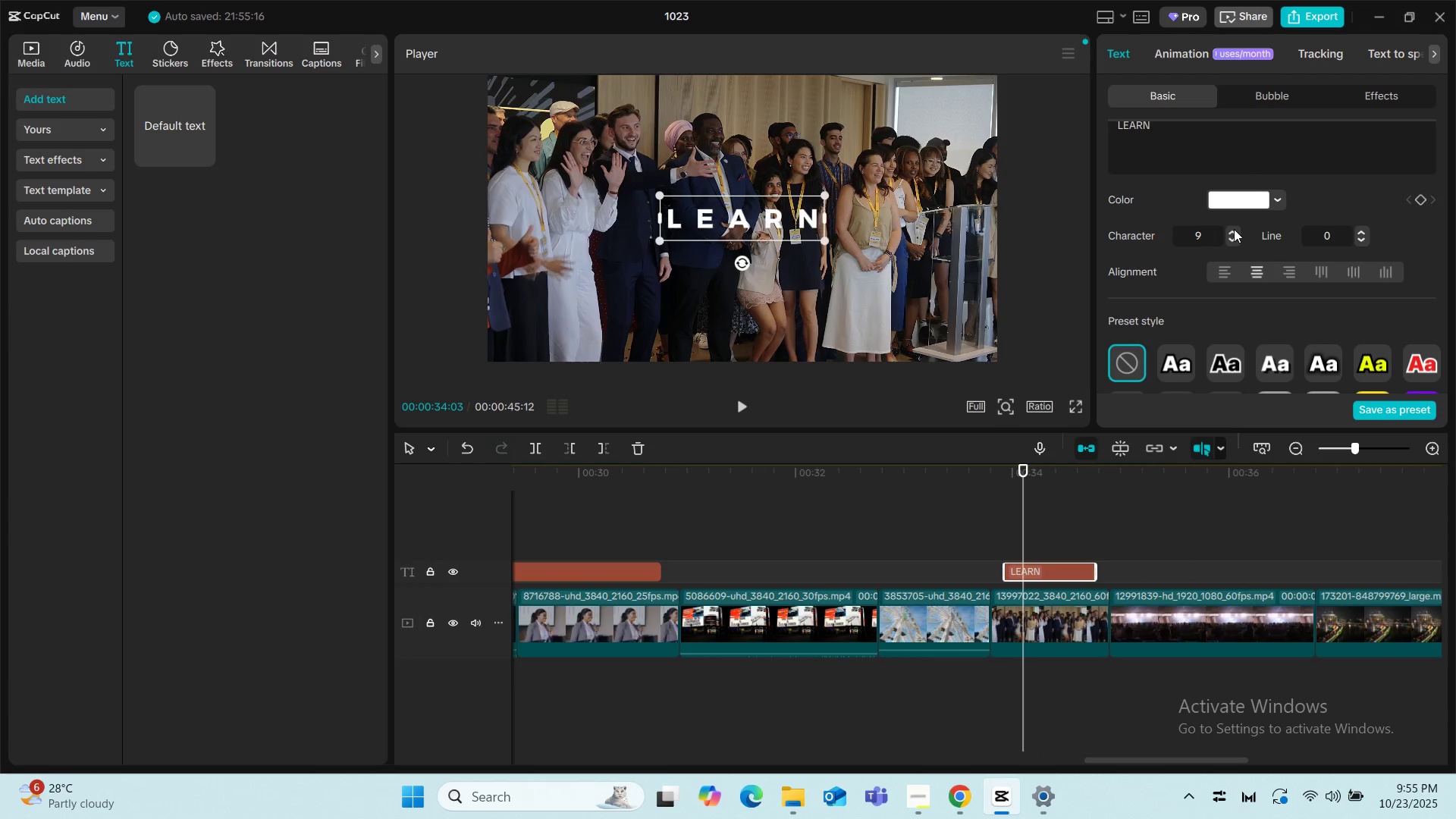 
triple_click([1234, 229])
 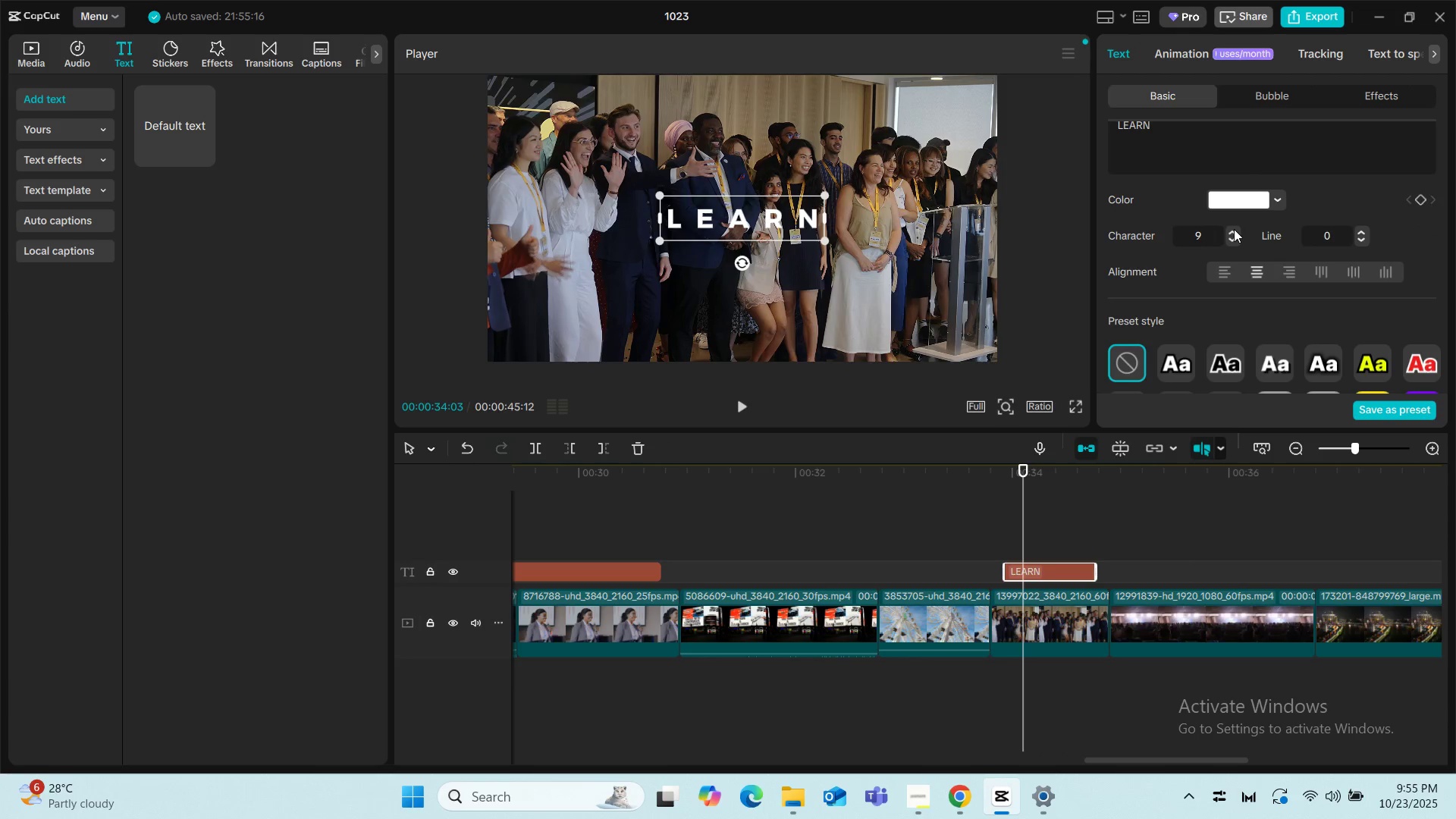 
left_click([1234, 229])
 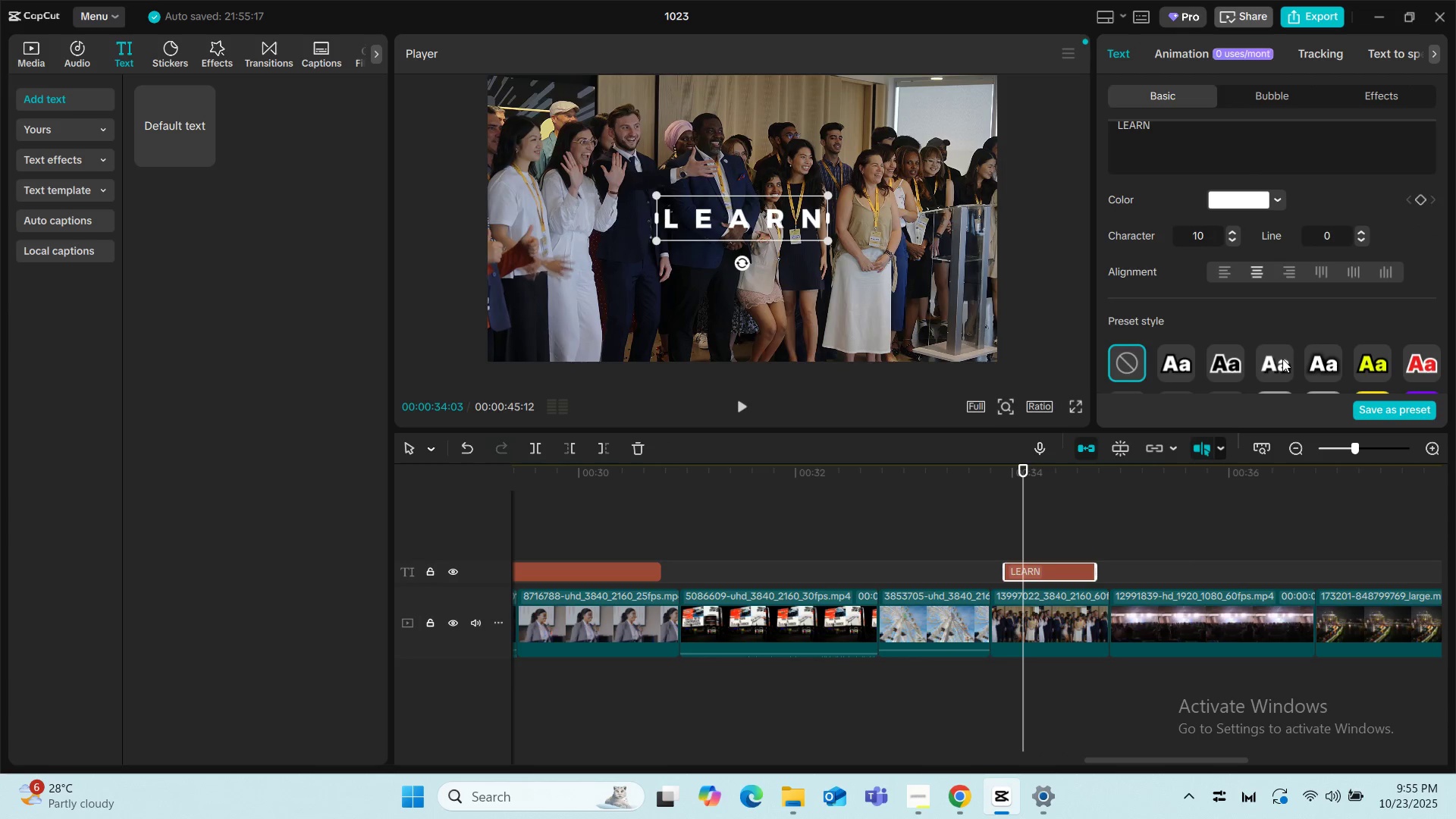 
left_click([1282, 359])
 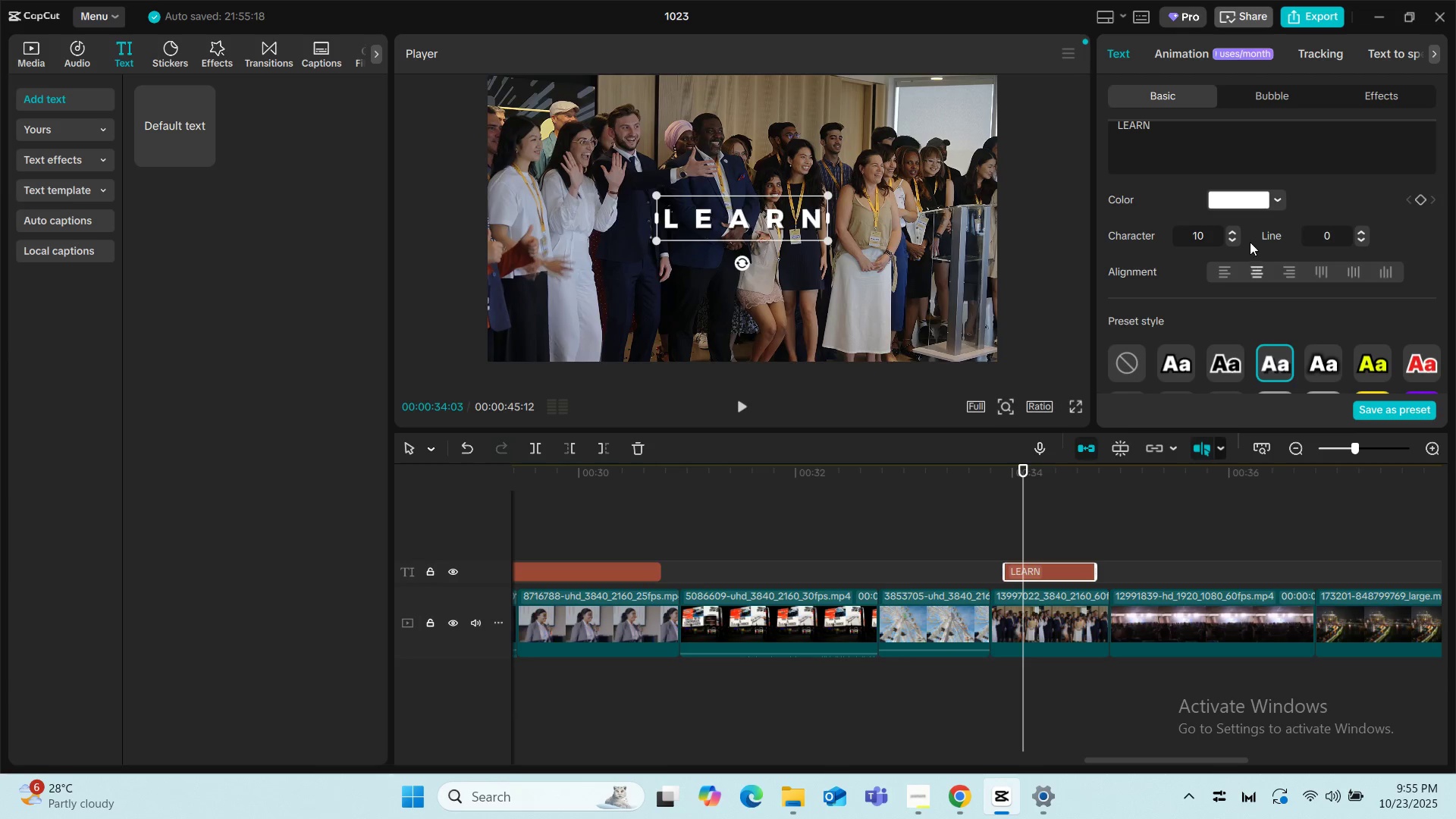 
scroll: coordinate [1368, 234], scroll_direction: up, amount: 1.0
 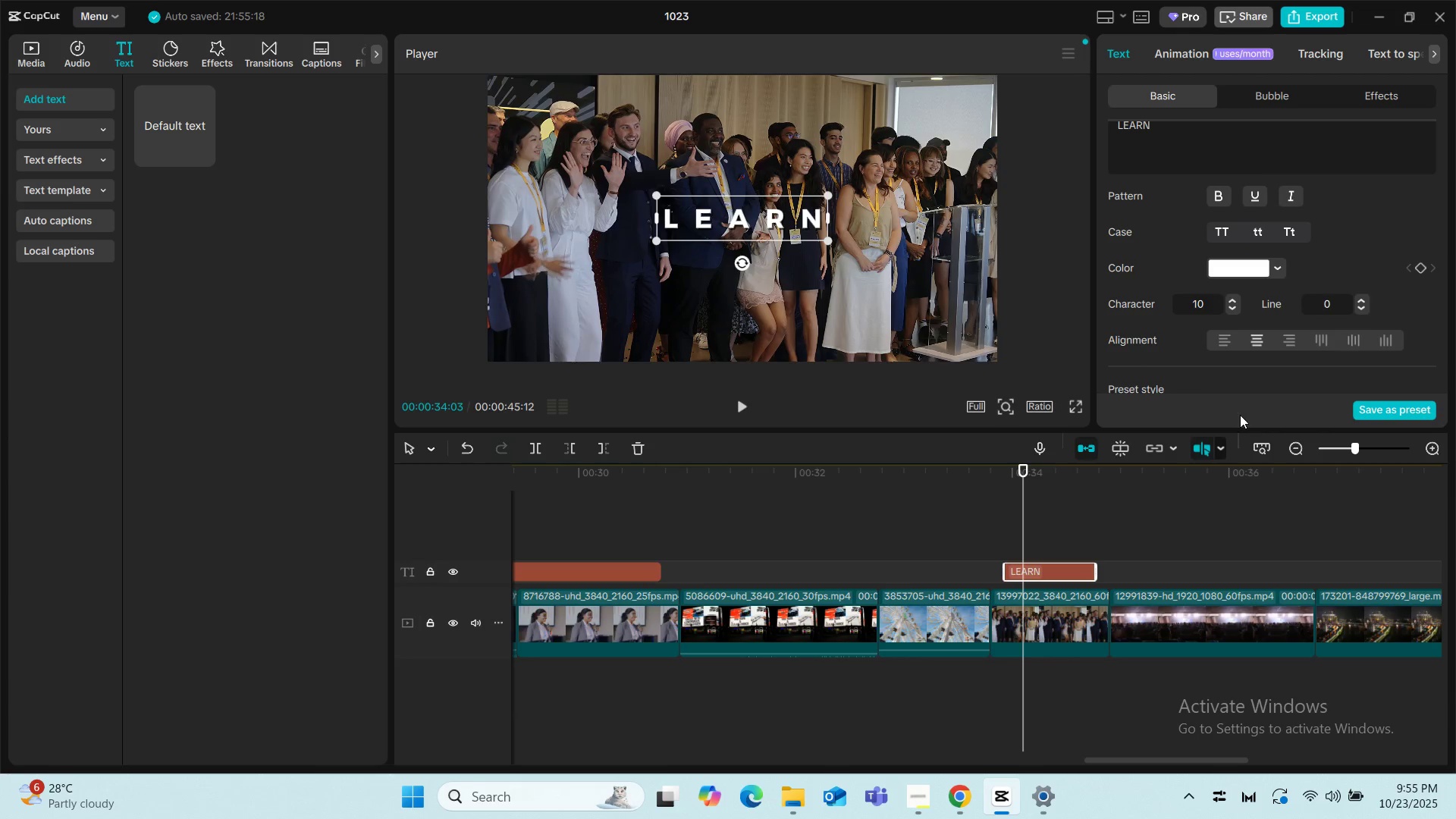 
scroll: coordinate [1185, 389], scroll_direction: down, amount: 1.0
 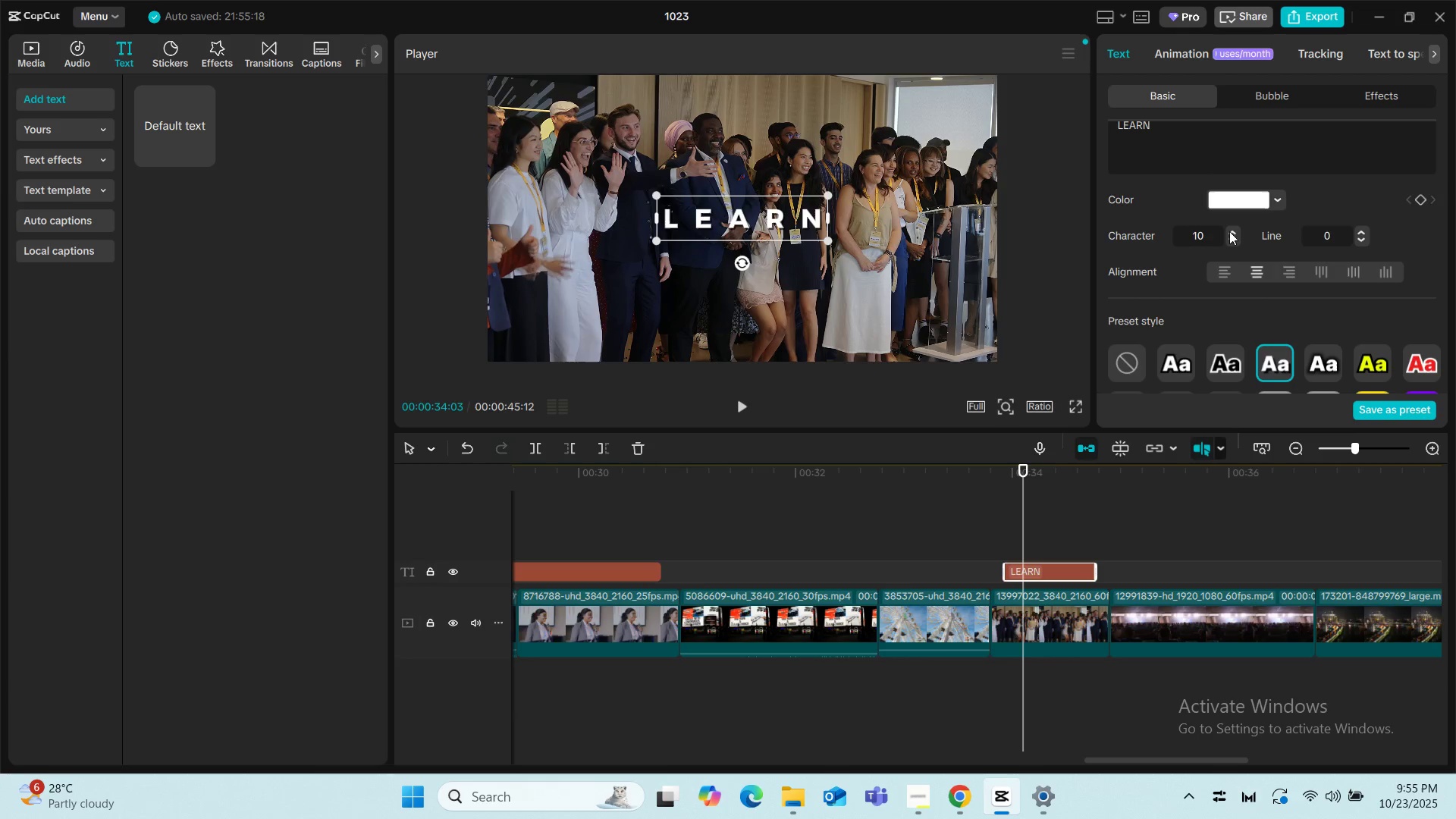 
double_click([1231, 231])
 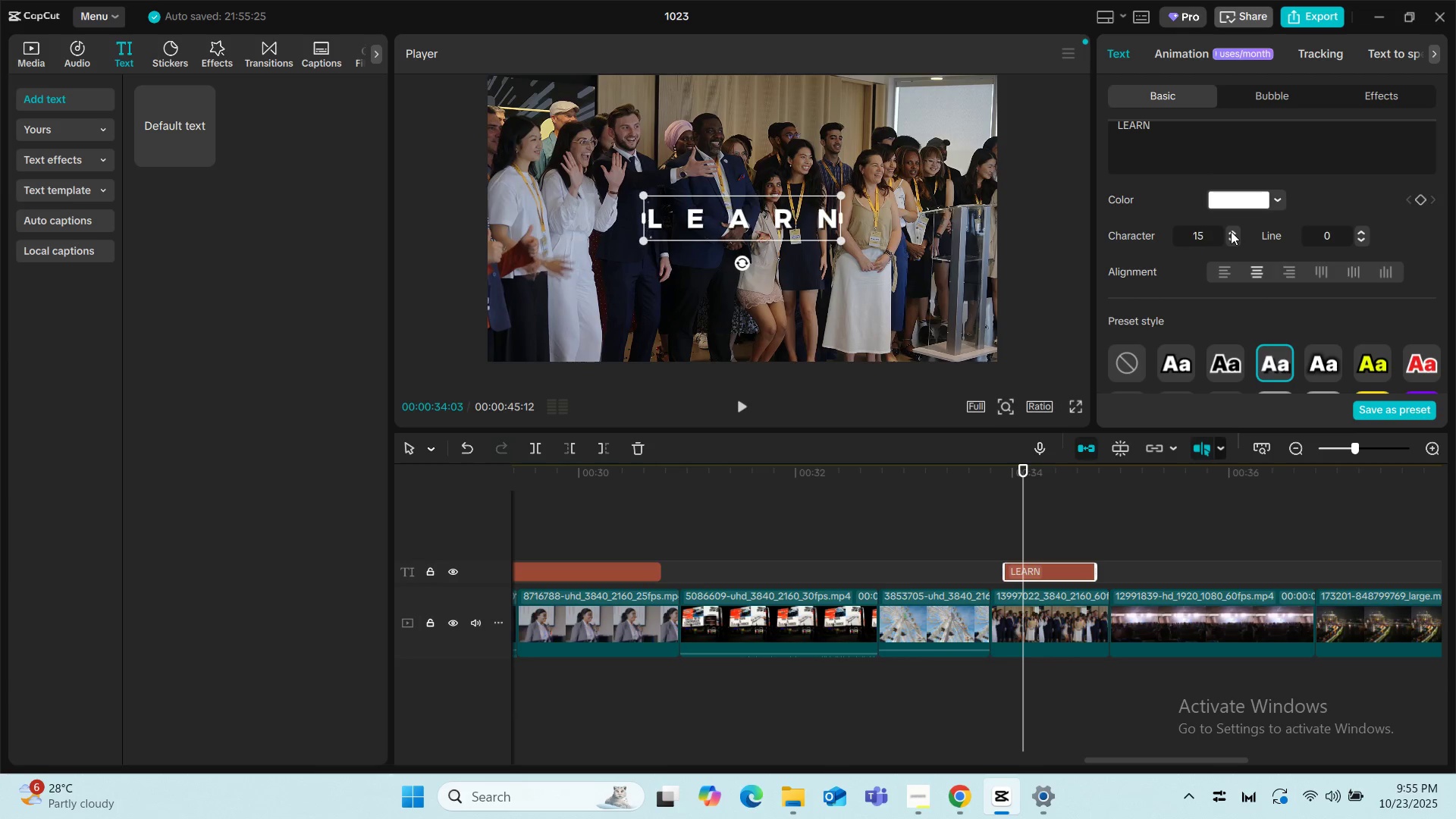 
triple_click([1231, 231])
 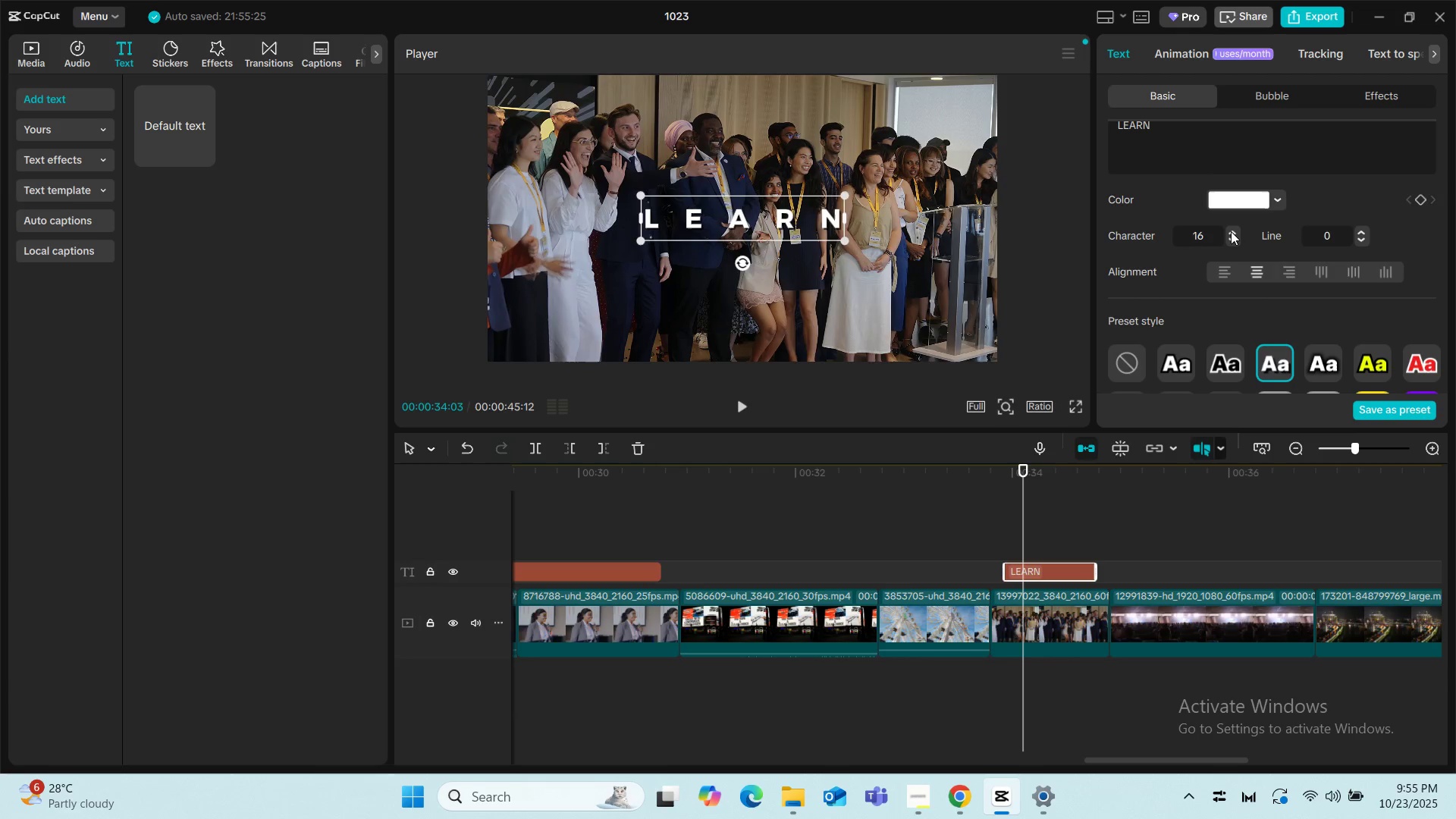 
triple_click([1231, 231])
 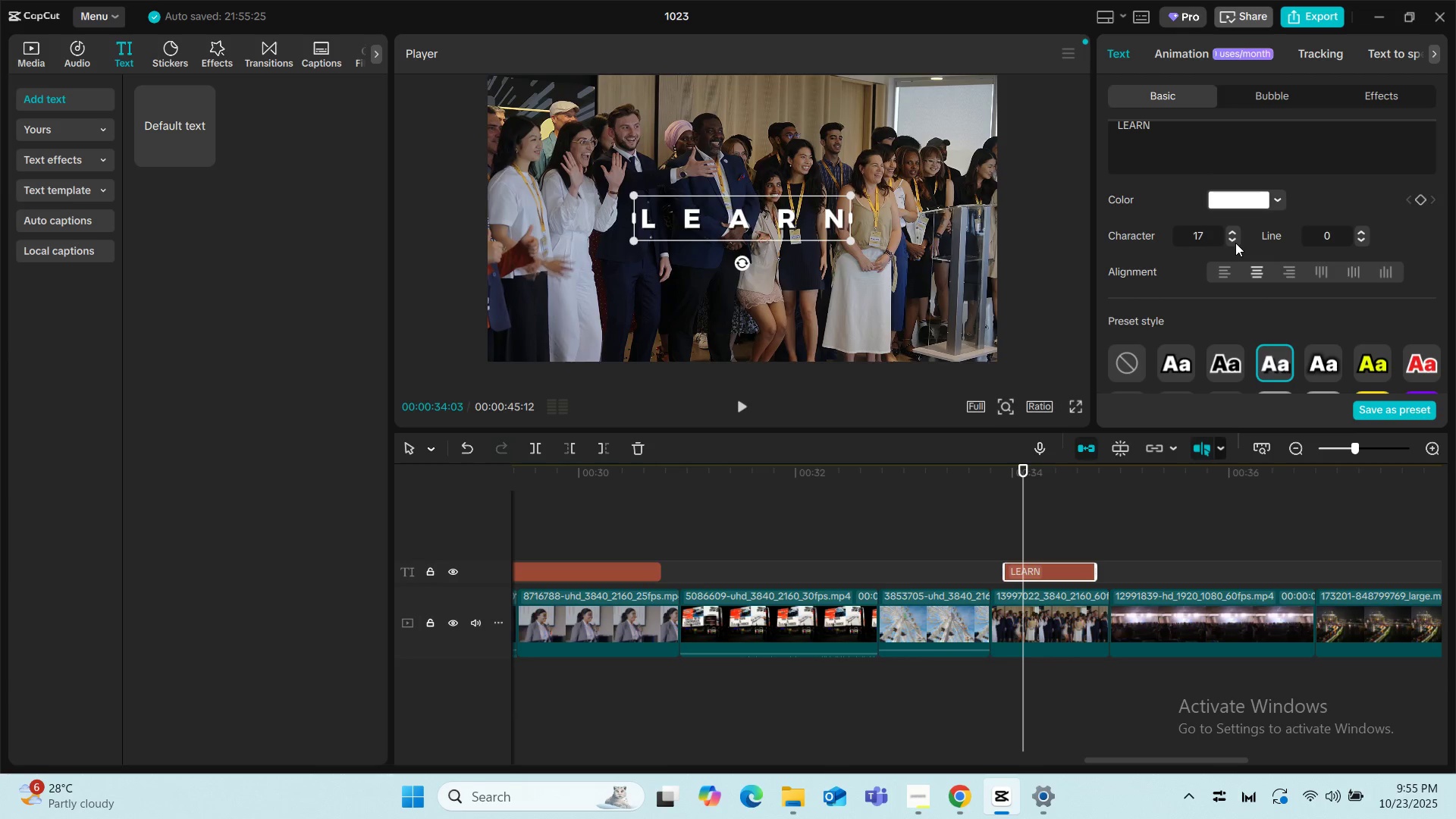 
left_click([1232, 237])
 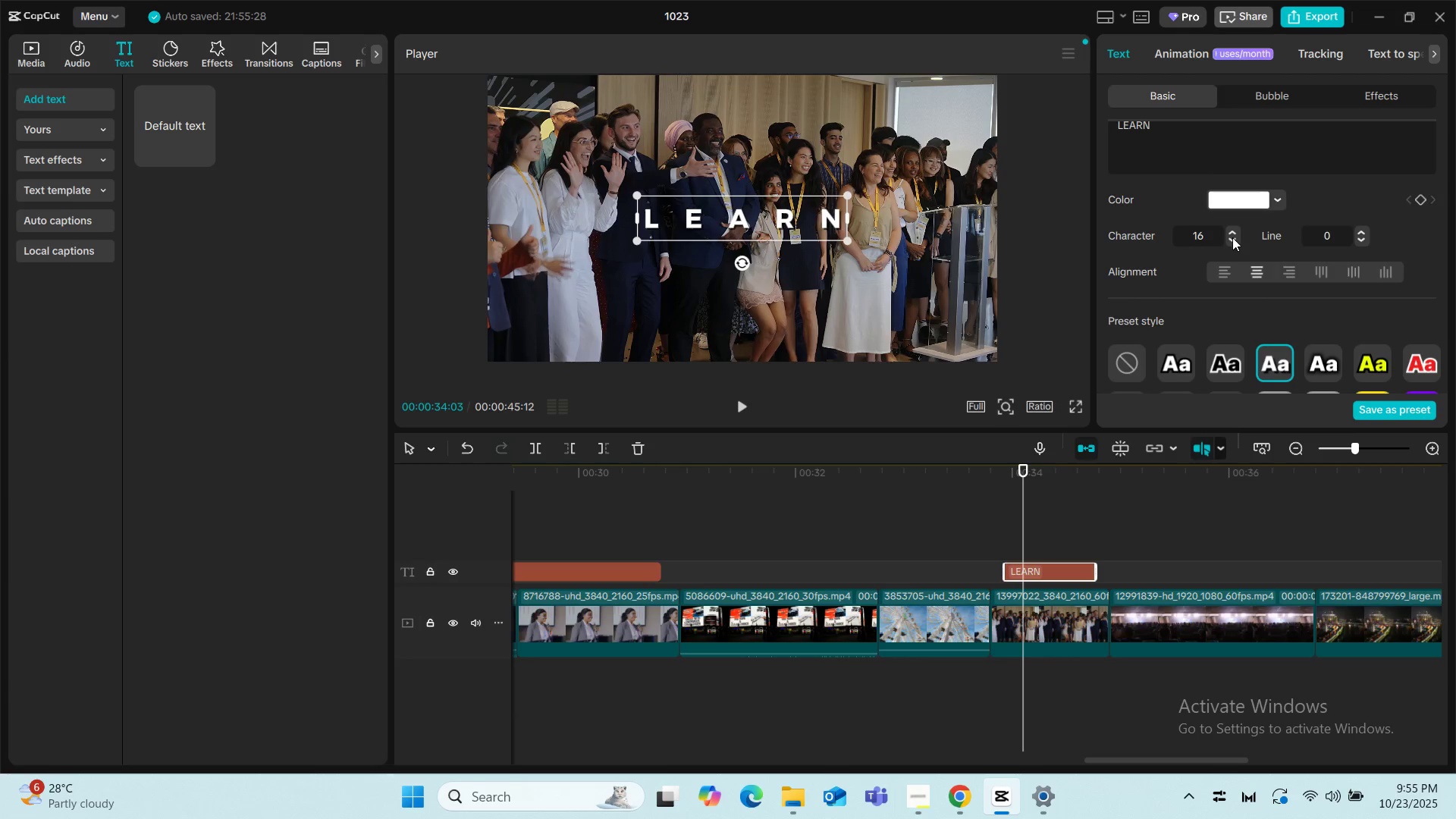 
left_click([1232, 237])
 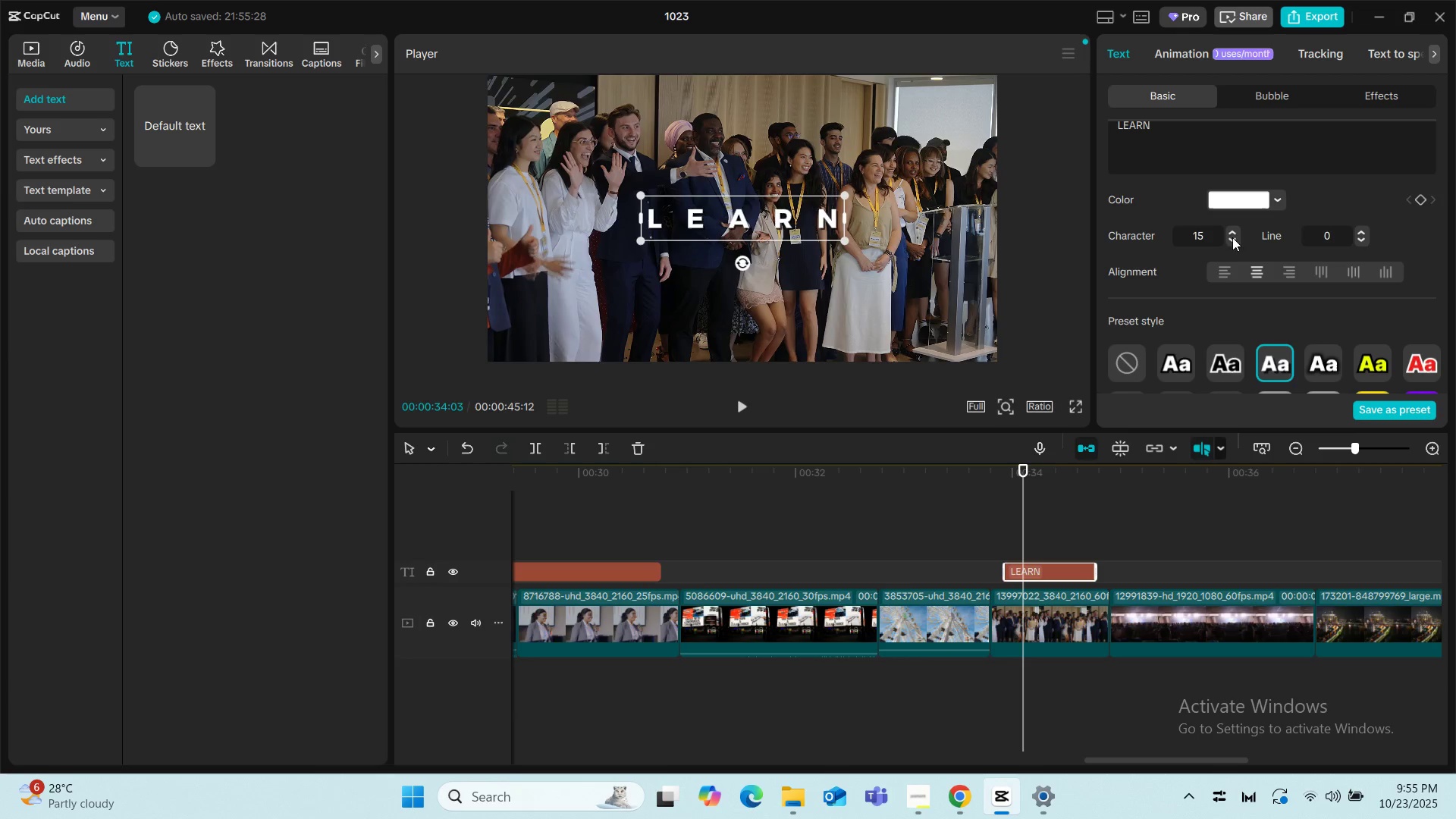 
left_click([912, 531])
 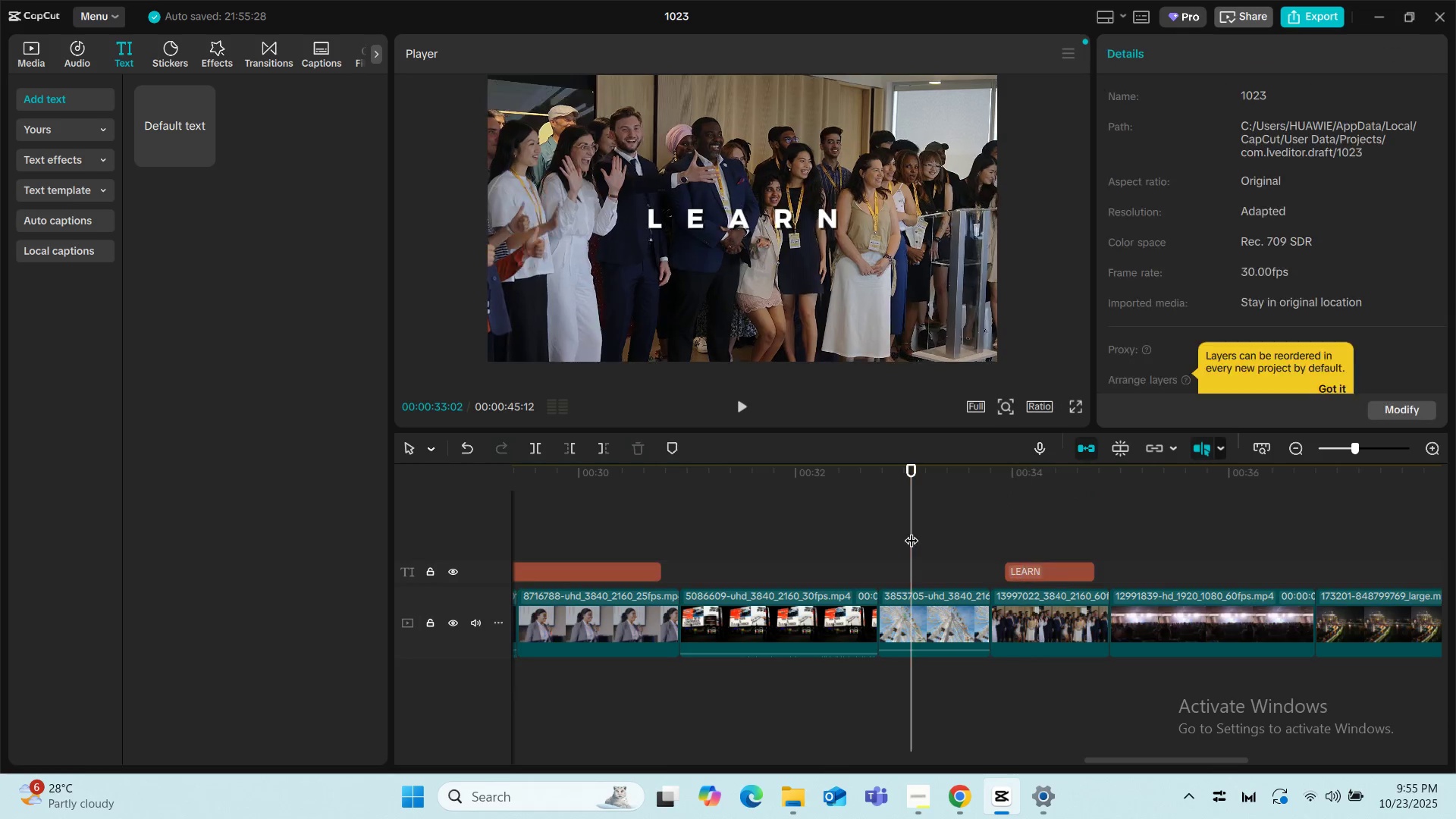 
key(Space)
 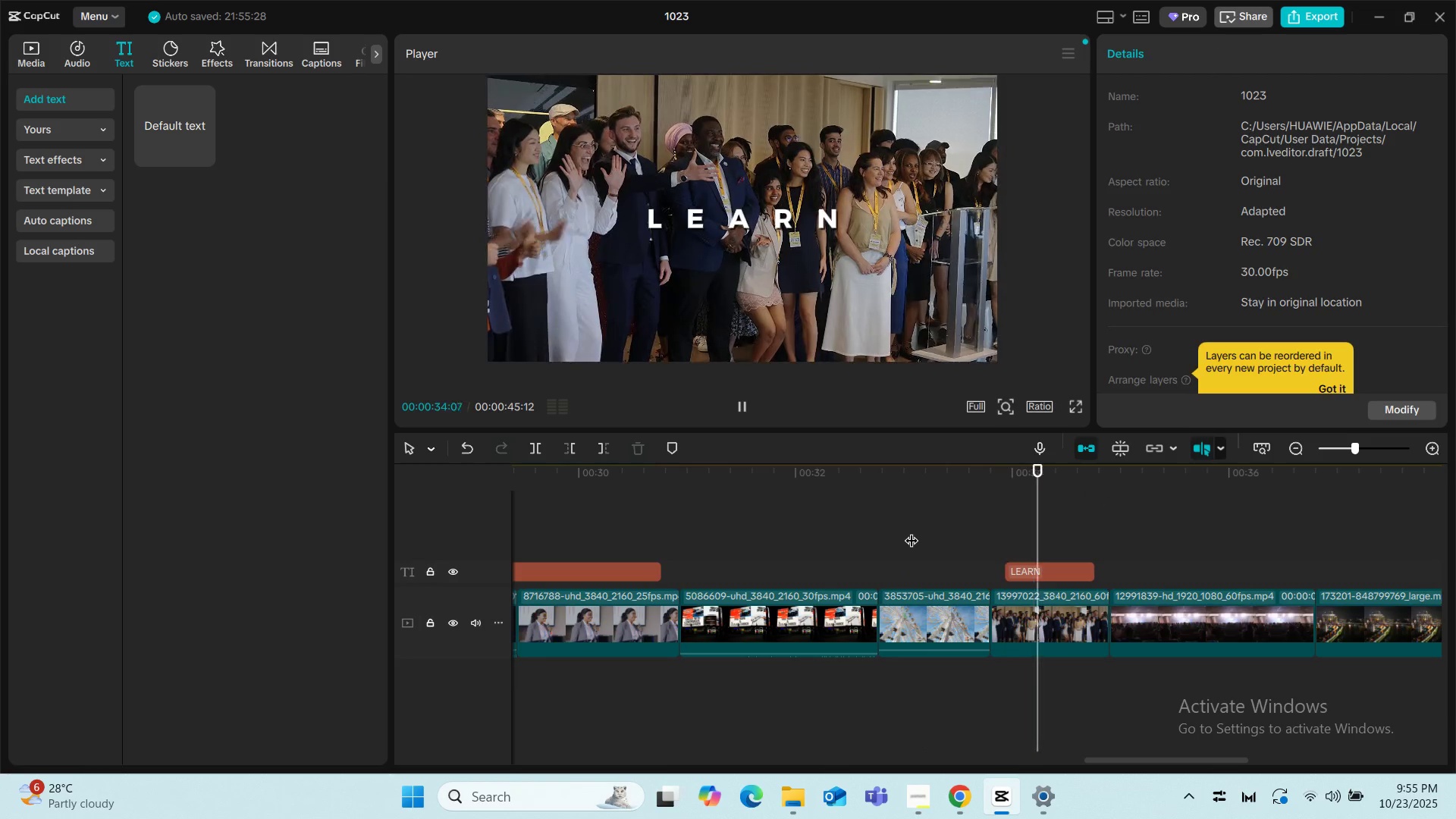 
key(Space)
 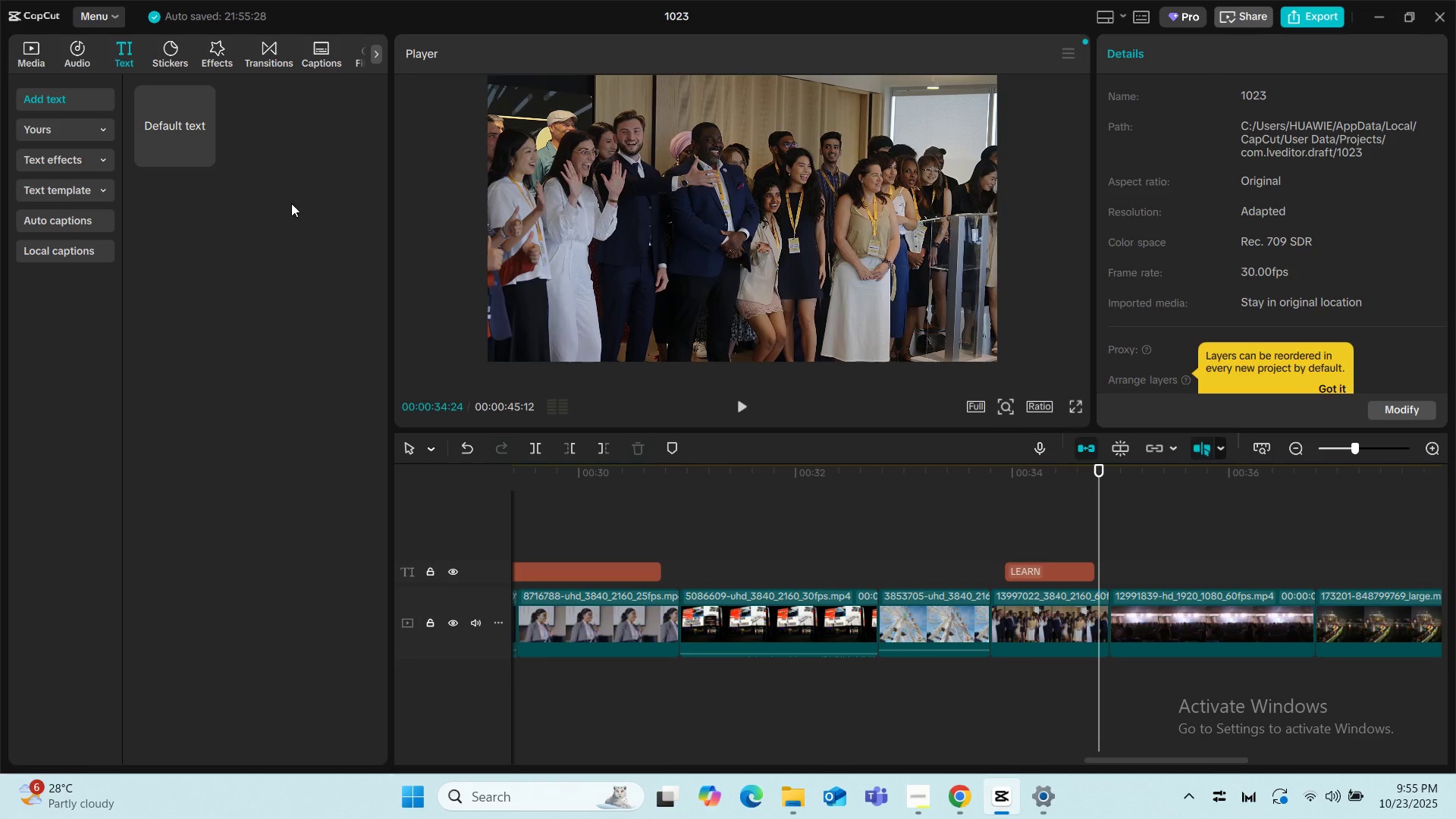 
left_click_drag(start_coordinate=[173, 109], to_coordinate=[1119, 573])
 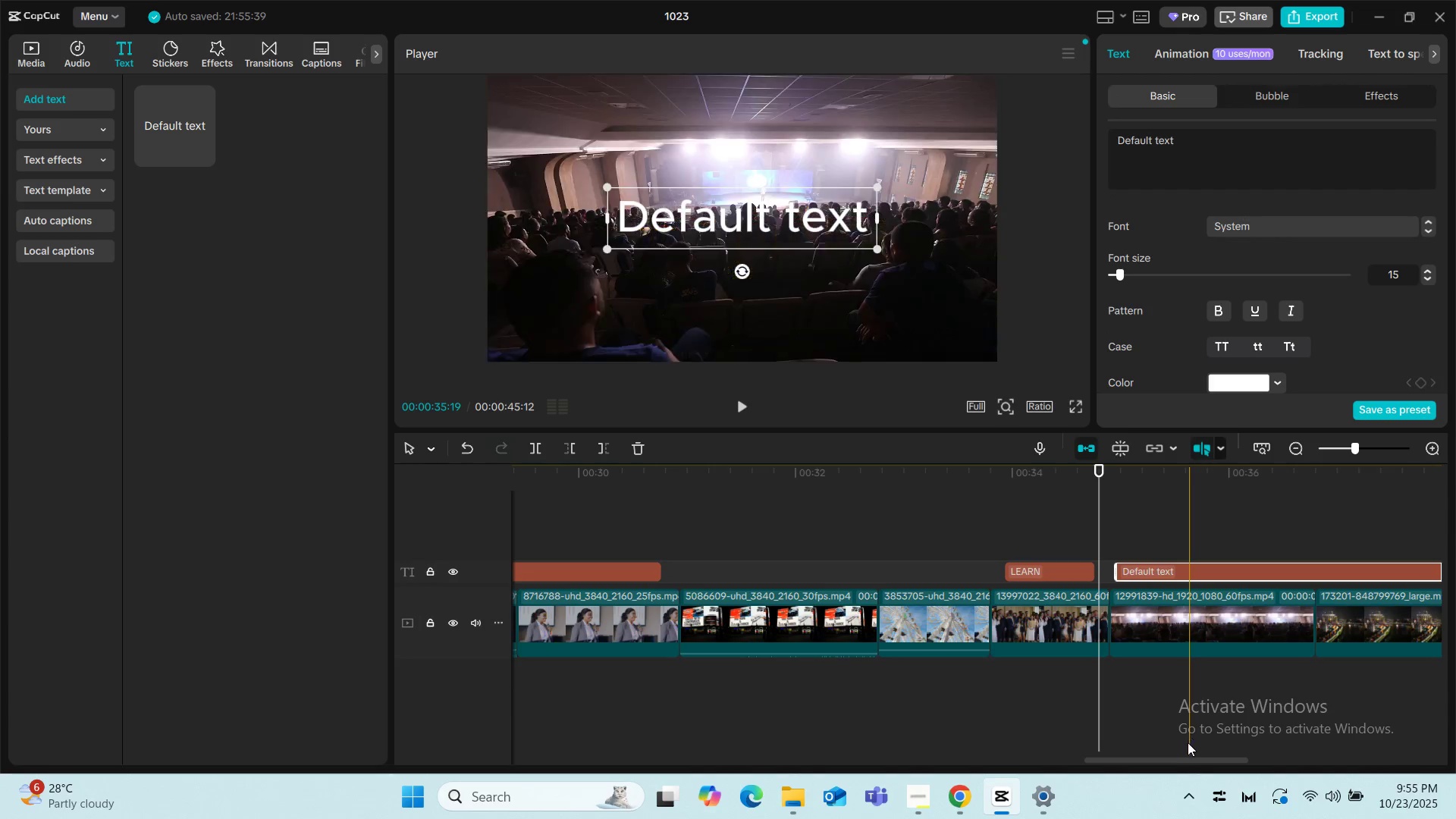 
left_click_drag(start_coordinate=[1183, 753], to_coordinate=[1194, 754])
 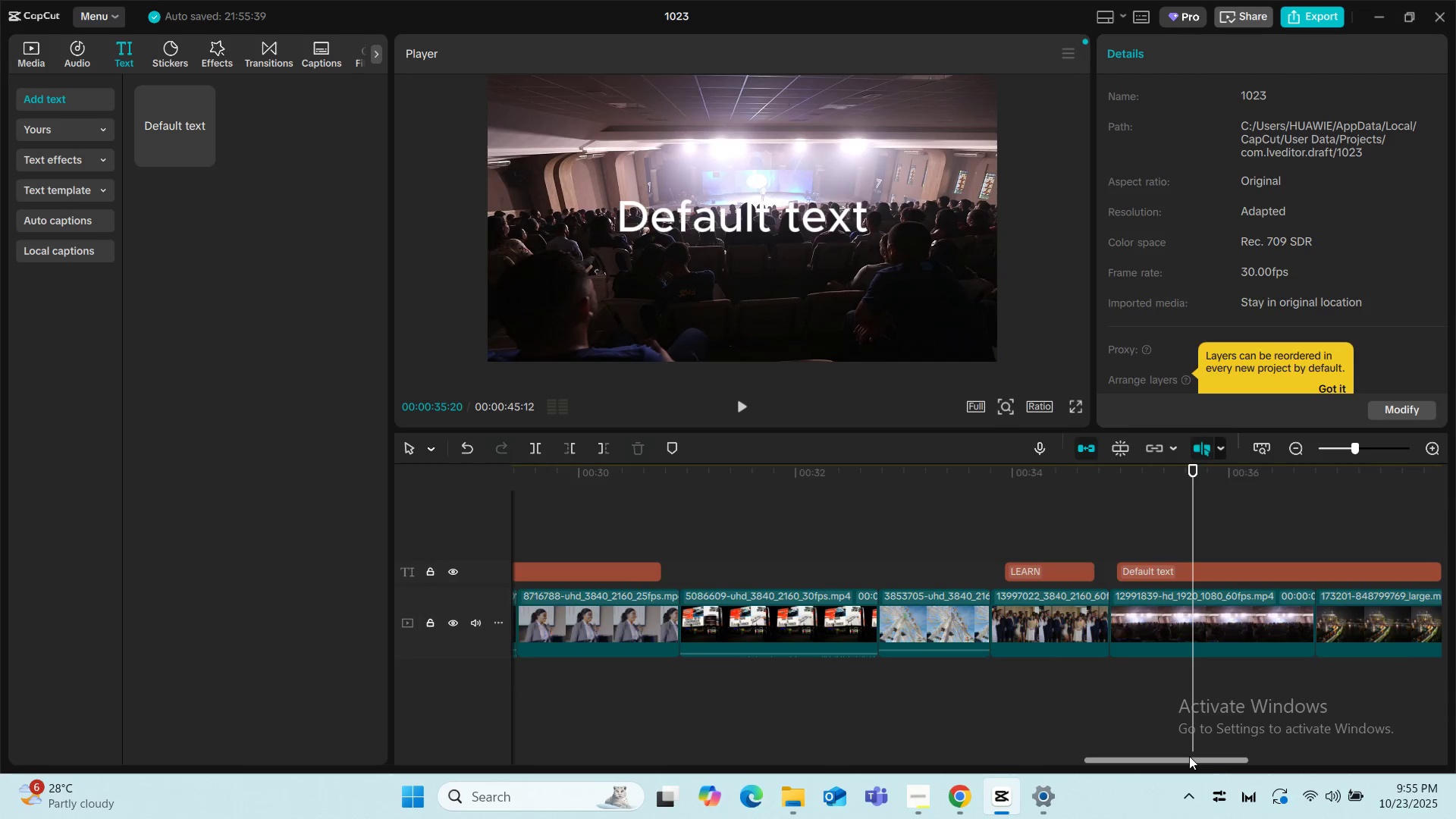 
left_click_drag(start_coordinate=[1189, 756], to_coordinate=[1228, 754])
 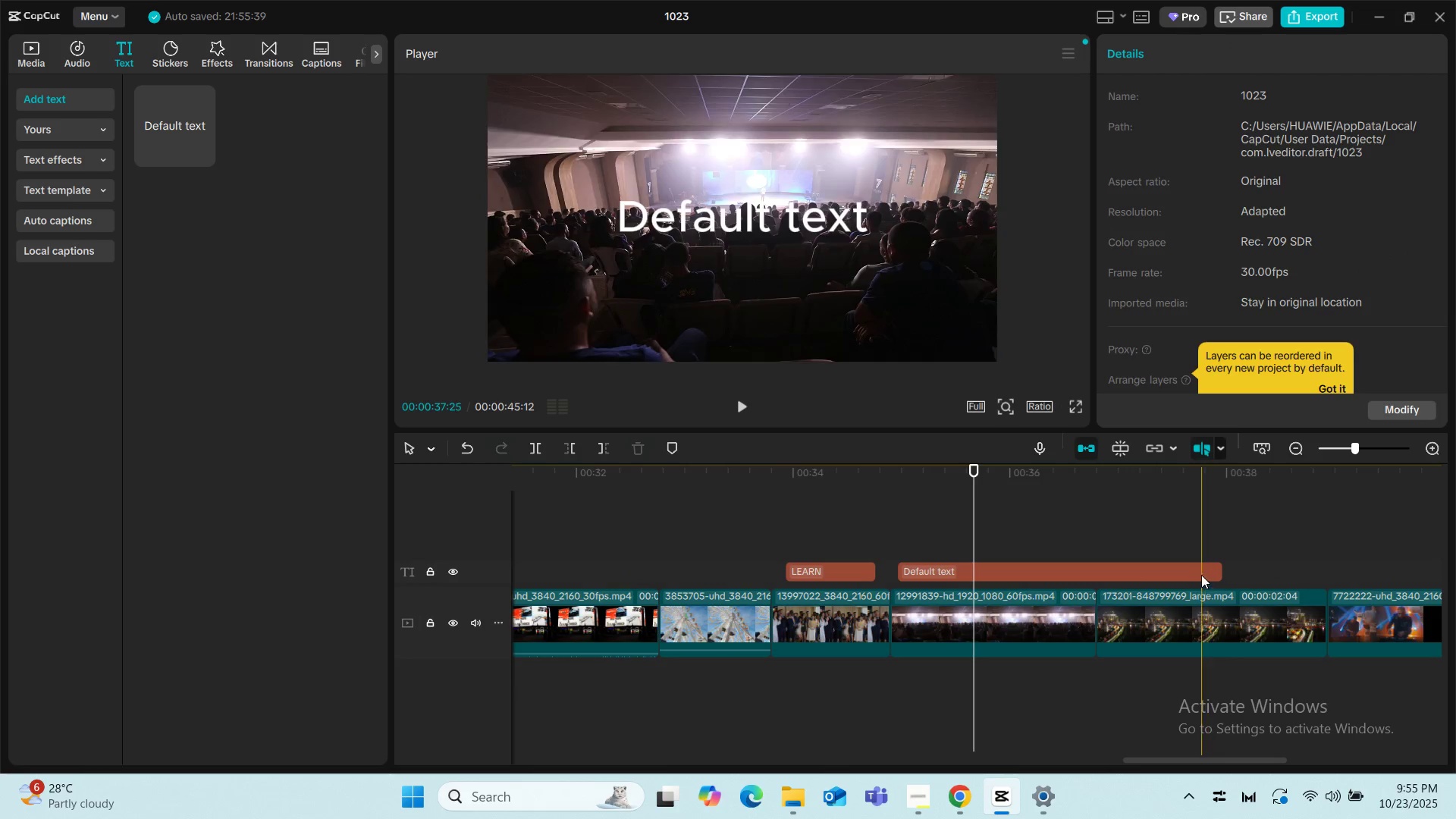 
left_click([1200, 571])
 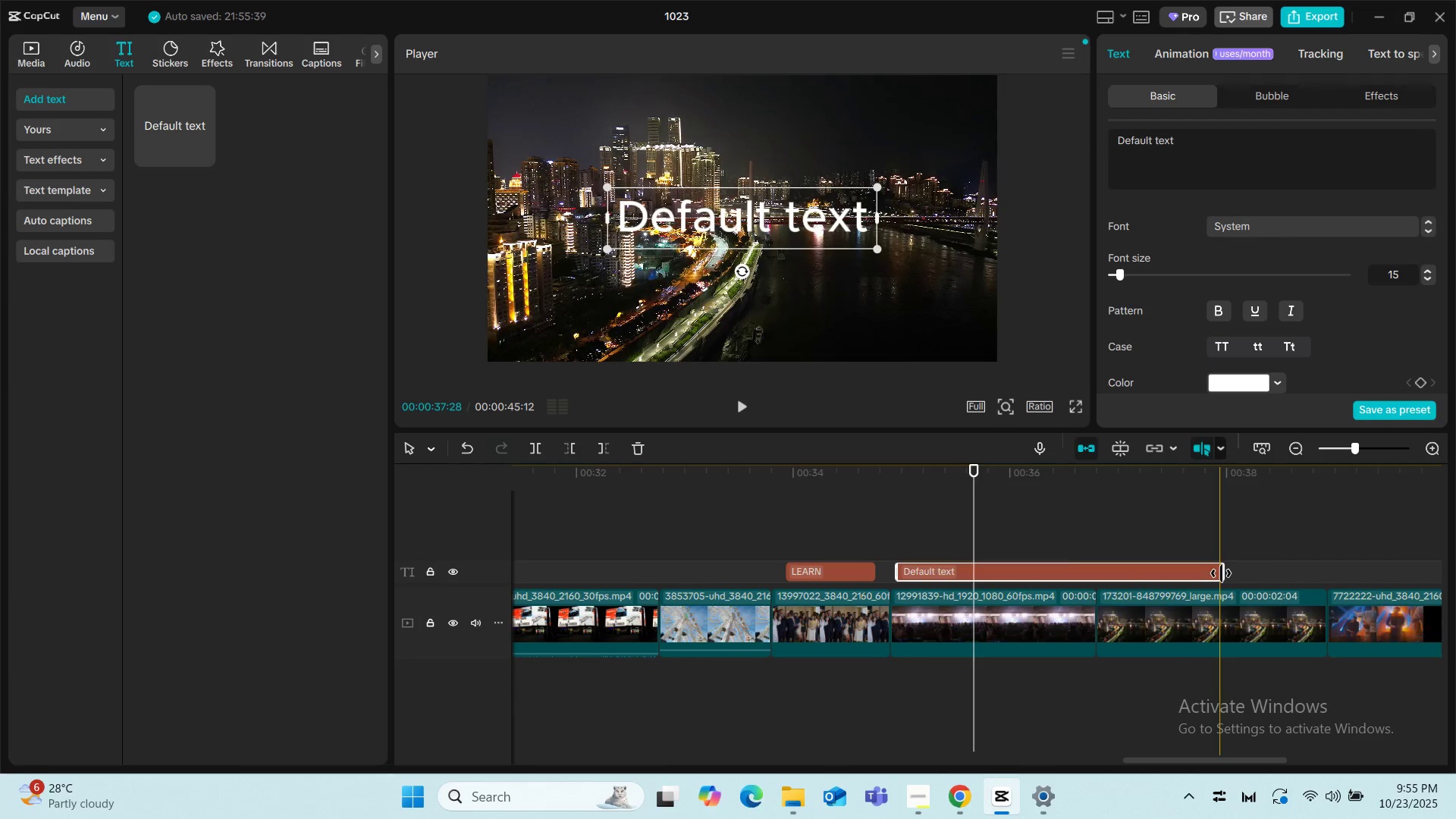 
left_click_drag(start_coordinate=[1221, 573], to_coordinate=[981, 569])
 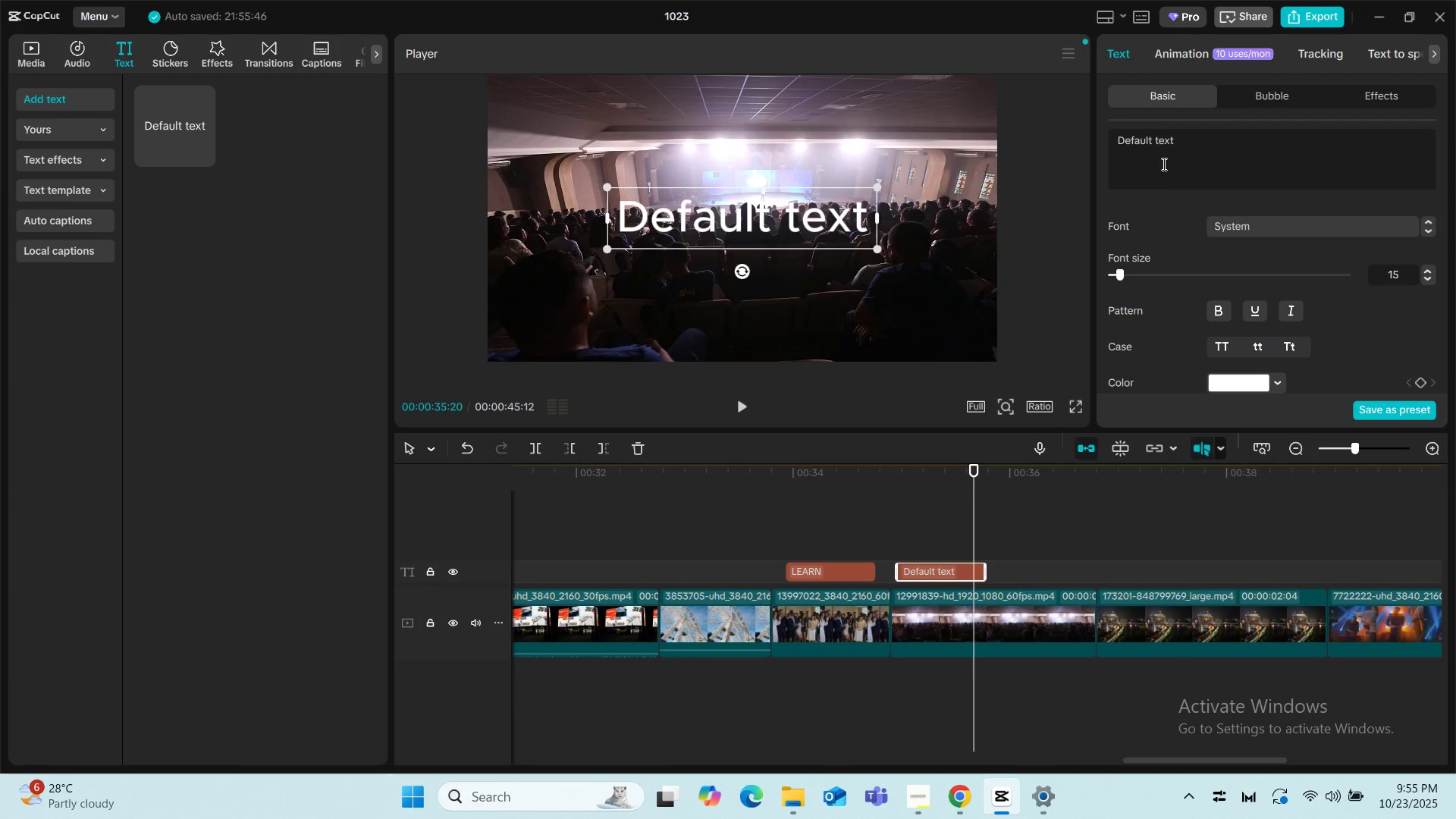 
left_click_drag(start_coordinate=[1182, 143], to_coordinate=[1103, 132])
 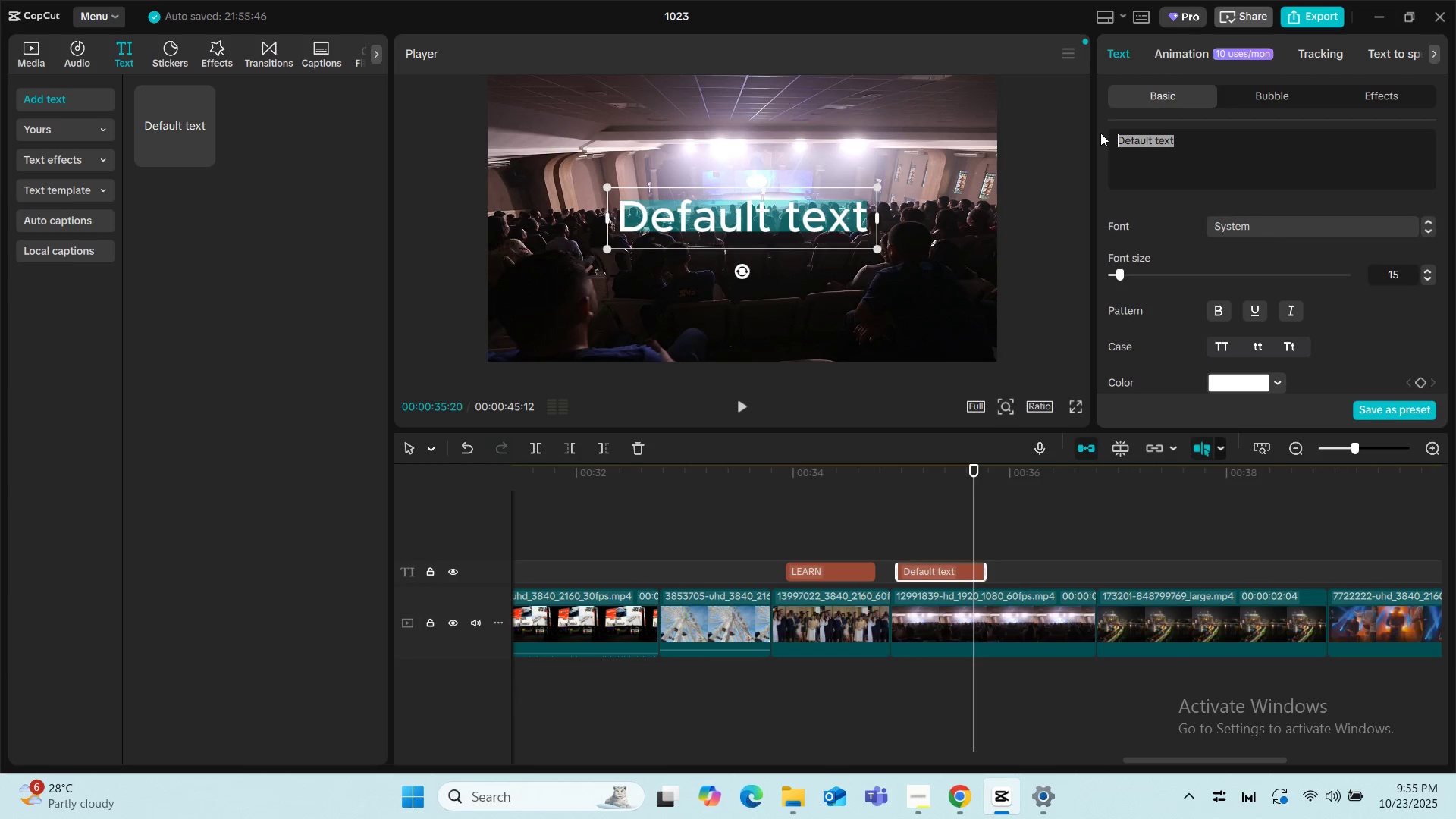 
type(COONECRT)
key(Backspace)
key(Backspace)
key(Backspace)
key(Backspace)
key(Backspace)
key(Backspace)
type(NNECT)
 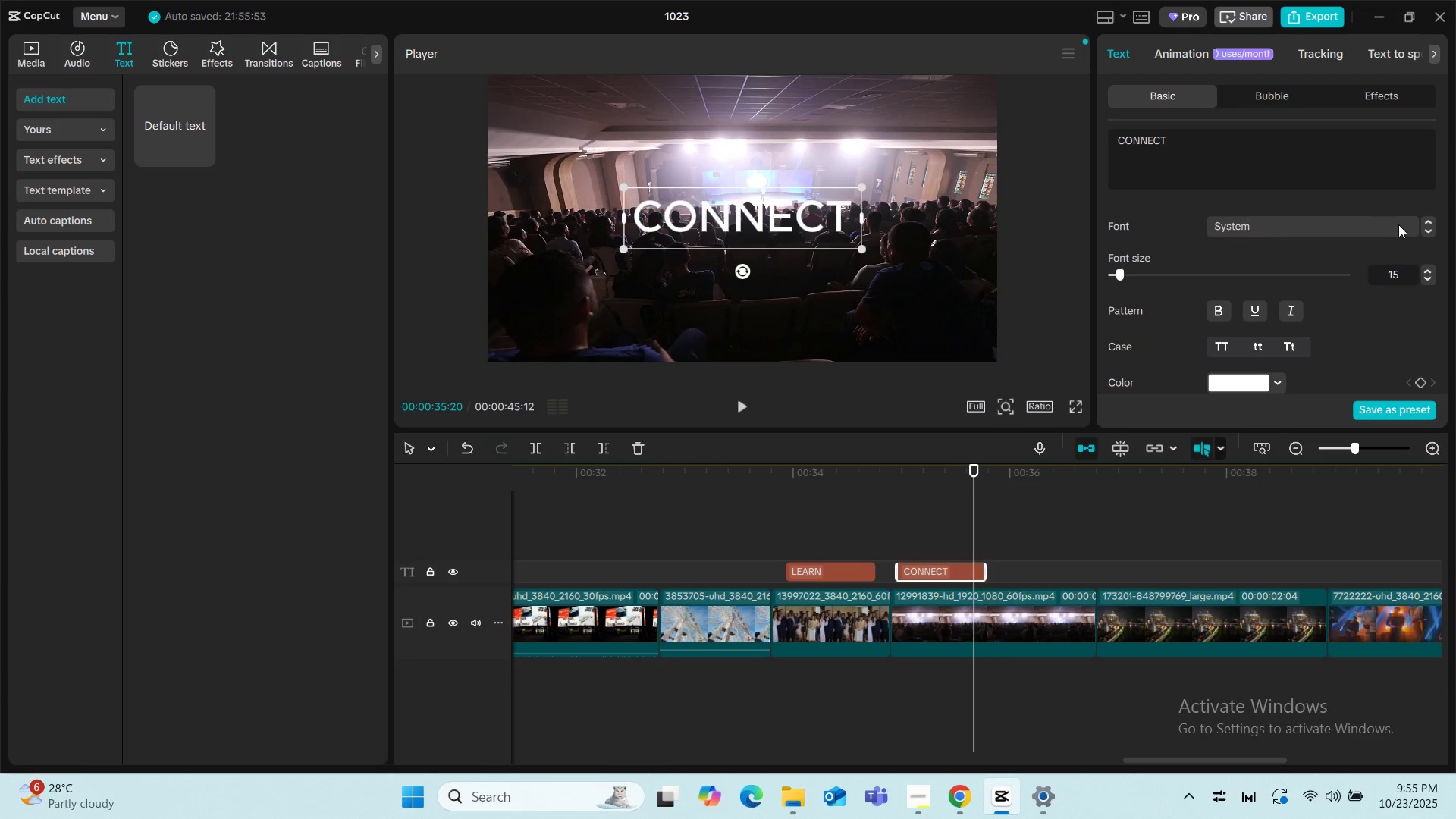 
left_click([1426, 232])
 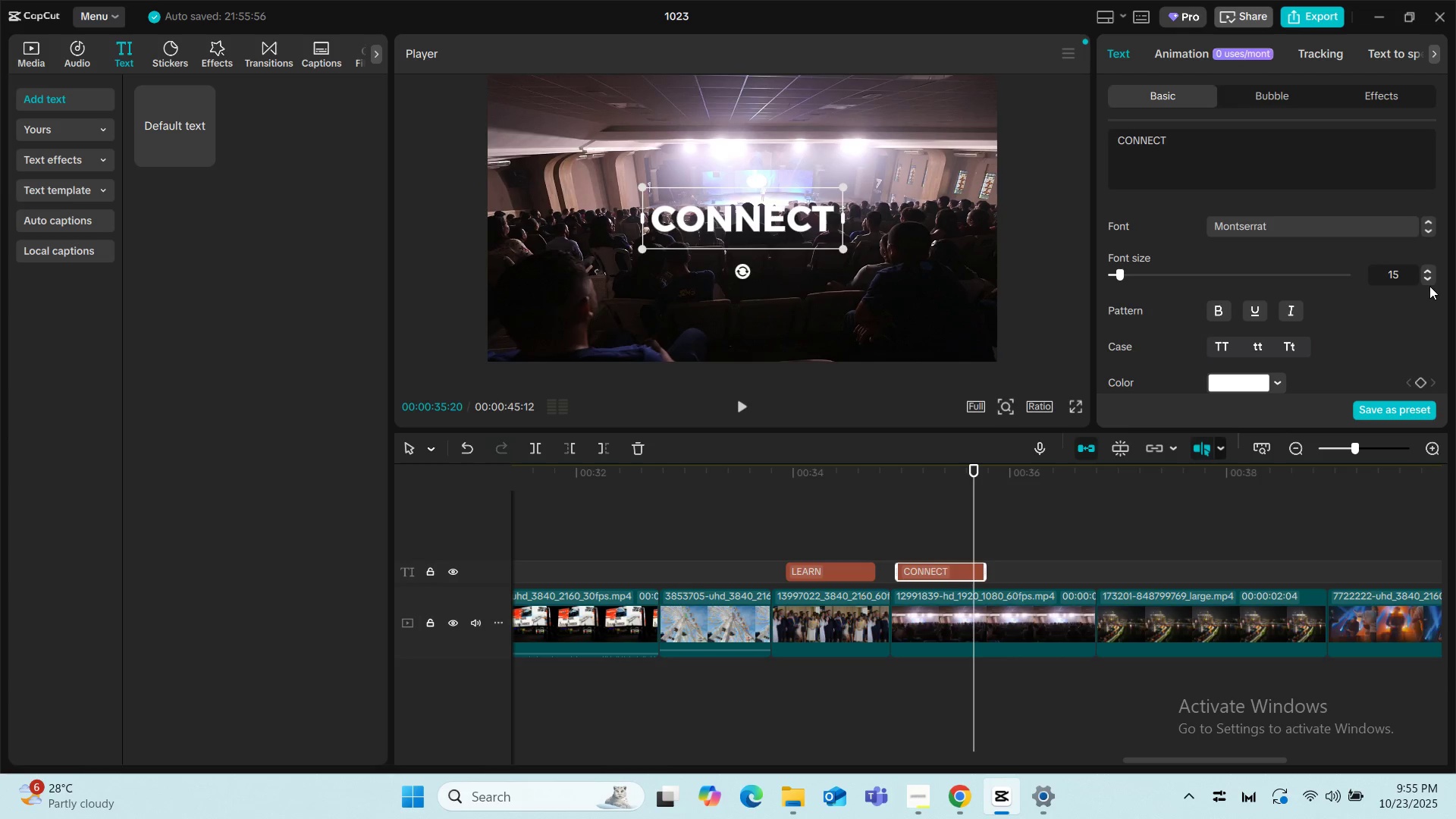 
left_click([1429, 281])
 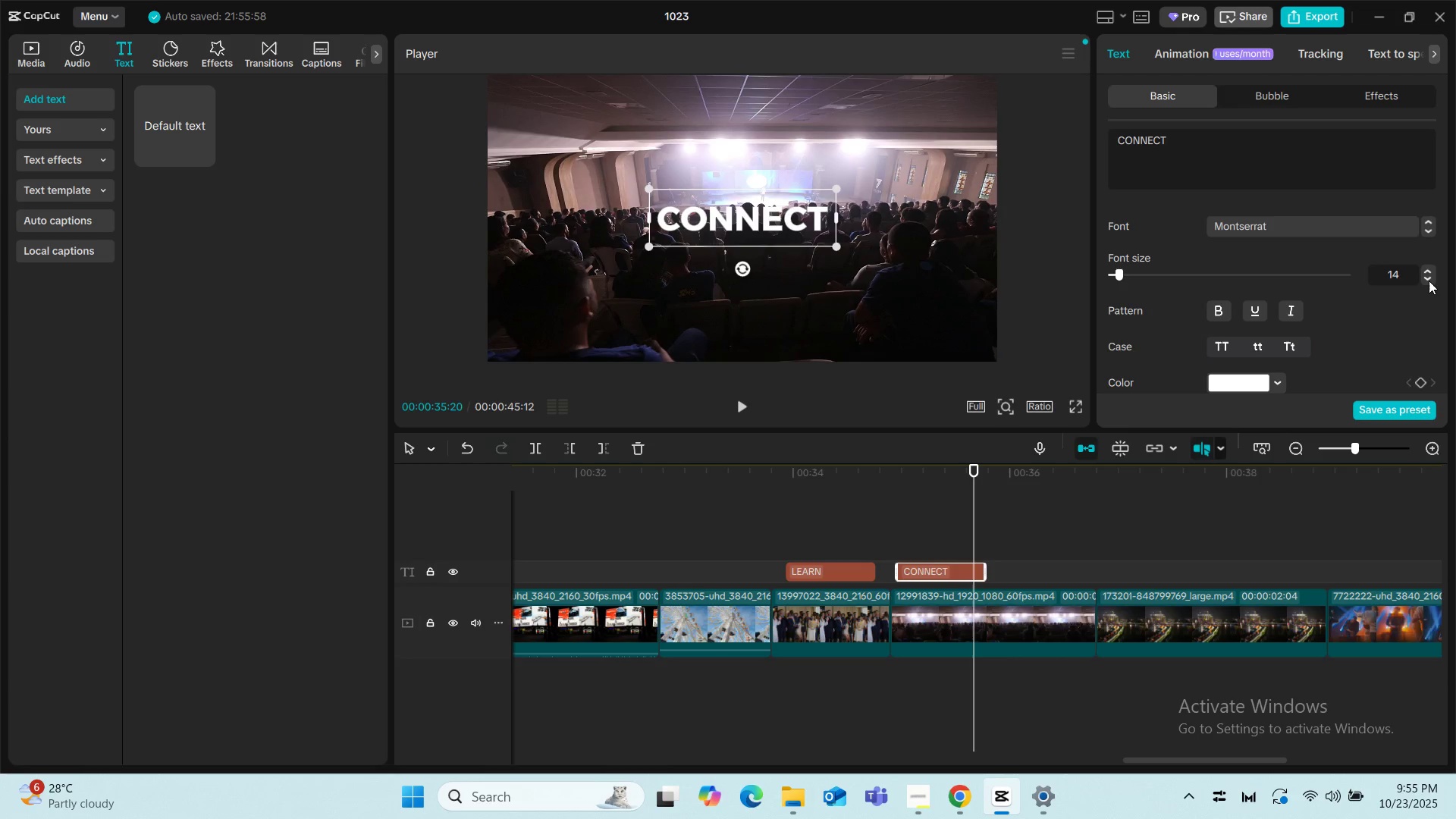 
left_click([1429, 281])
 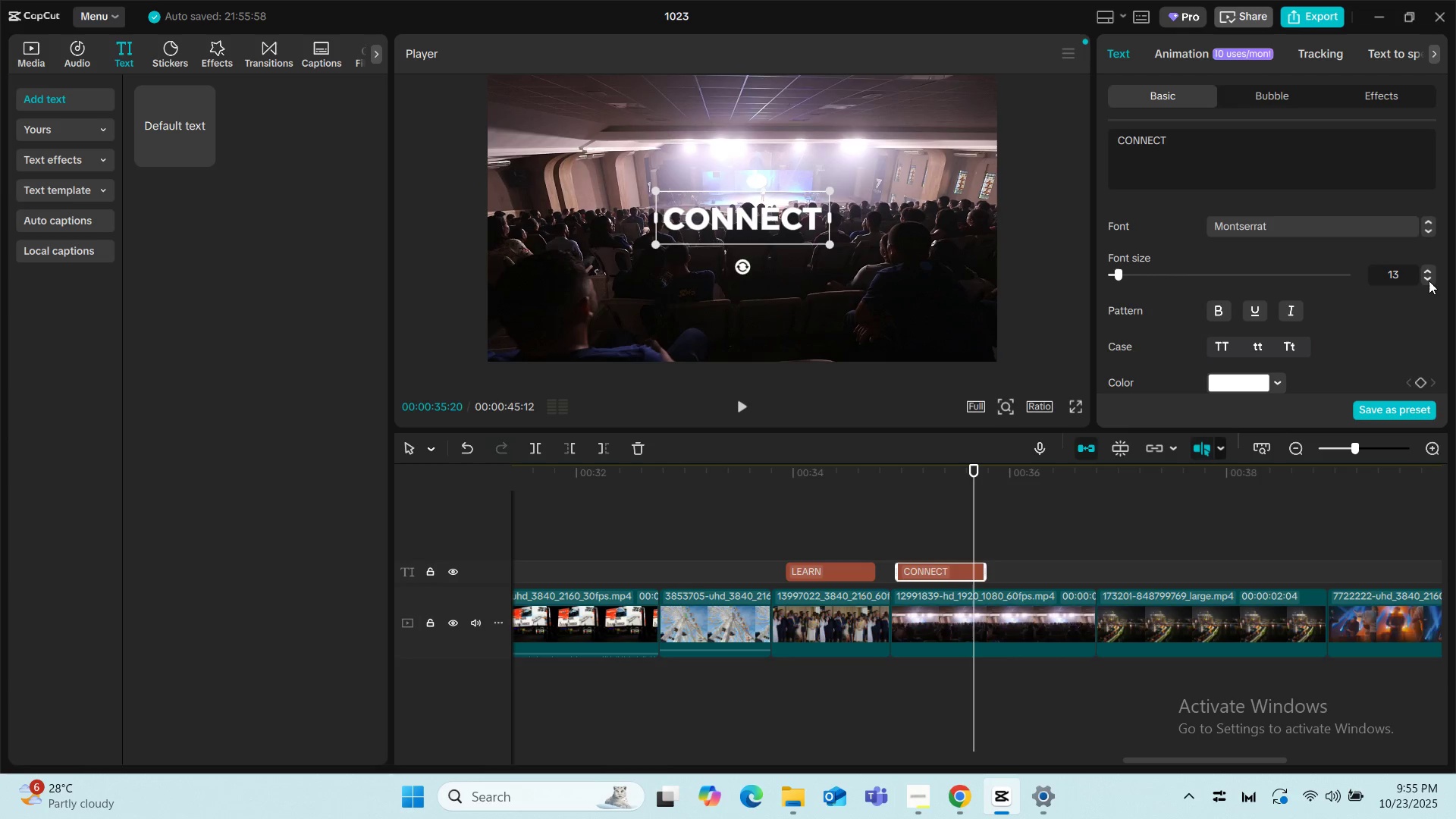 
left_click([1429, 281])
 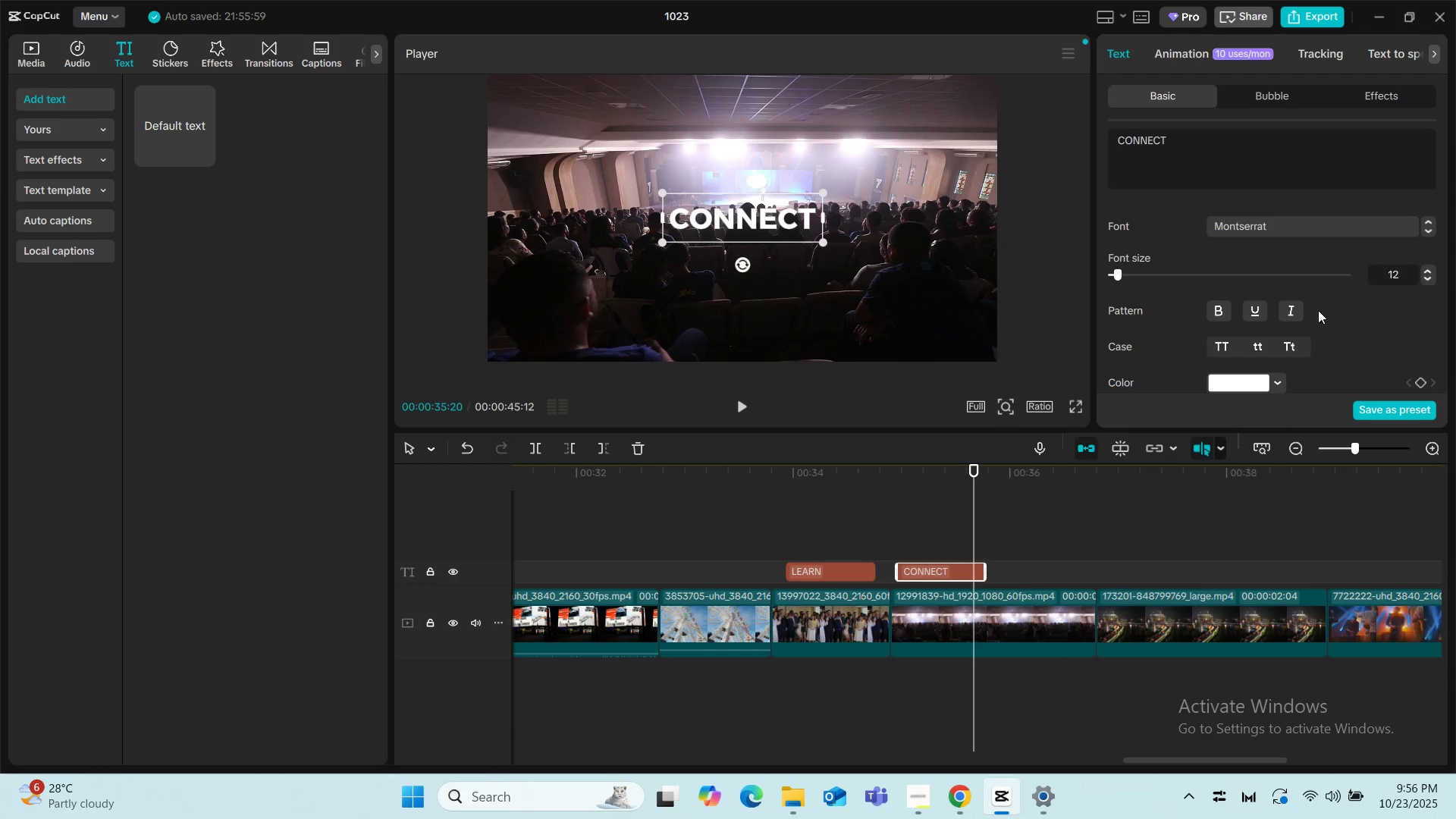 
scroll: coordinate [1216, 342], scroll_direction: down, amount: 5.0
 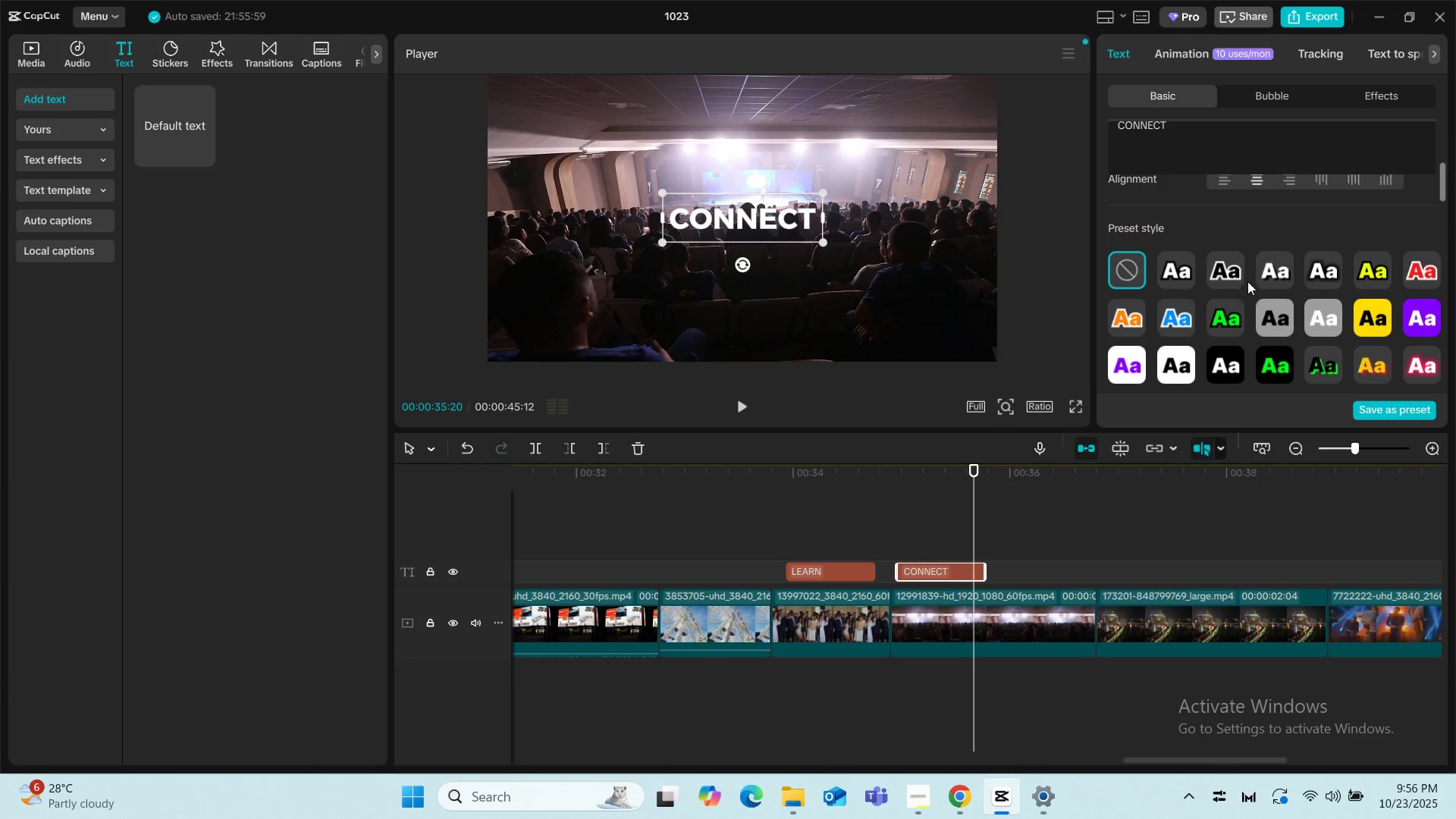 
left_click([1266, 278])
 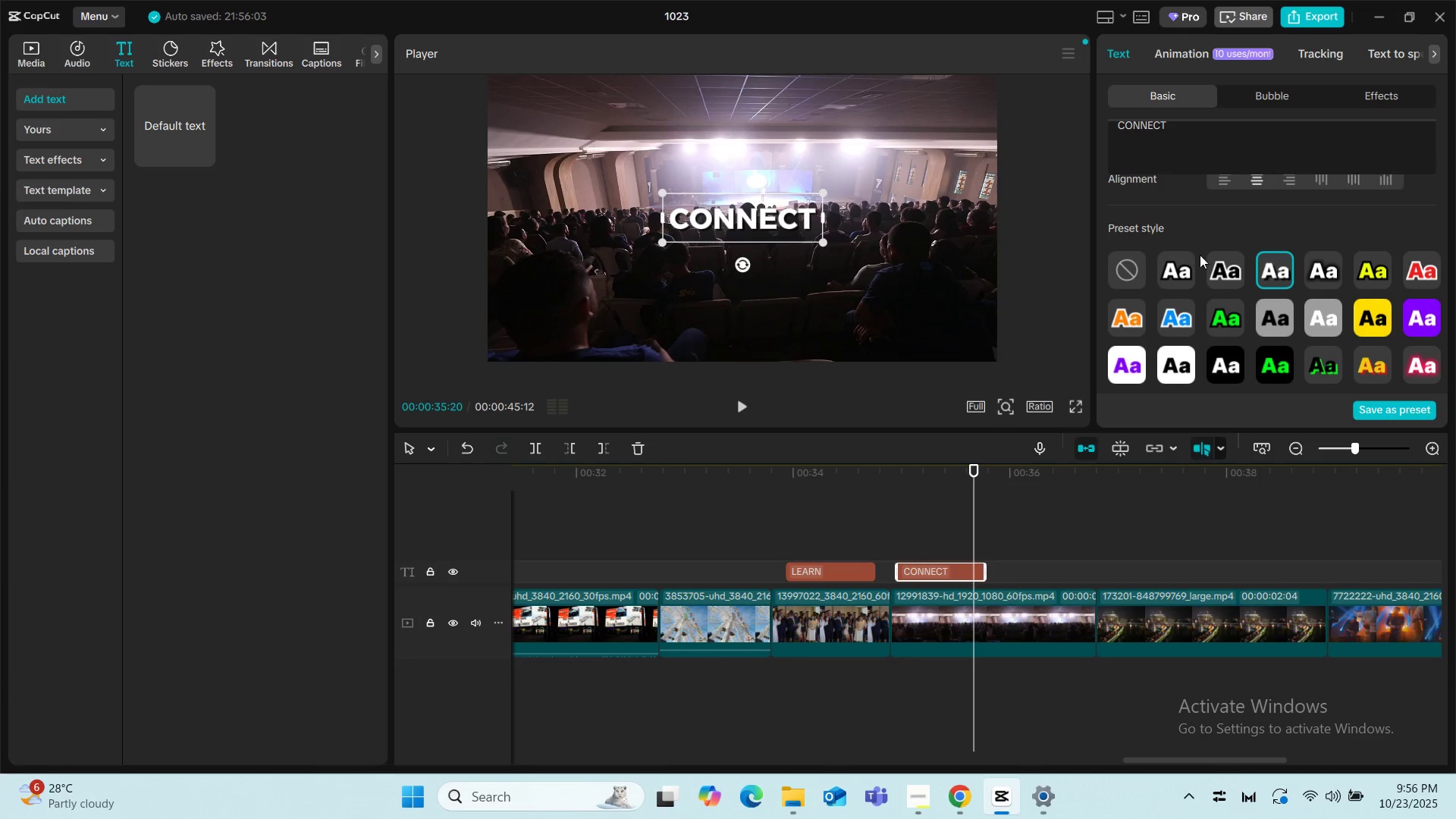 
scroll: coordinate [1189, 256], scroll_direction: up, amount: 2.0
 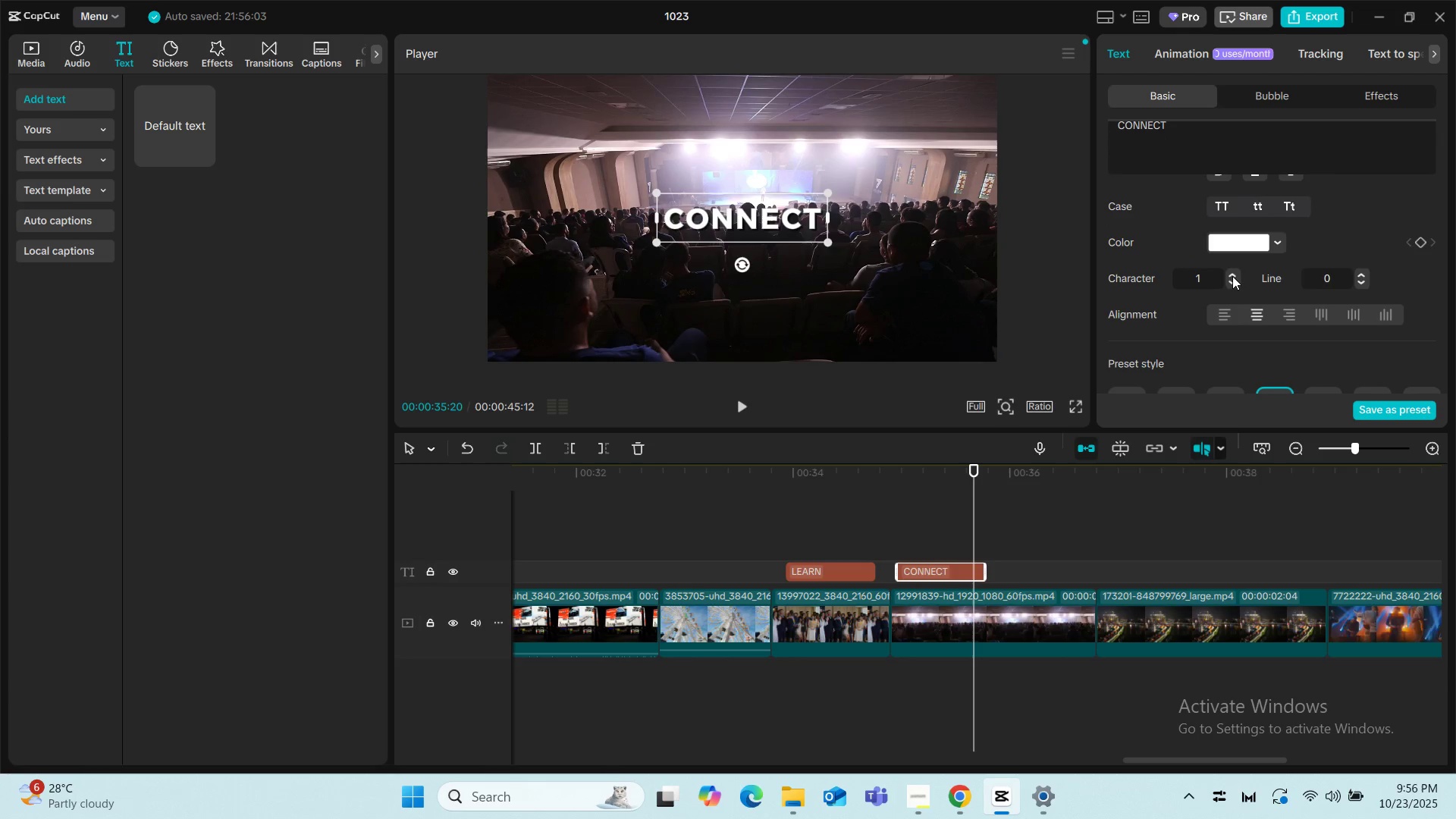 
triple_click([1232, 276])
 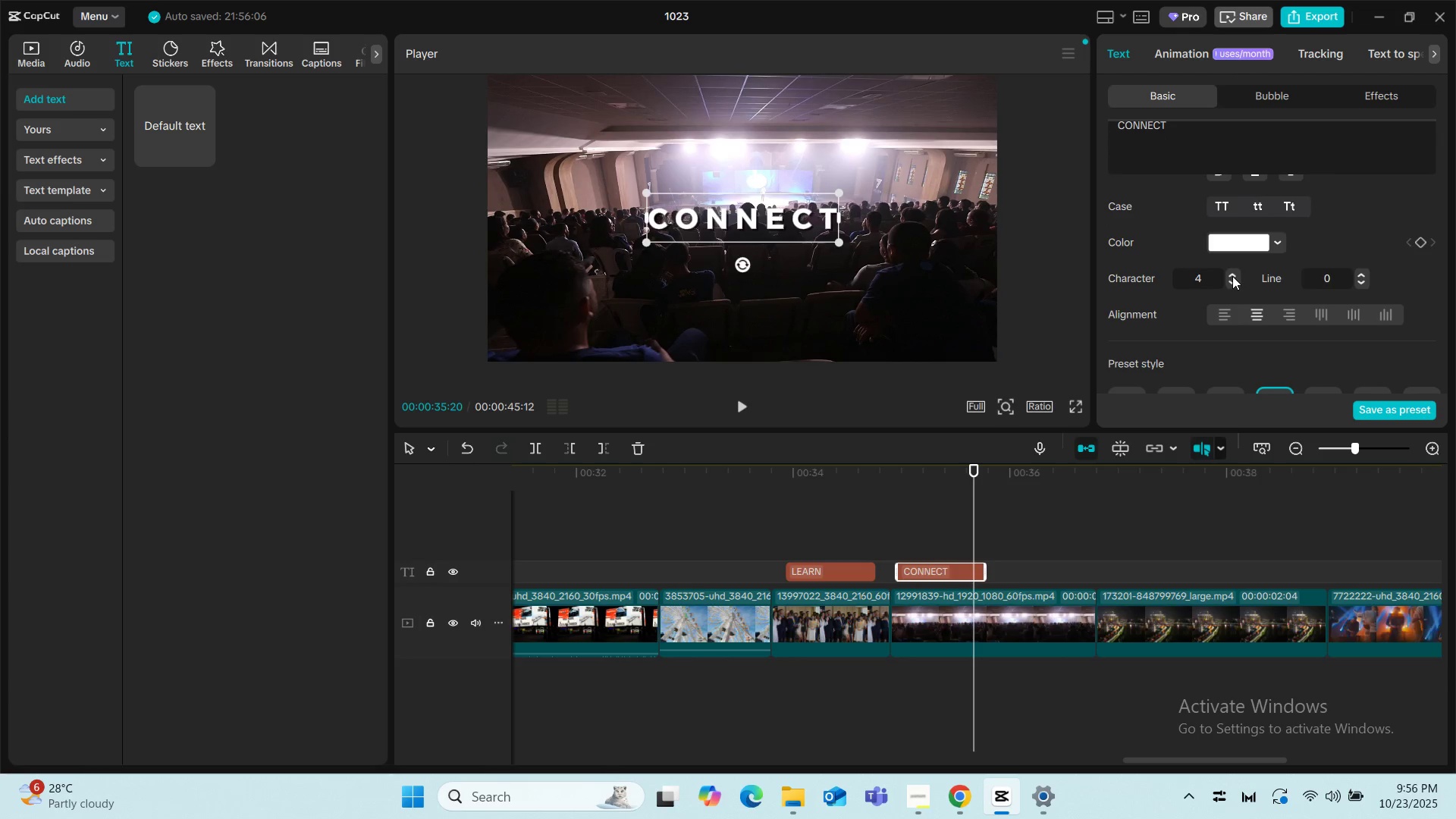 
triple_click([1232, 276])
 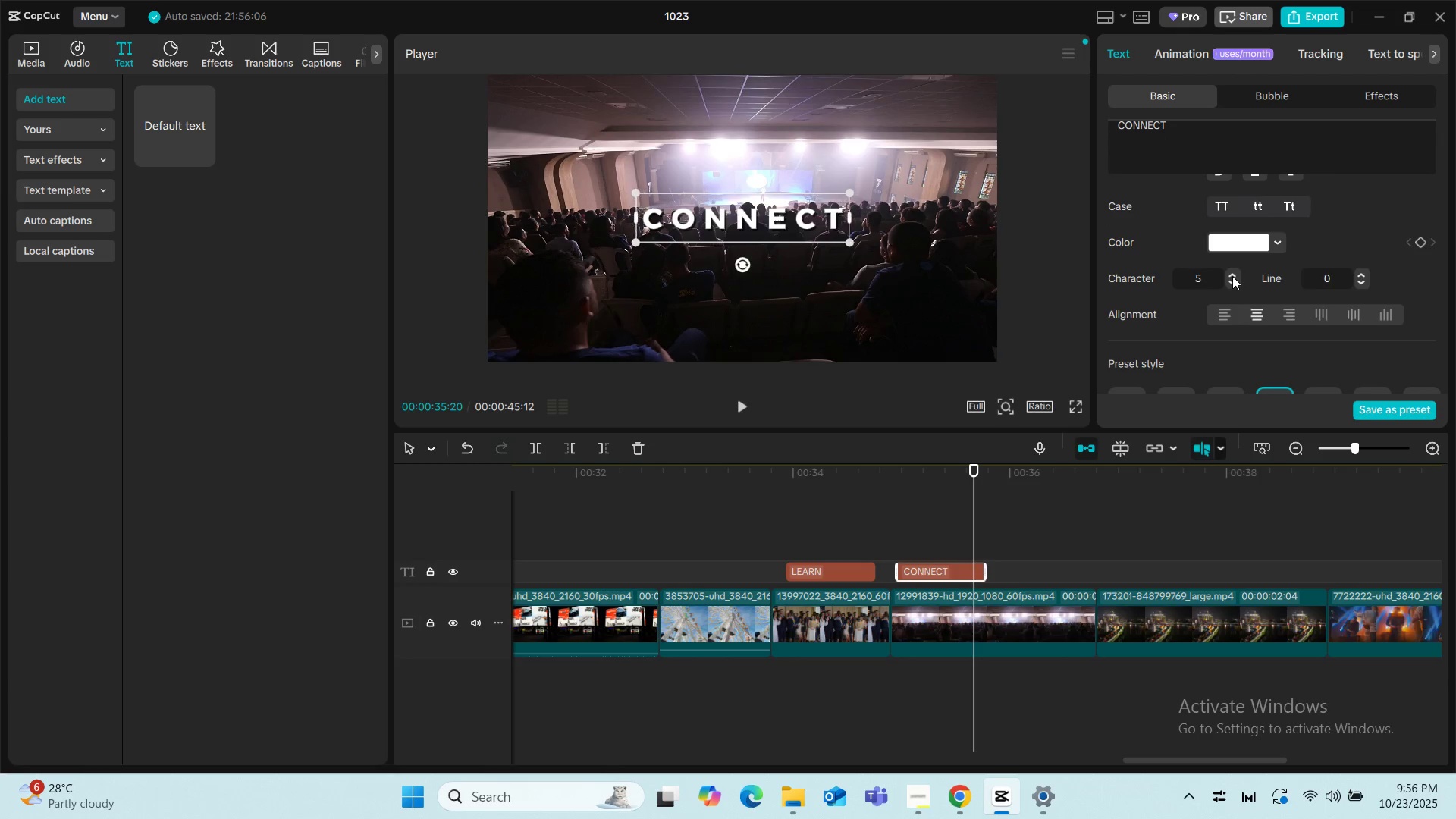 
triple_click([1232, 276])
 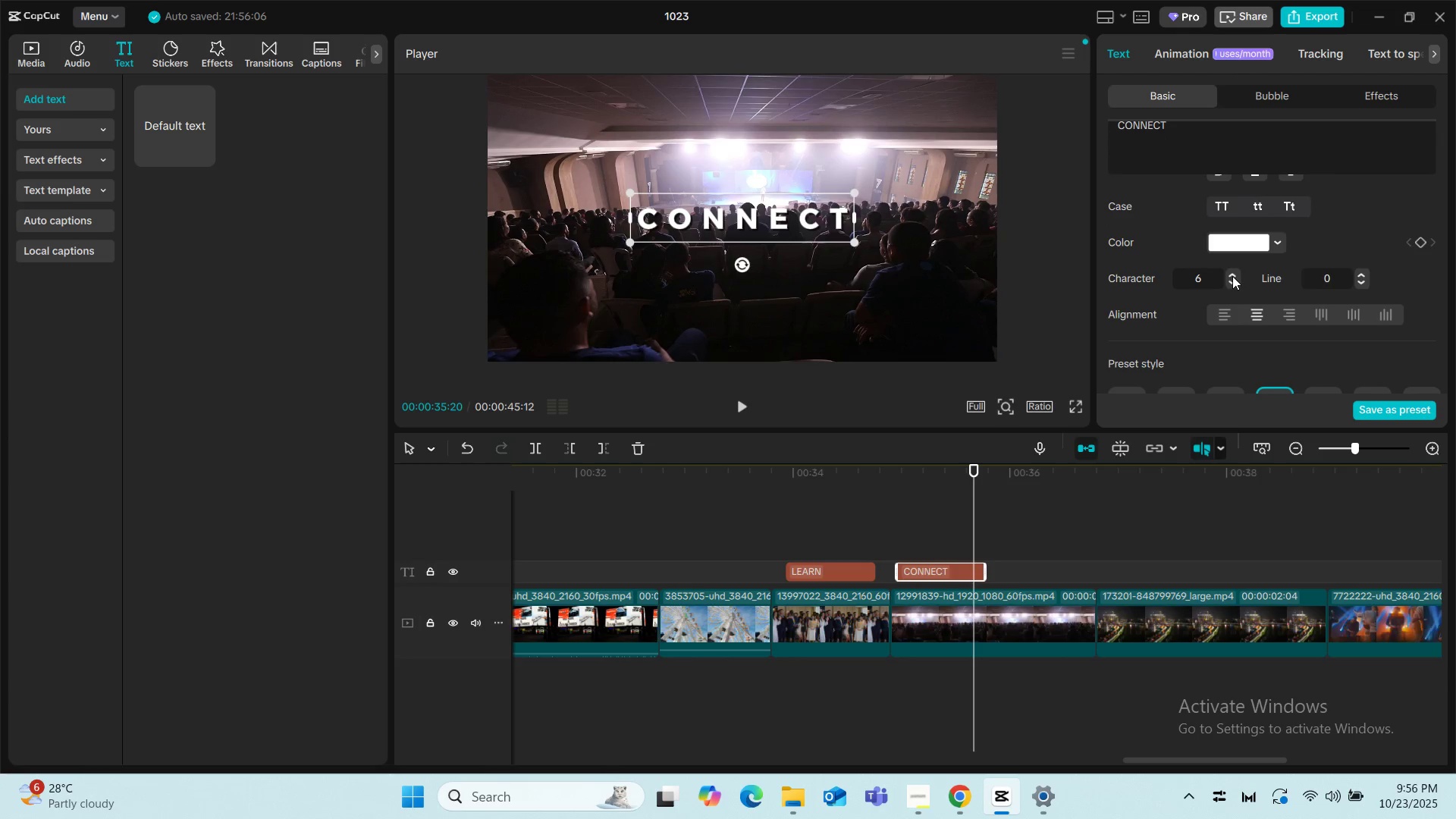 
triple_click([1232, 276])
 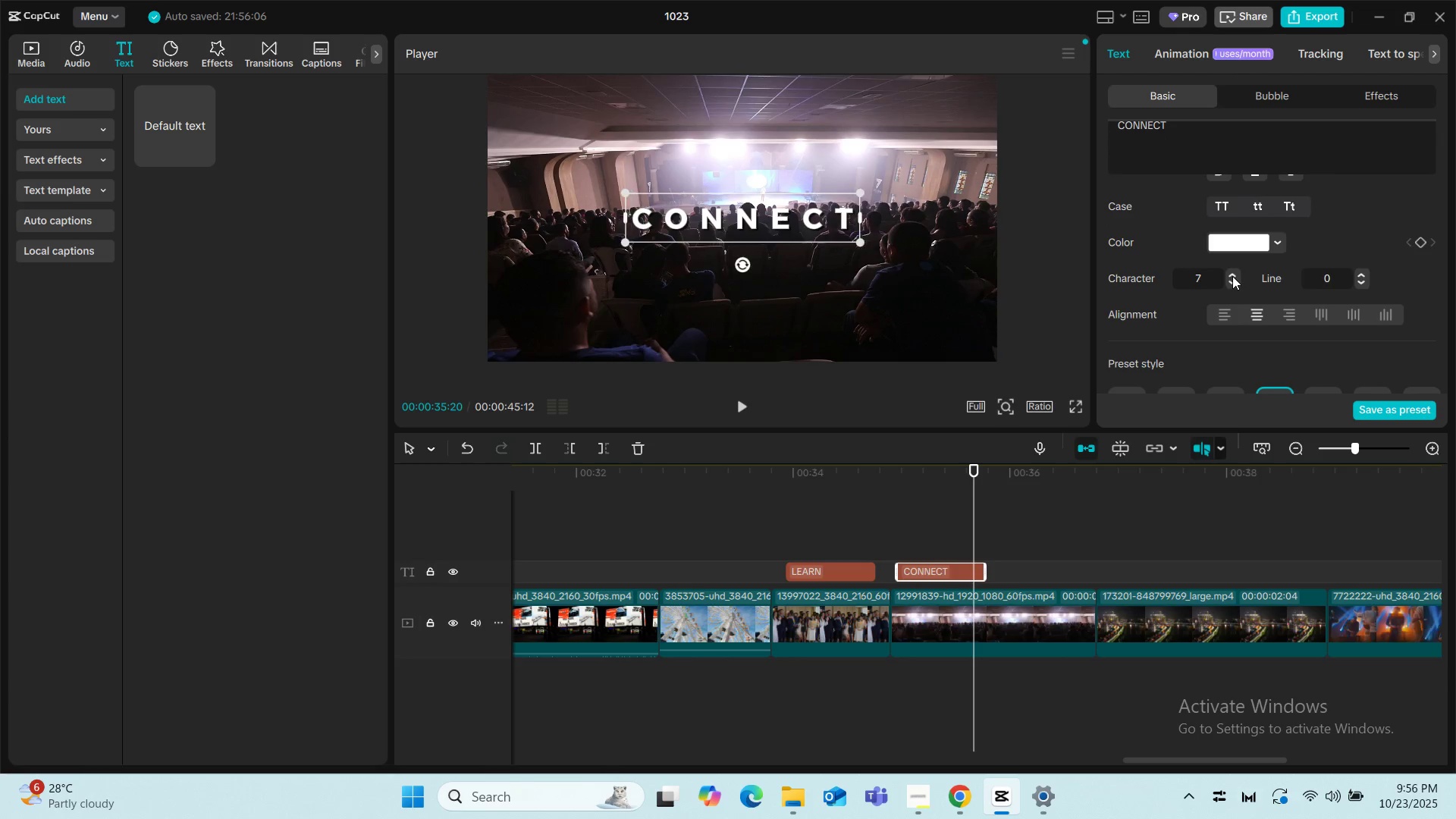 
left_click([1232, 276])
 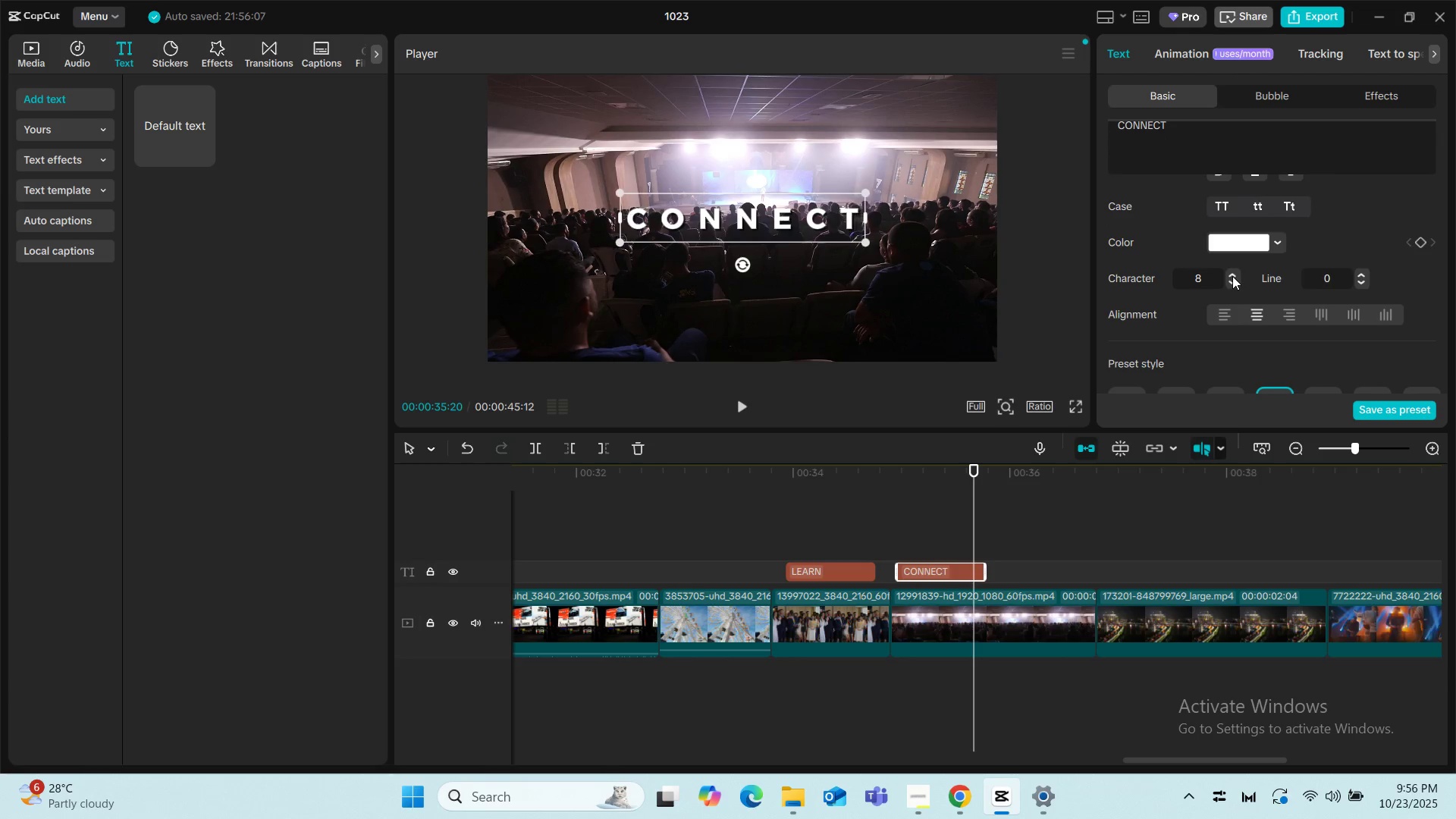 
left_click([1232, 276])
 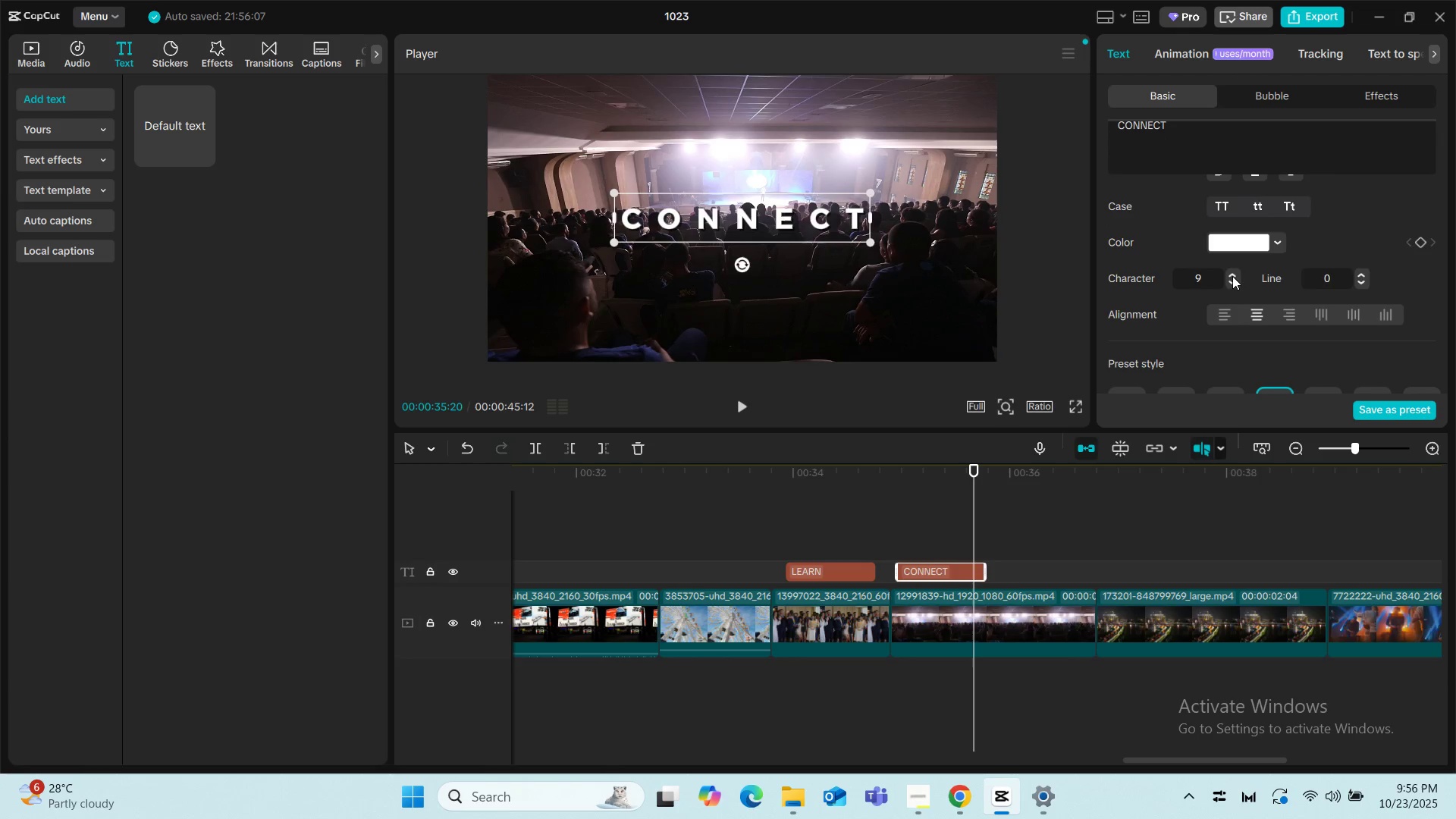 
left_click([1232, 276])
 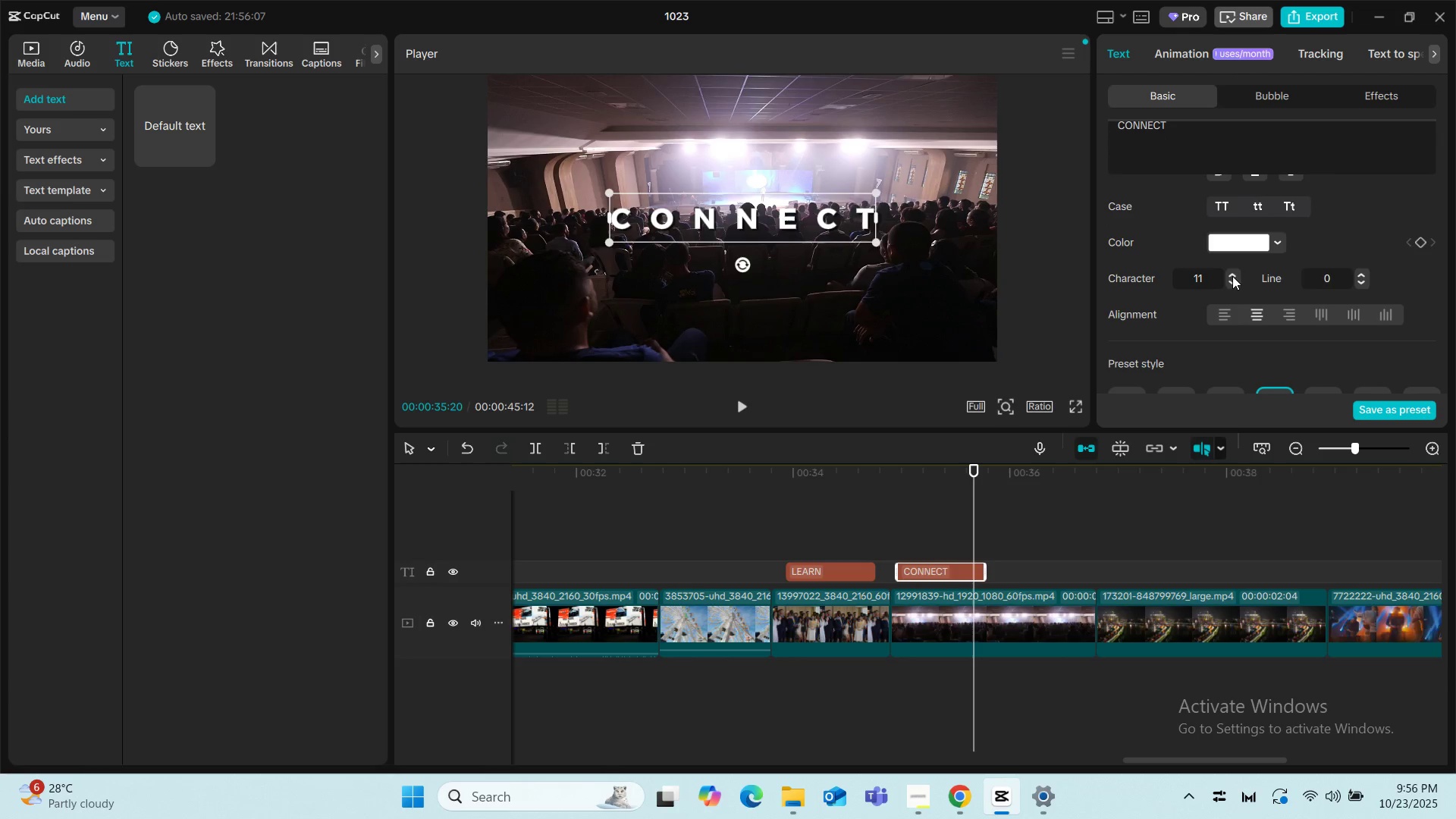 
left_click([1232, 276])
 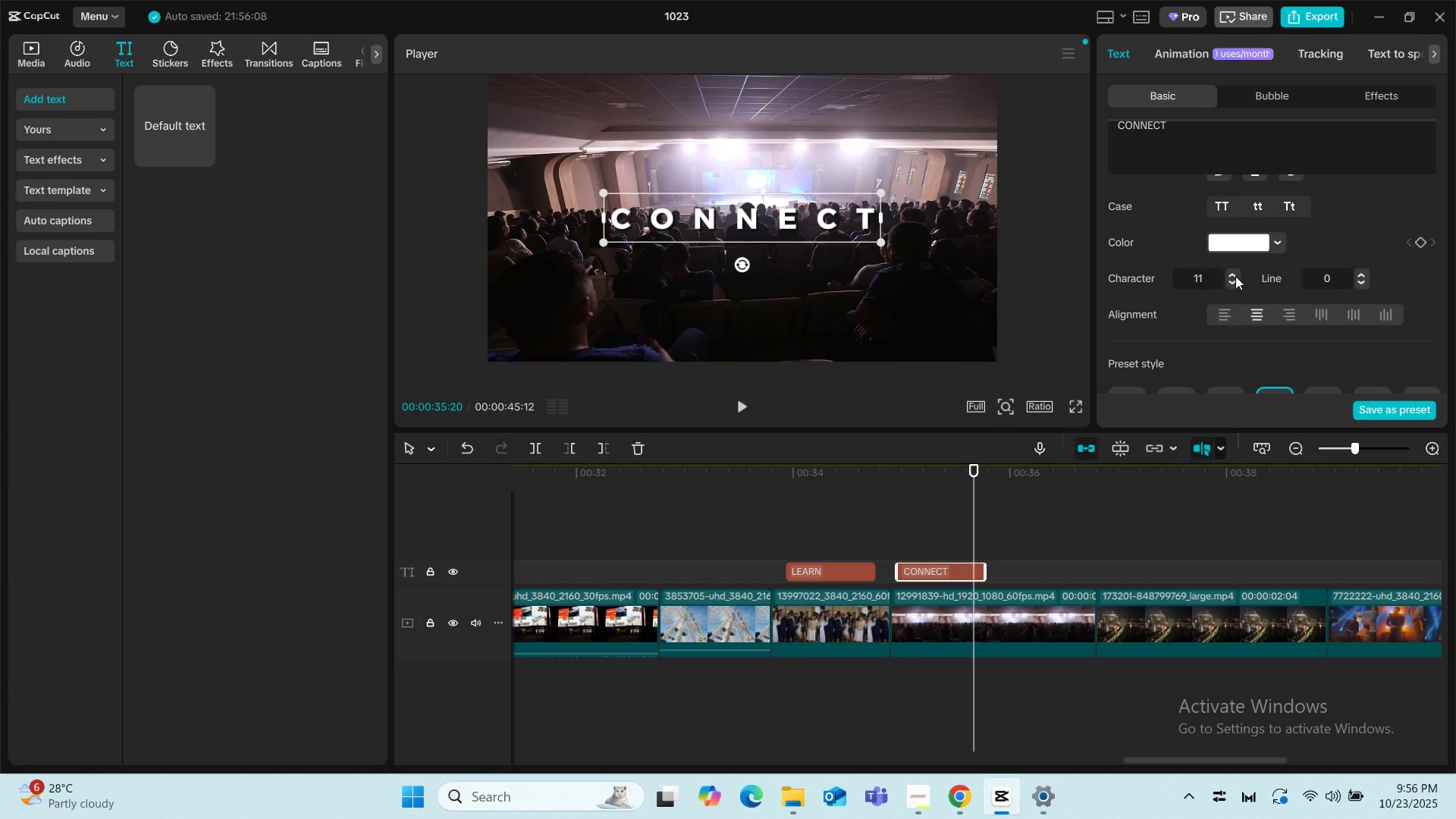 
left_click([1235, 276])
 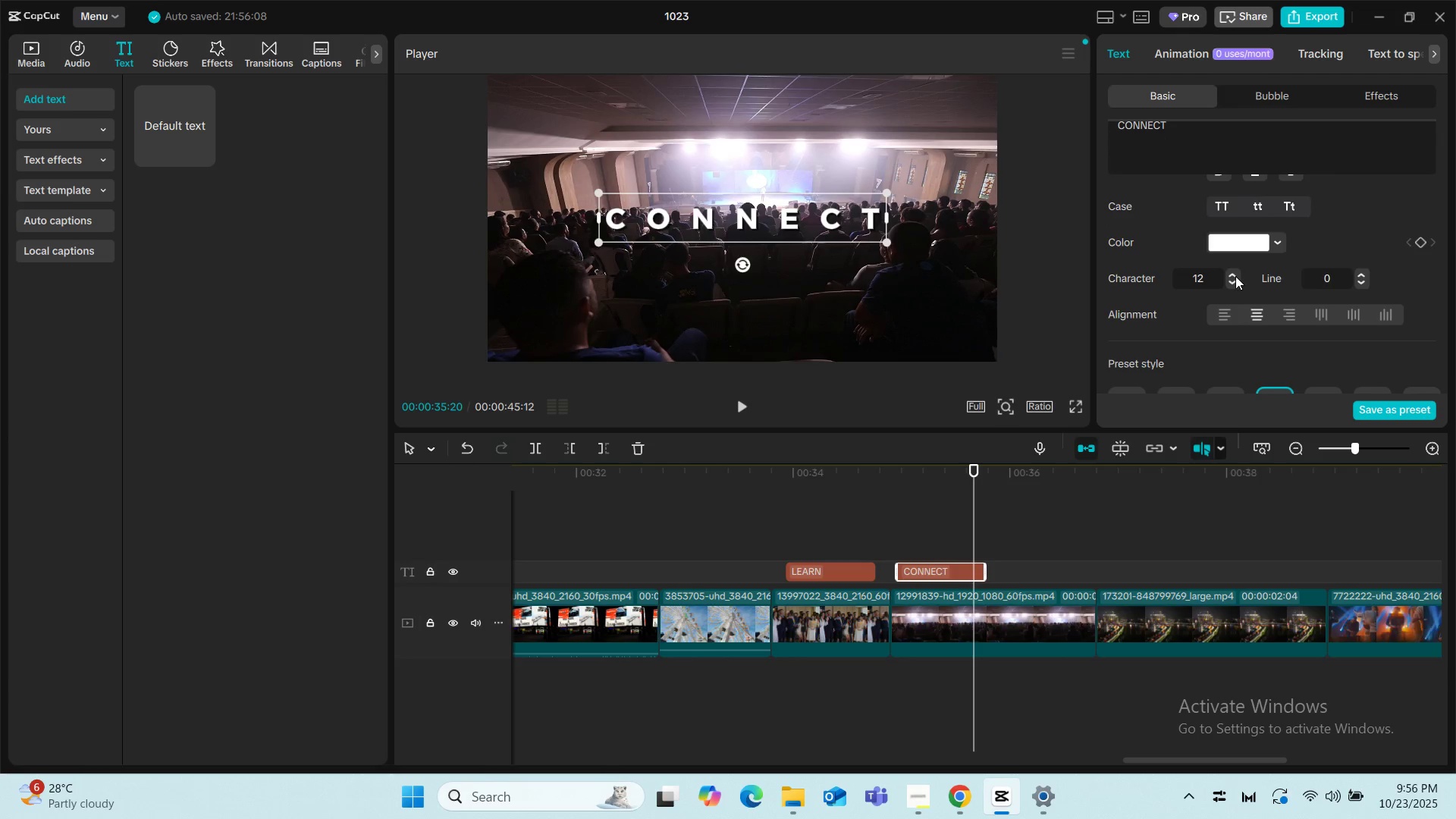 
left_click([1235, 276])
 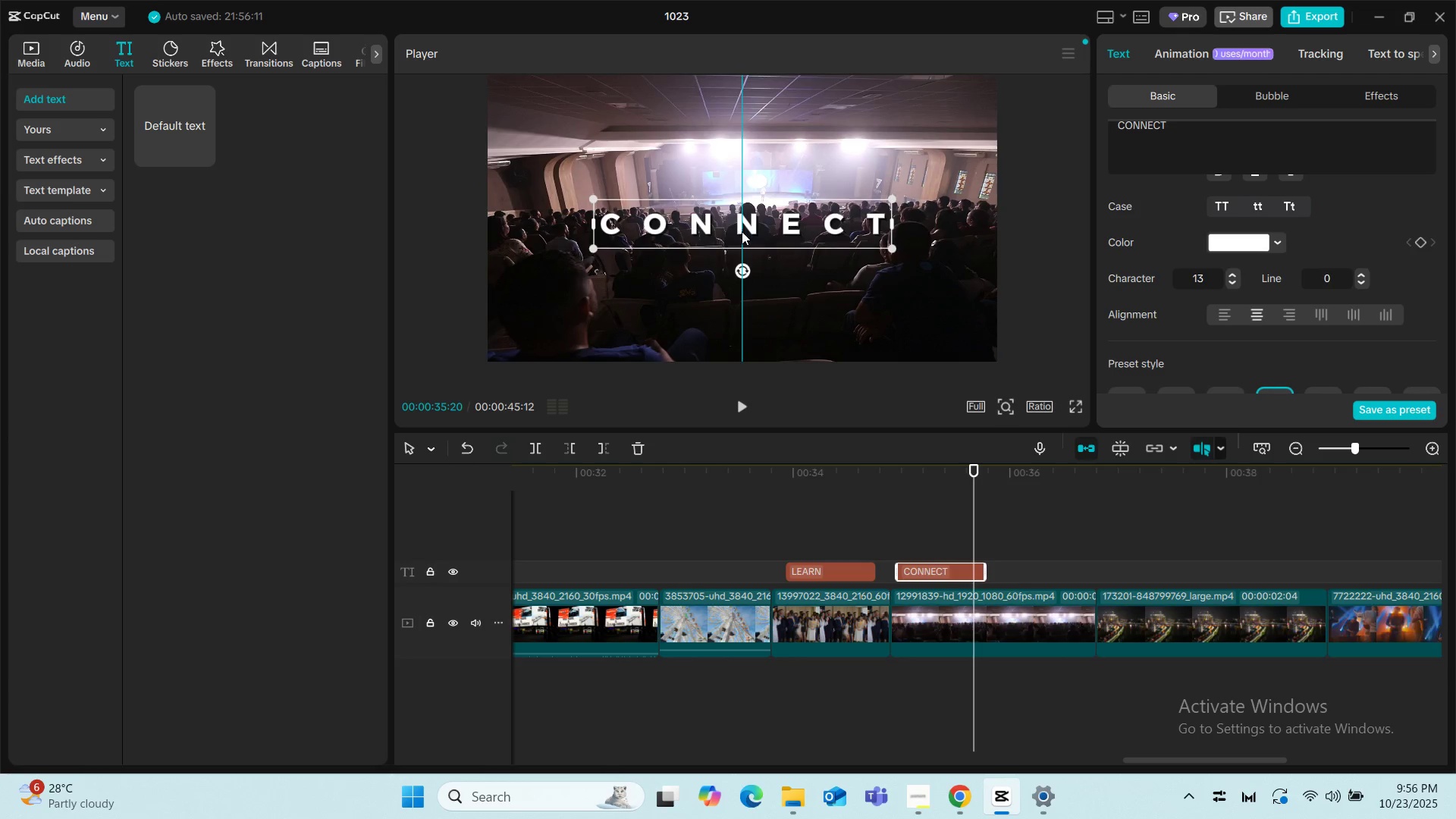 
wait(7.78)
 